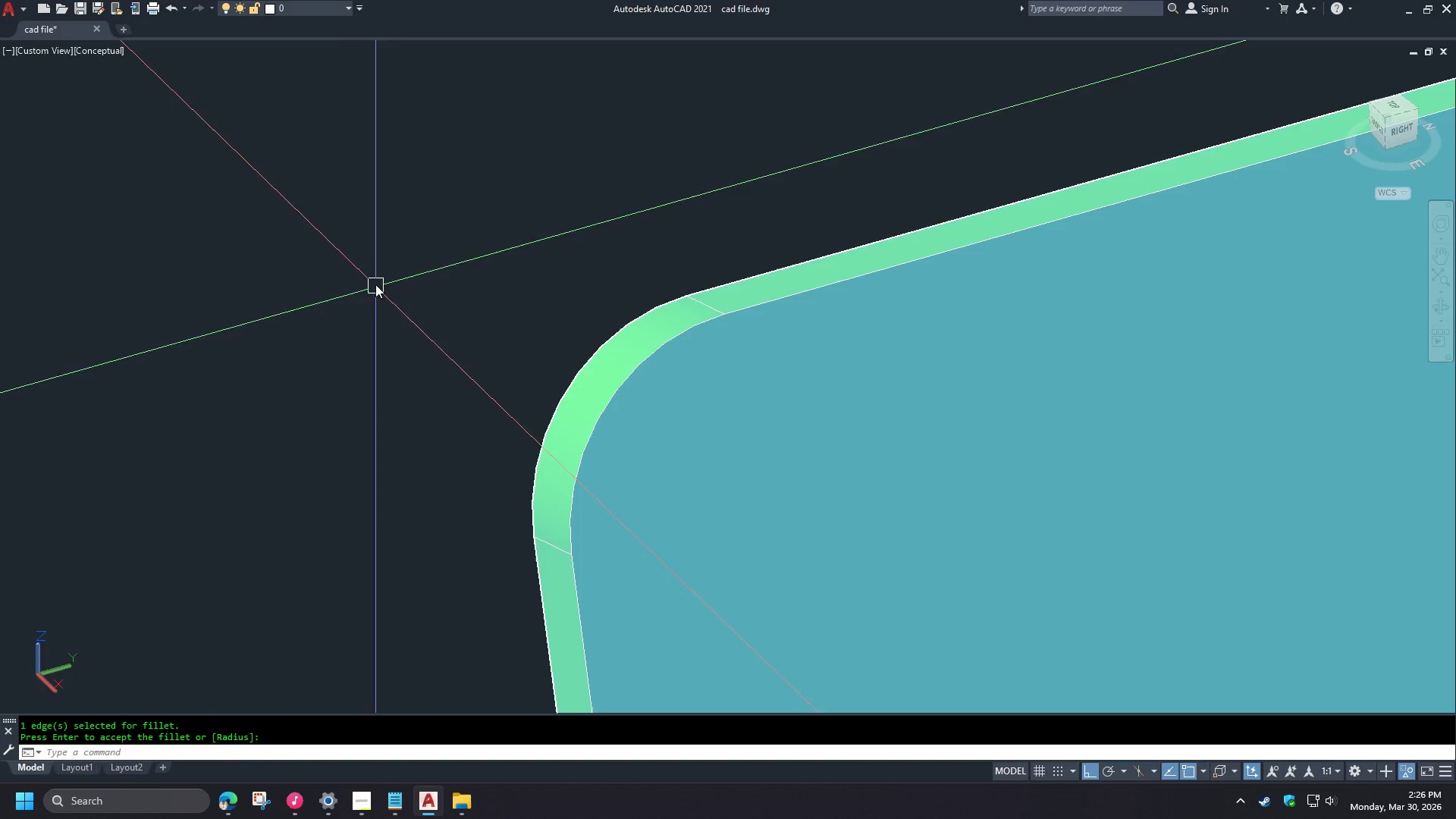 
scroll: coordinate [532, 353], scroll_direction: up, amount: 1.0
 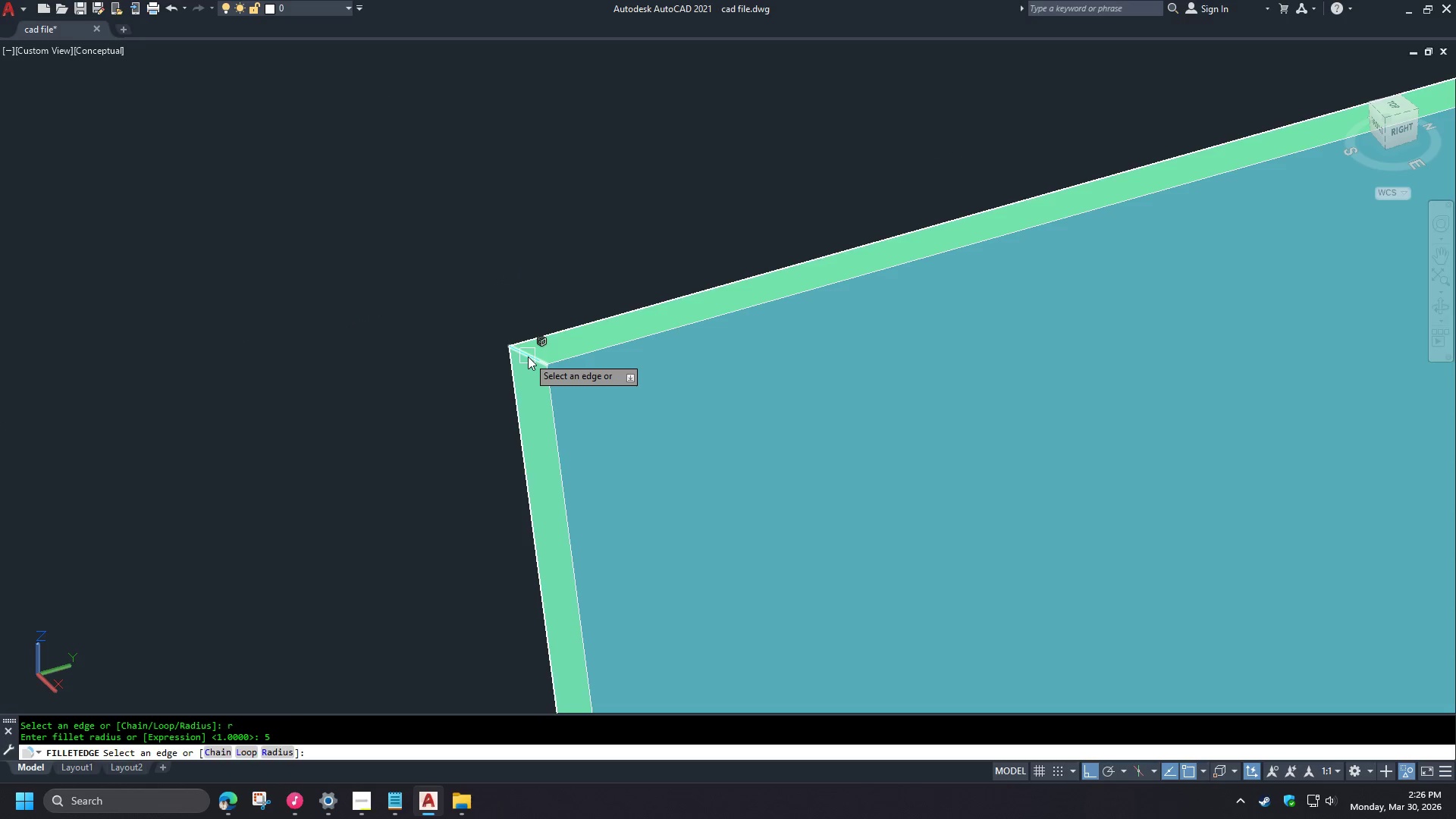 
key(Control+Z)
 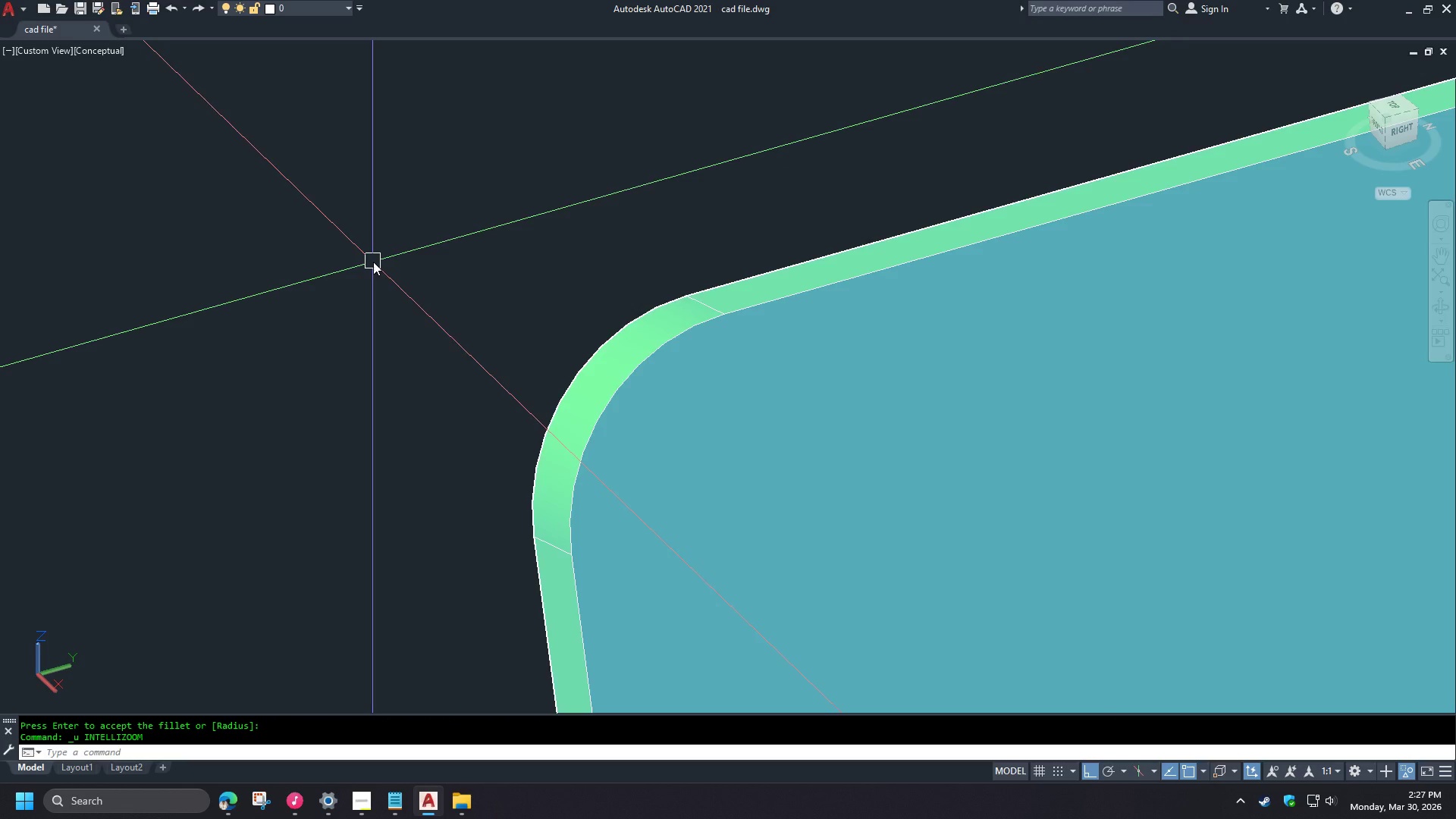 
key(Control+Z)
 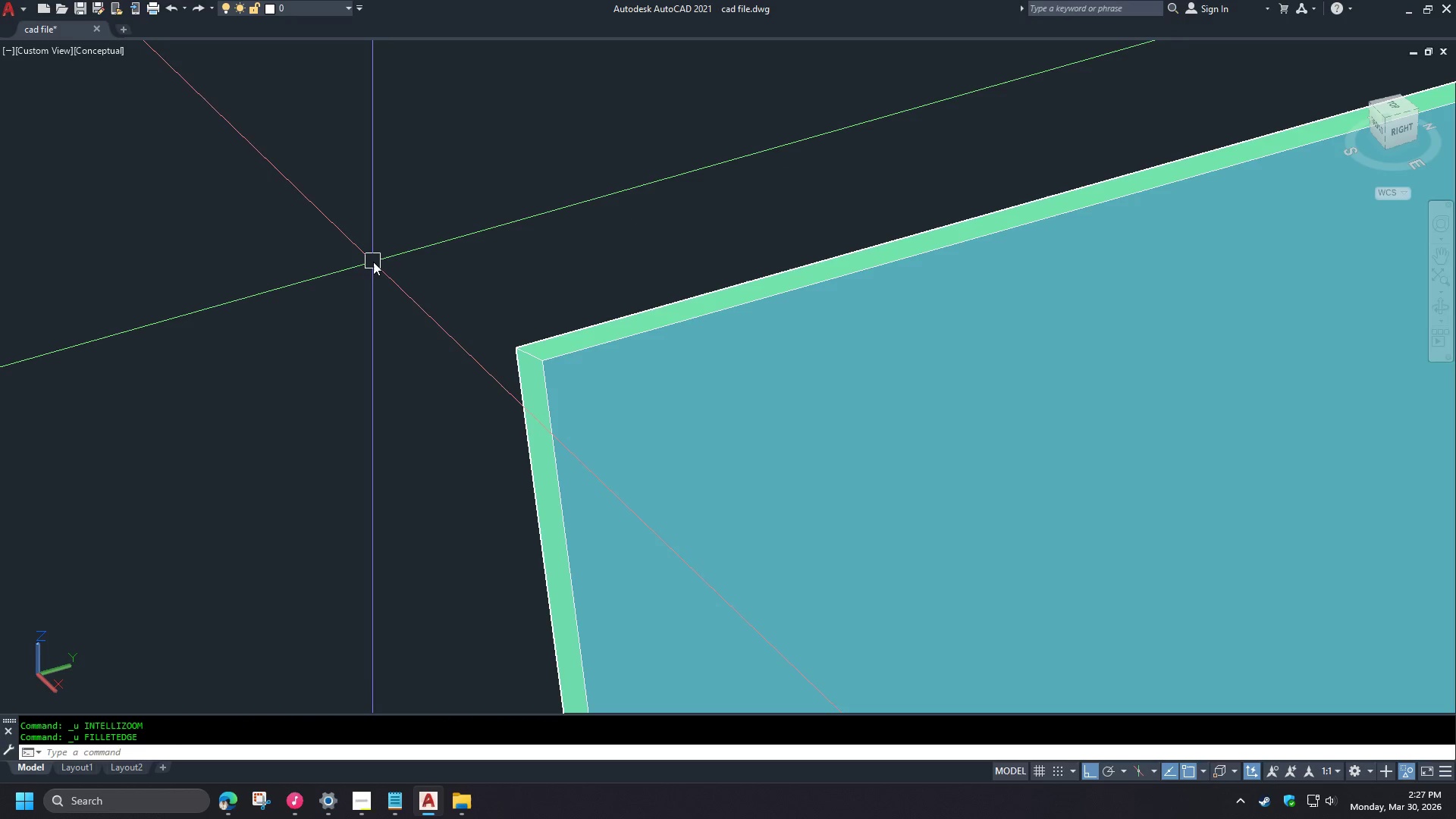 
scroll: coordinate [369, 268], scroll_direction: down, amount: 4.0
 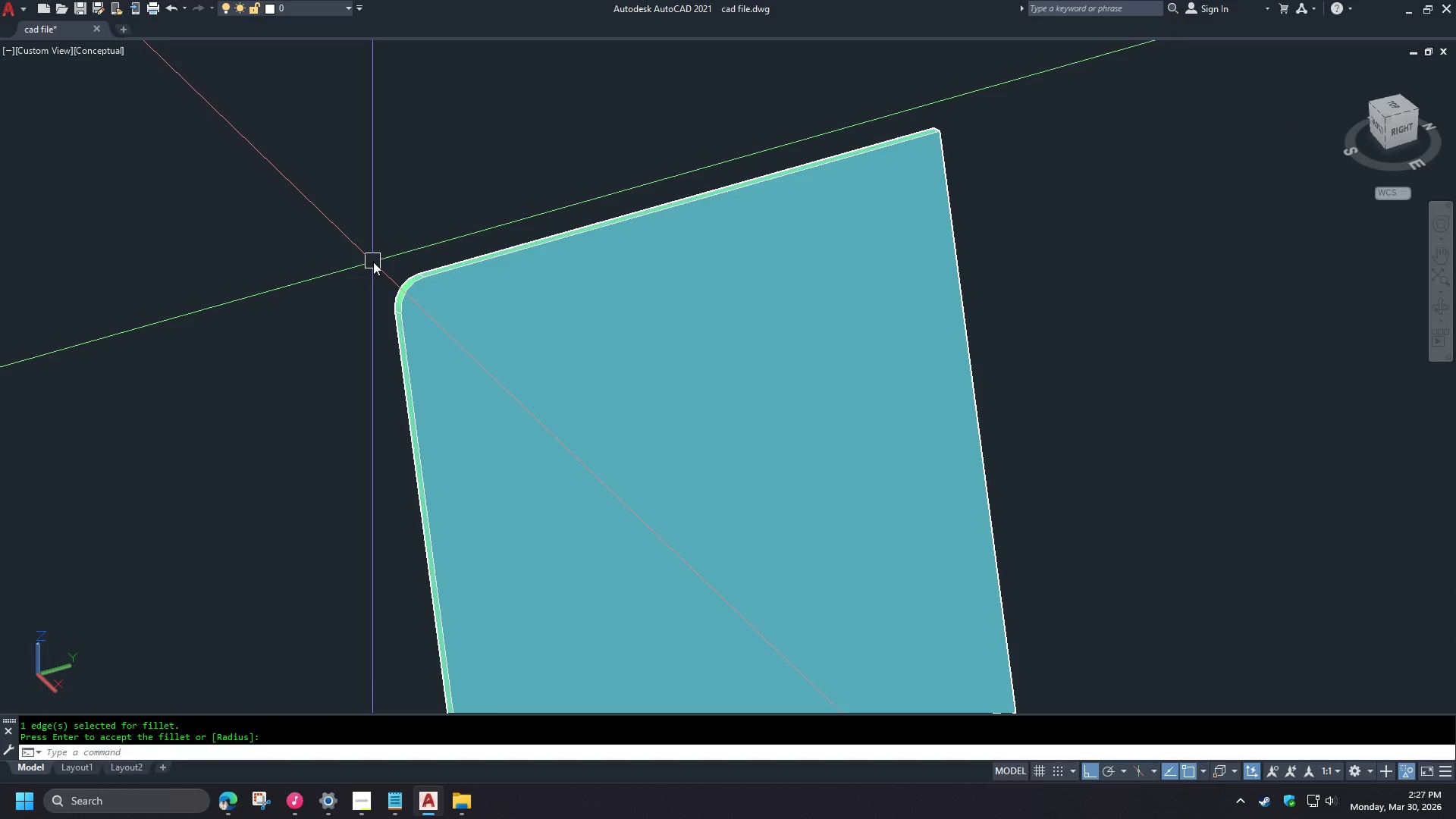 
type(fil)
 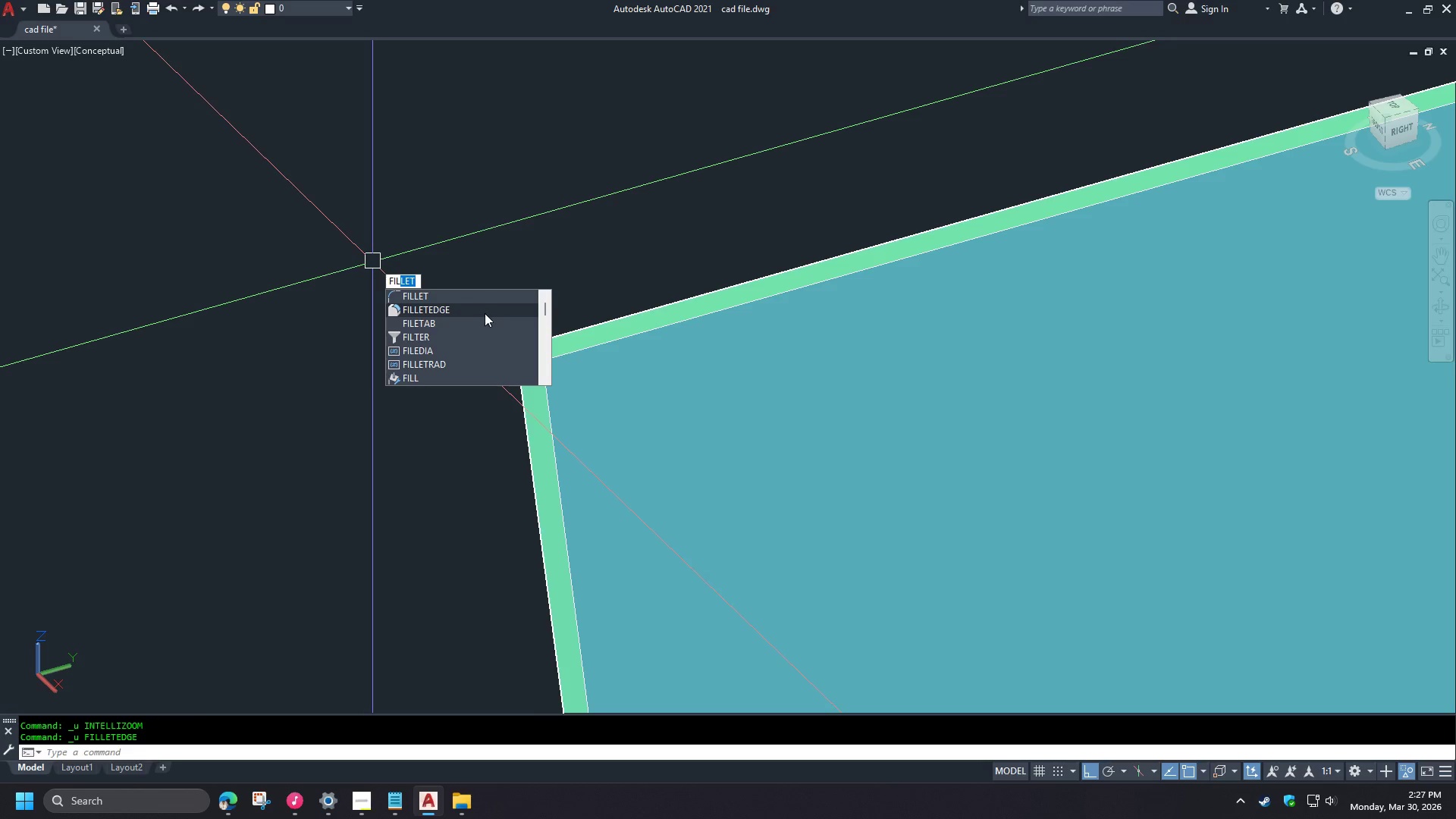 
left_click([485, 313])
 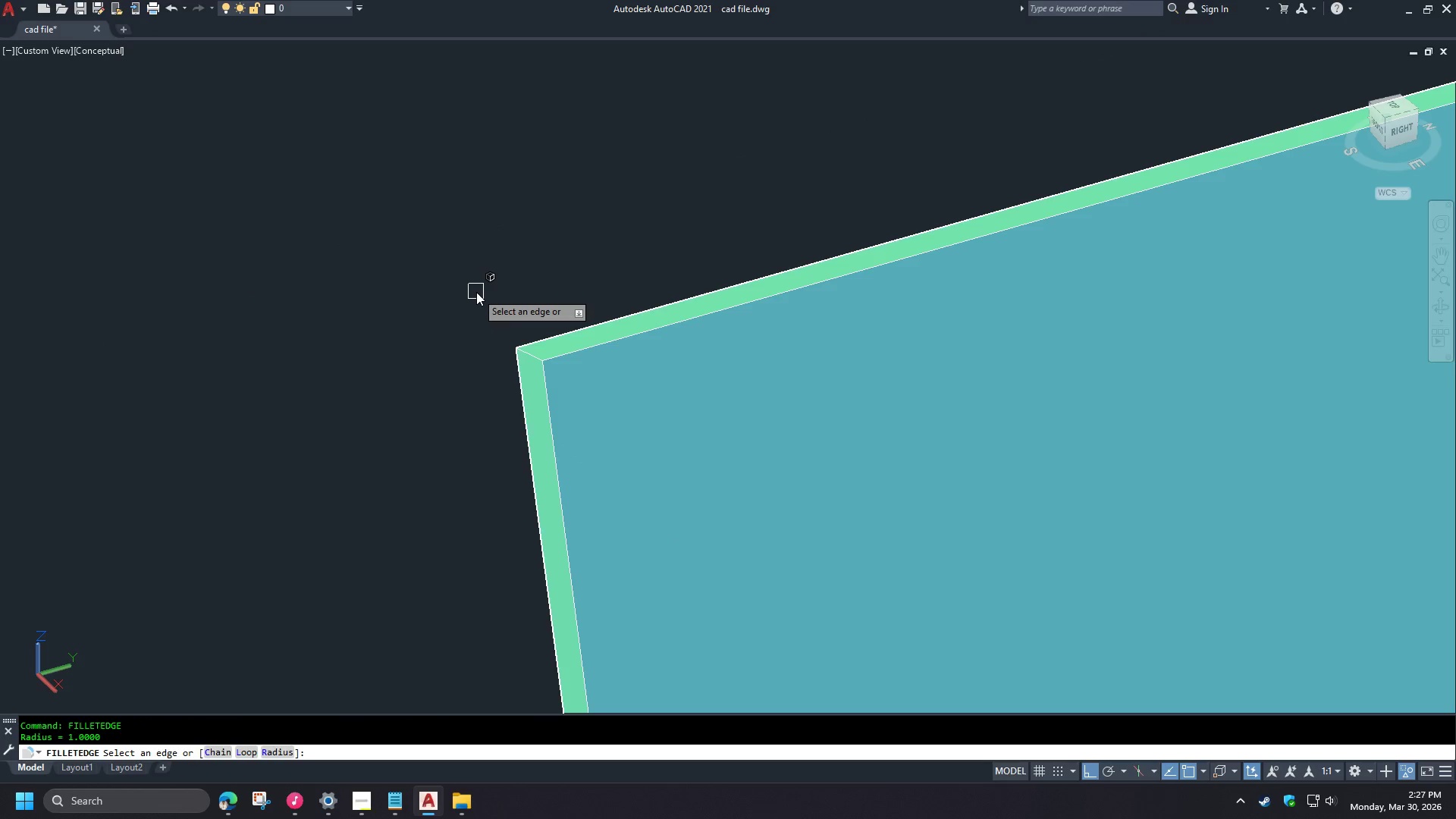 
key(R)
 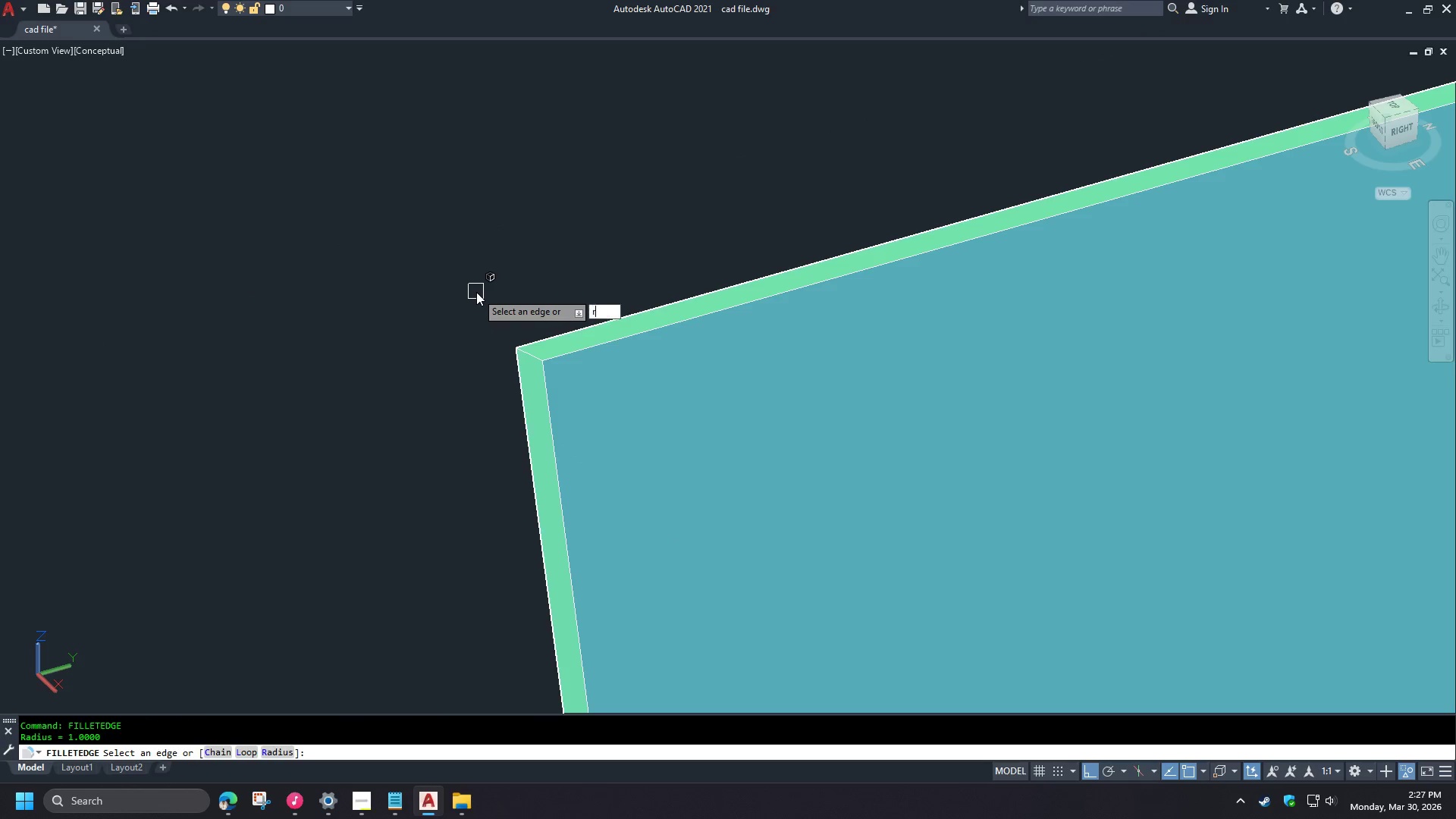 
key(Space)
 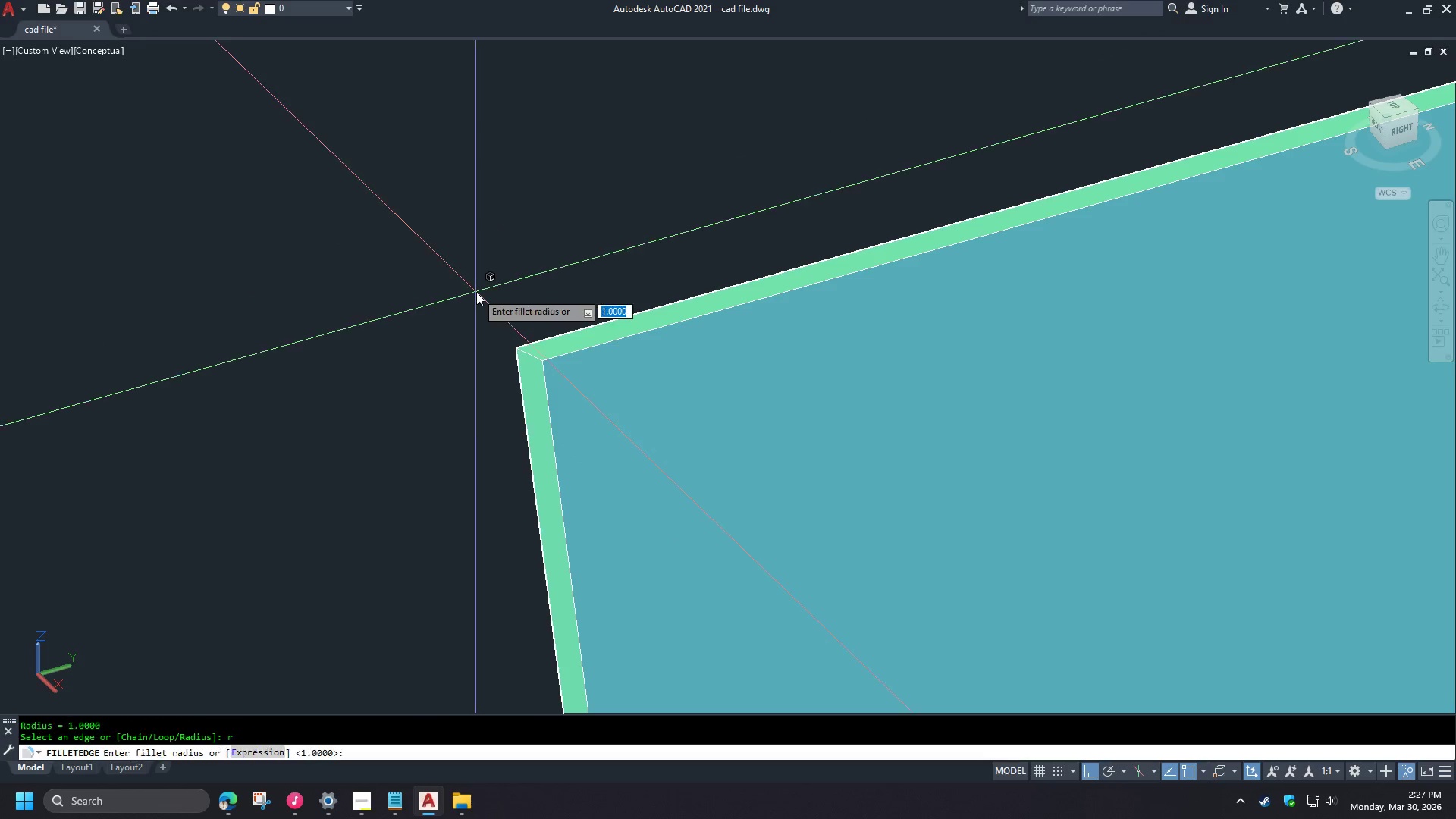 
key(2)
 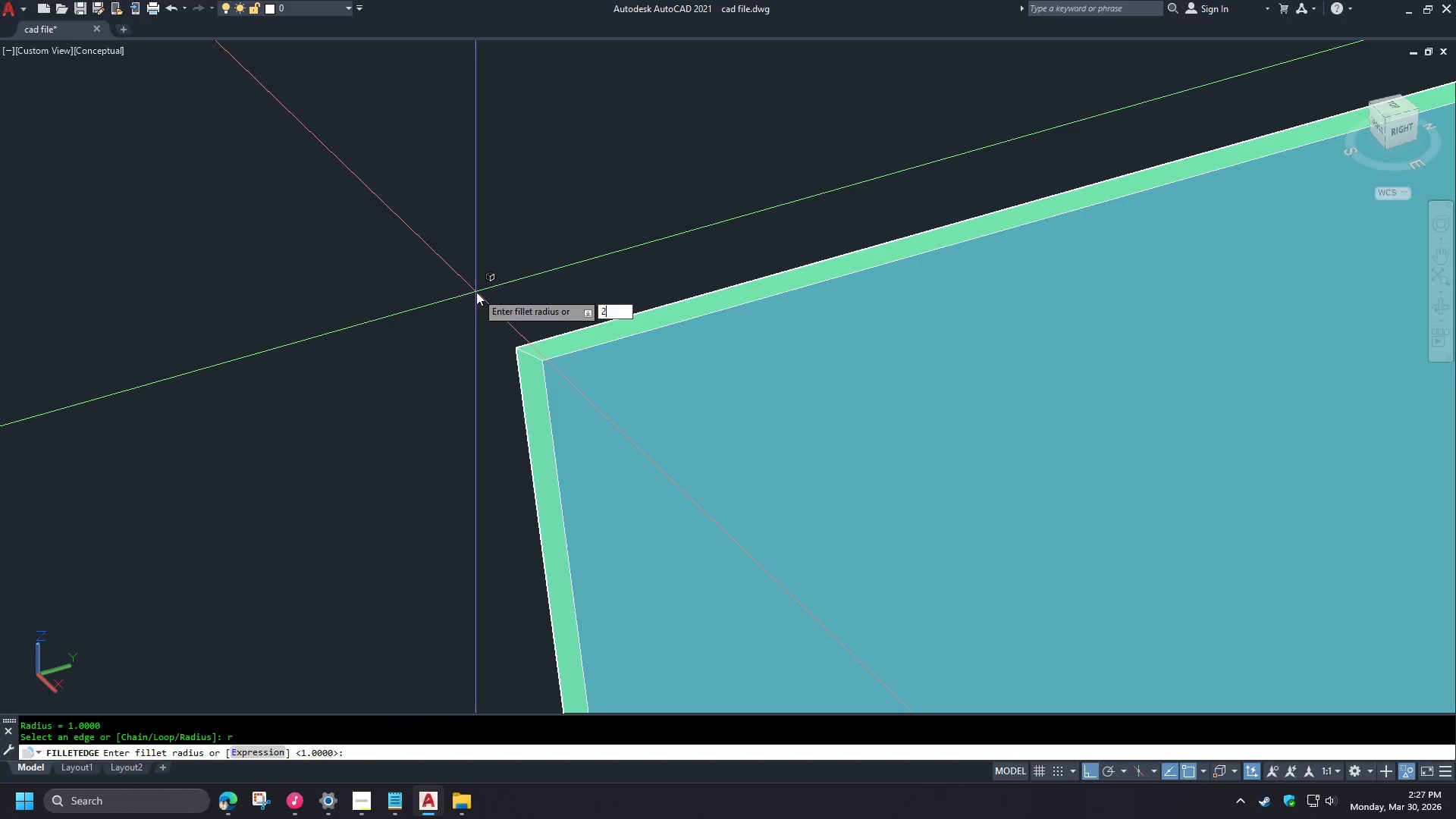 
key(Space)
 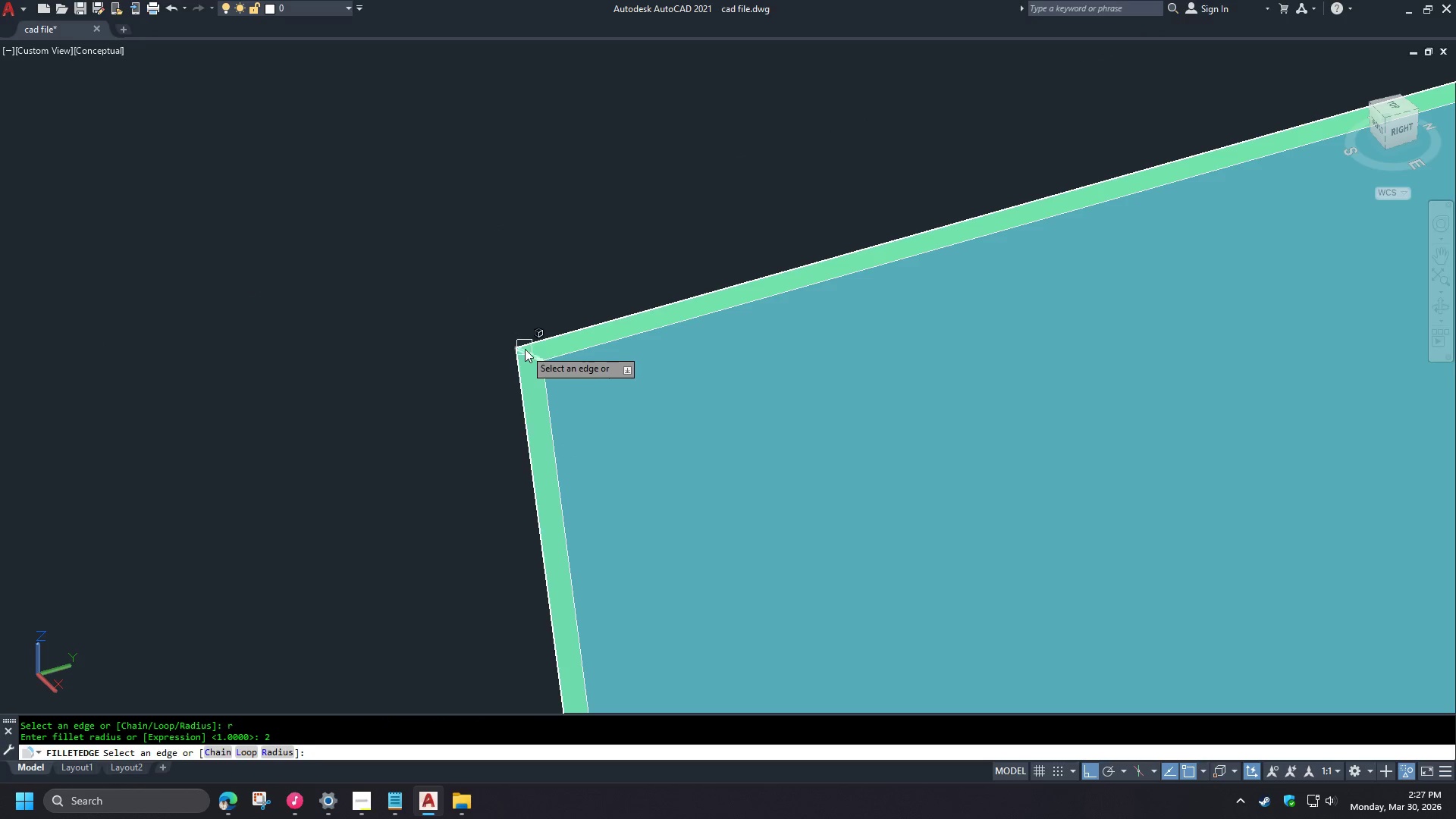 
left_click([532, 359])
 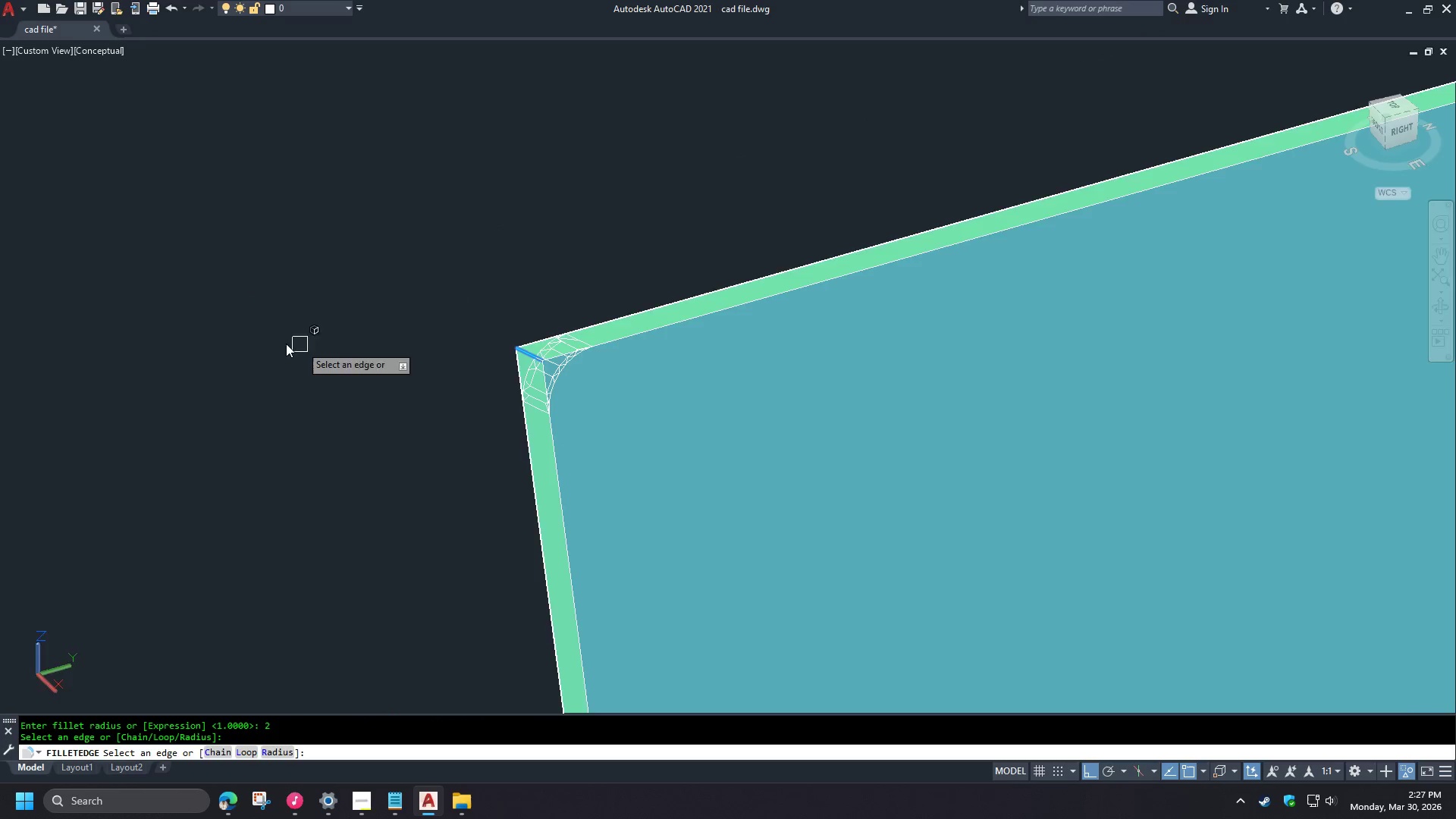 
left_click([884, 221])
 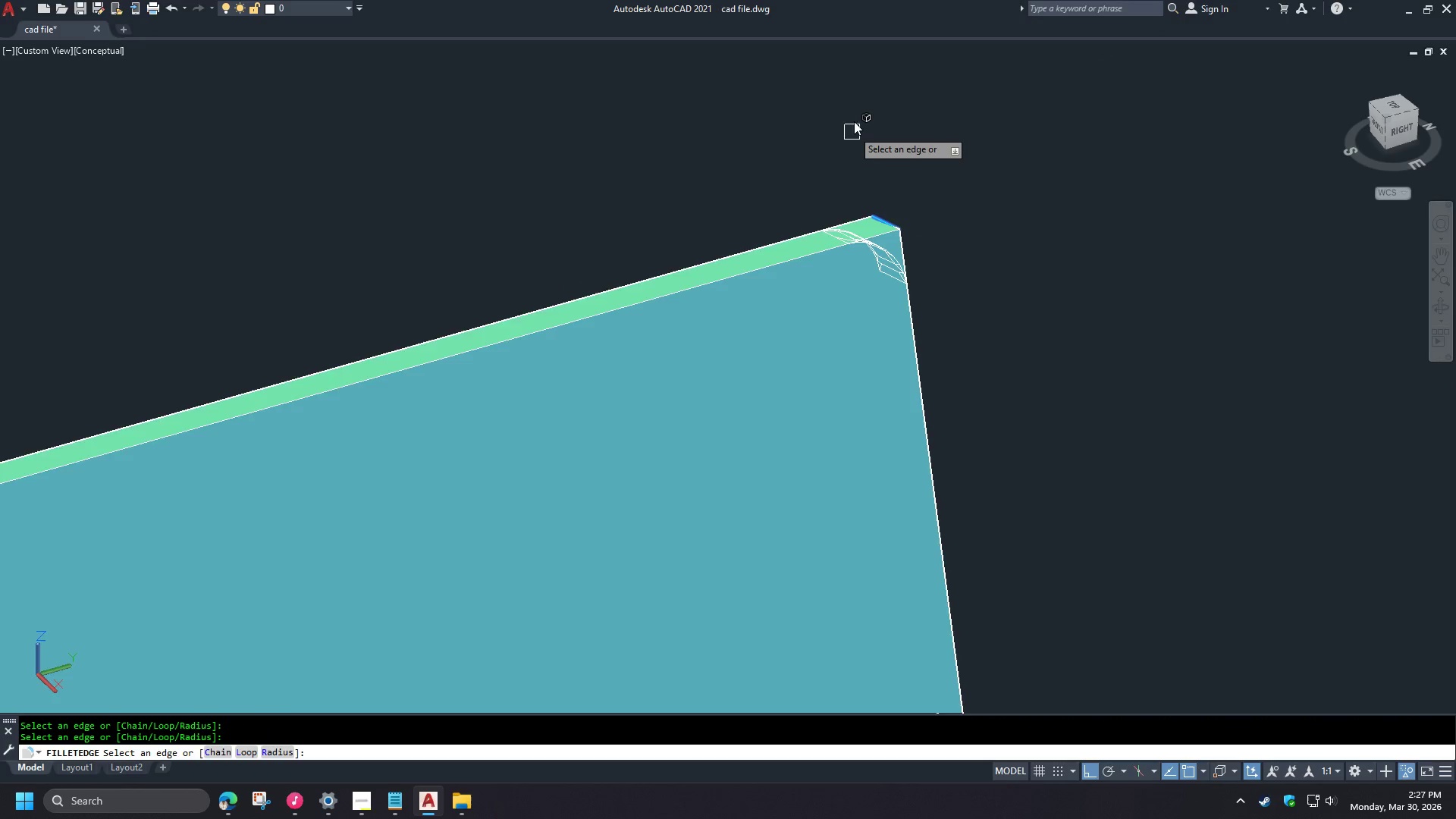 
scroll: coordinate [243, 342], scroll_direction: down, amount: 3.0
 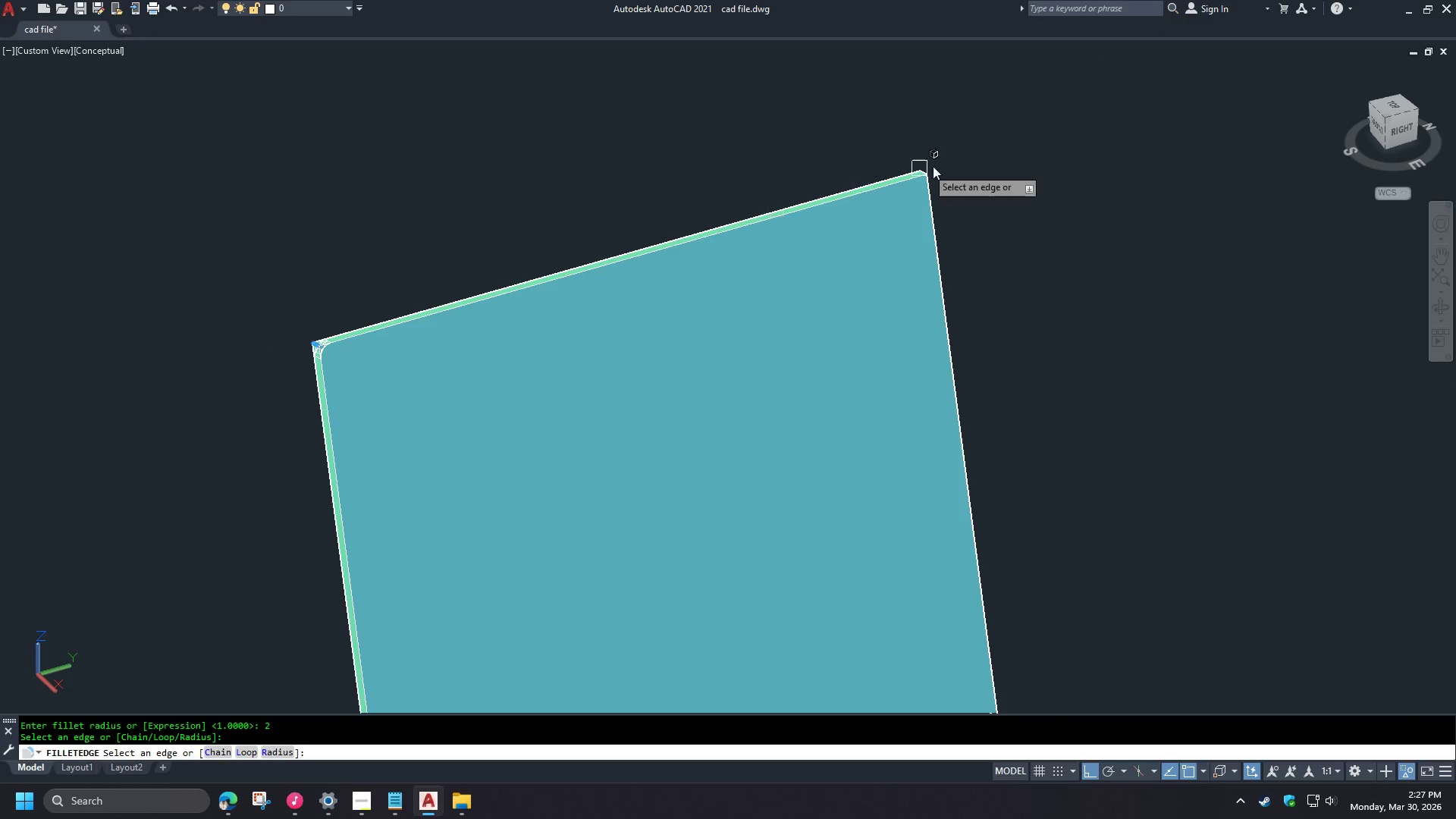 
scroll: coordinate [942, 181], scroll_direction: up, amount: 4.0
 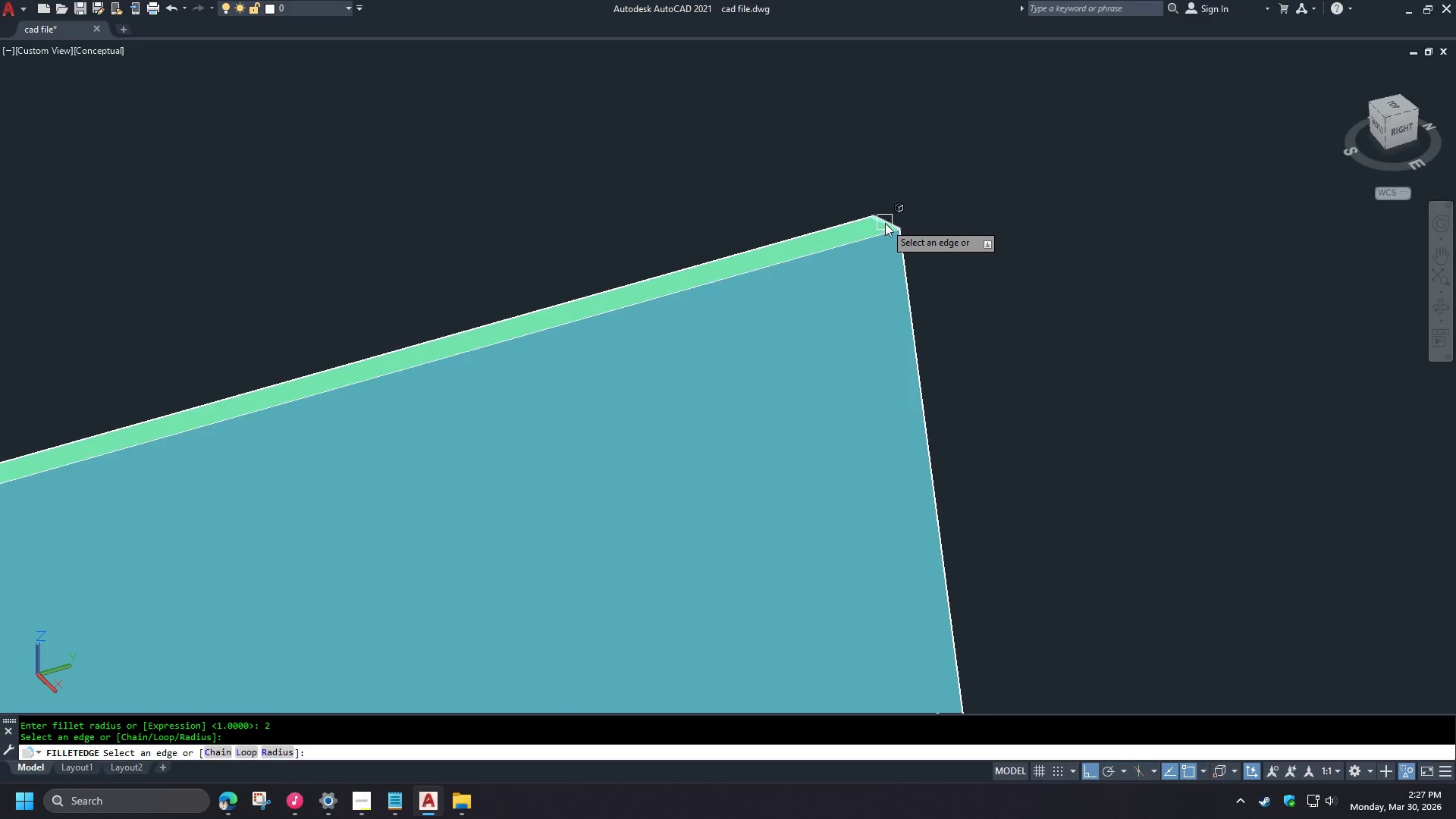 
left_click([529, 614])
 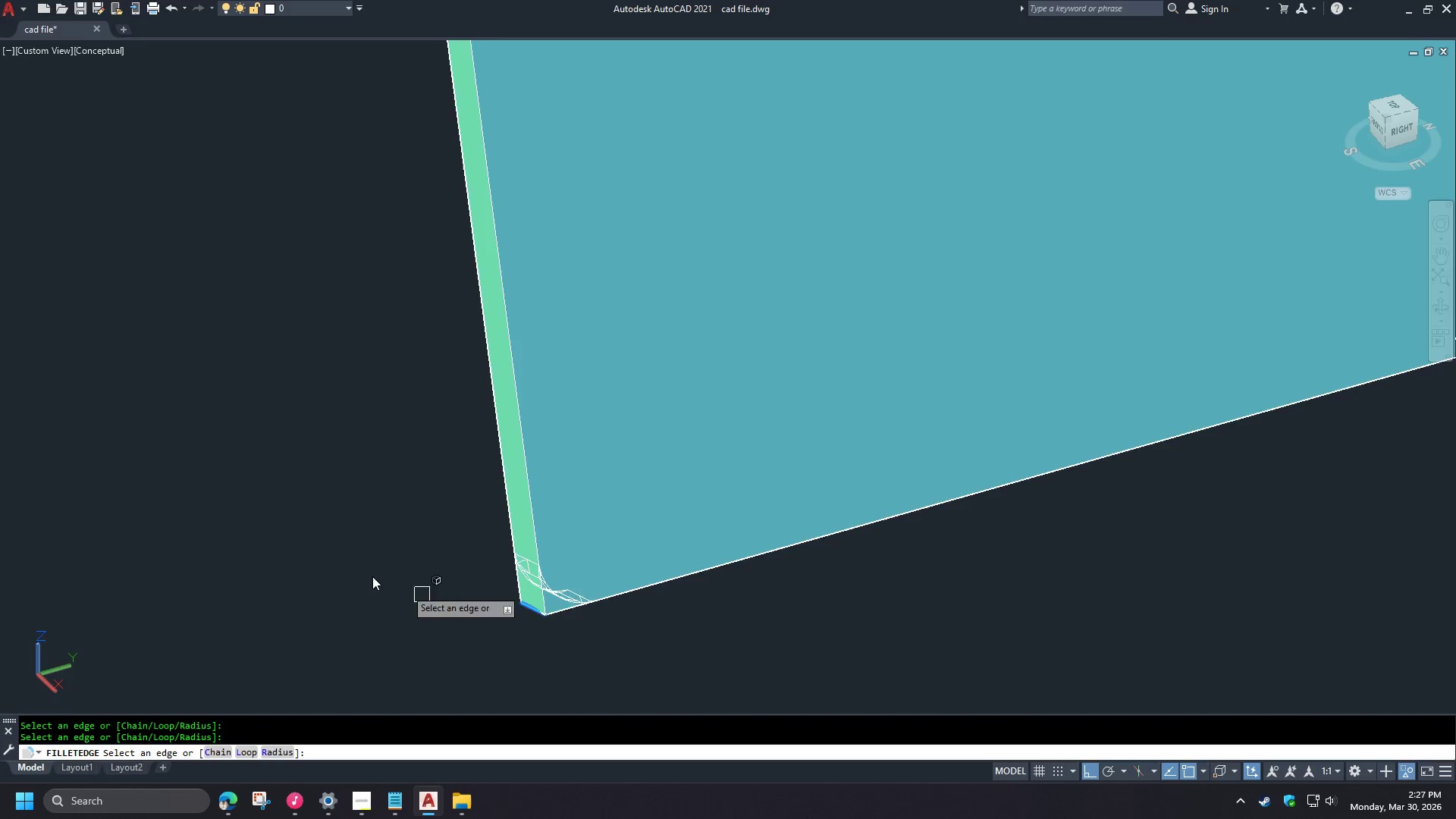 
scroll: coordinate [861, 103], scroll_direction: down, amount: 5.0
 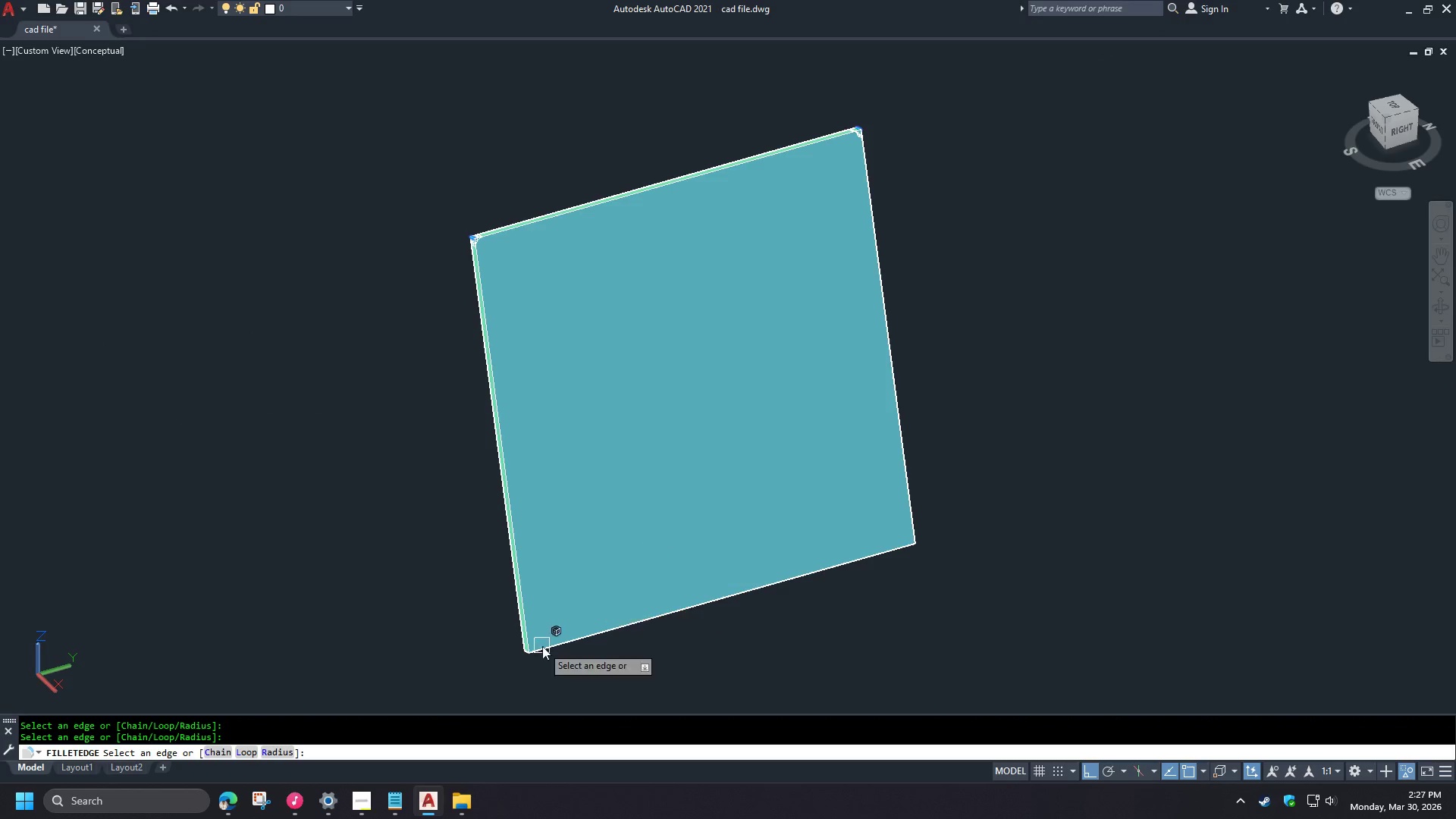 
hold_key(key=ShiftLeft, duration=1.53)
 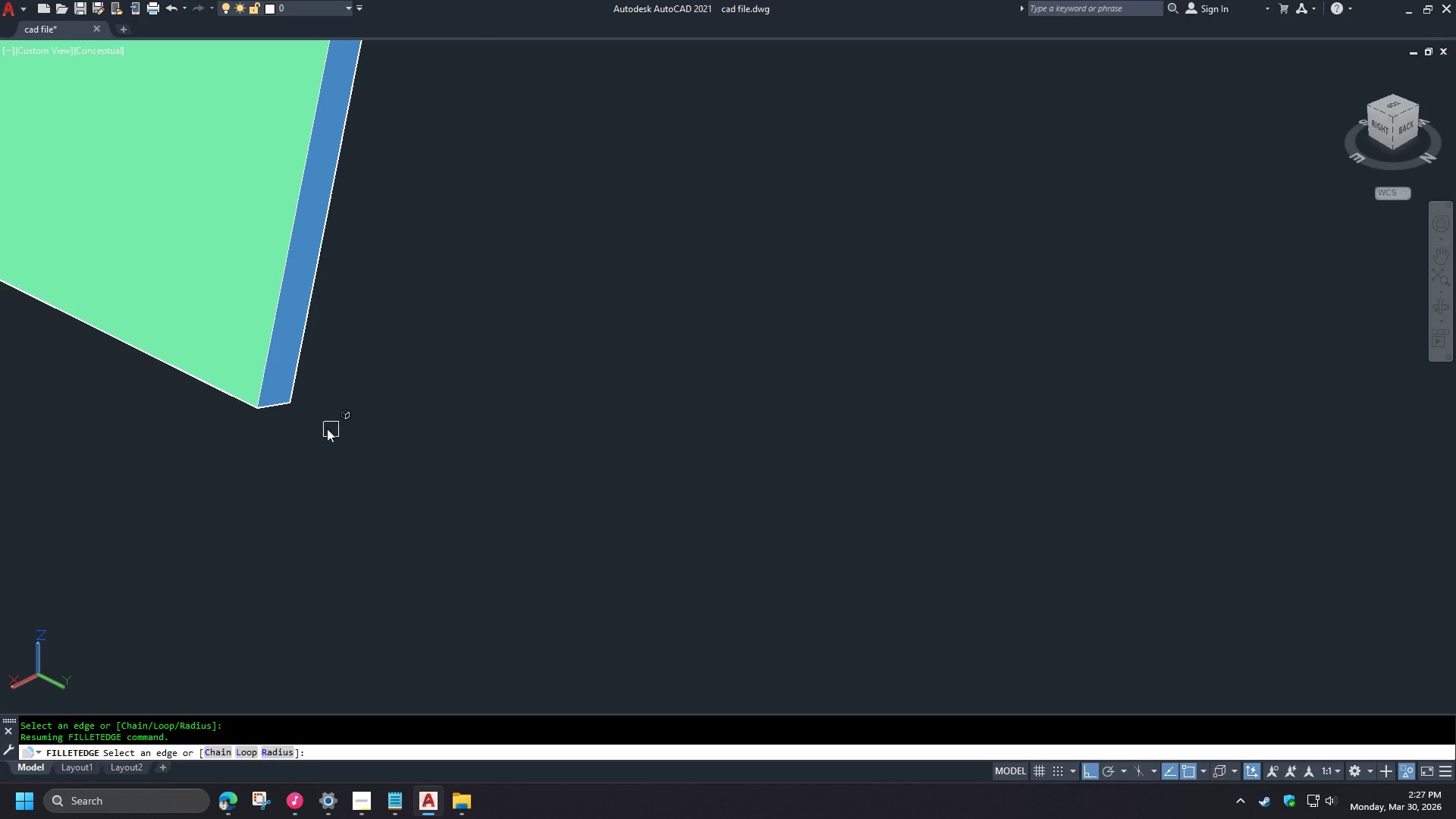 
scroll: coordinate [611, 436], scroll_direction: up, amount: 6.0
 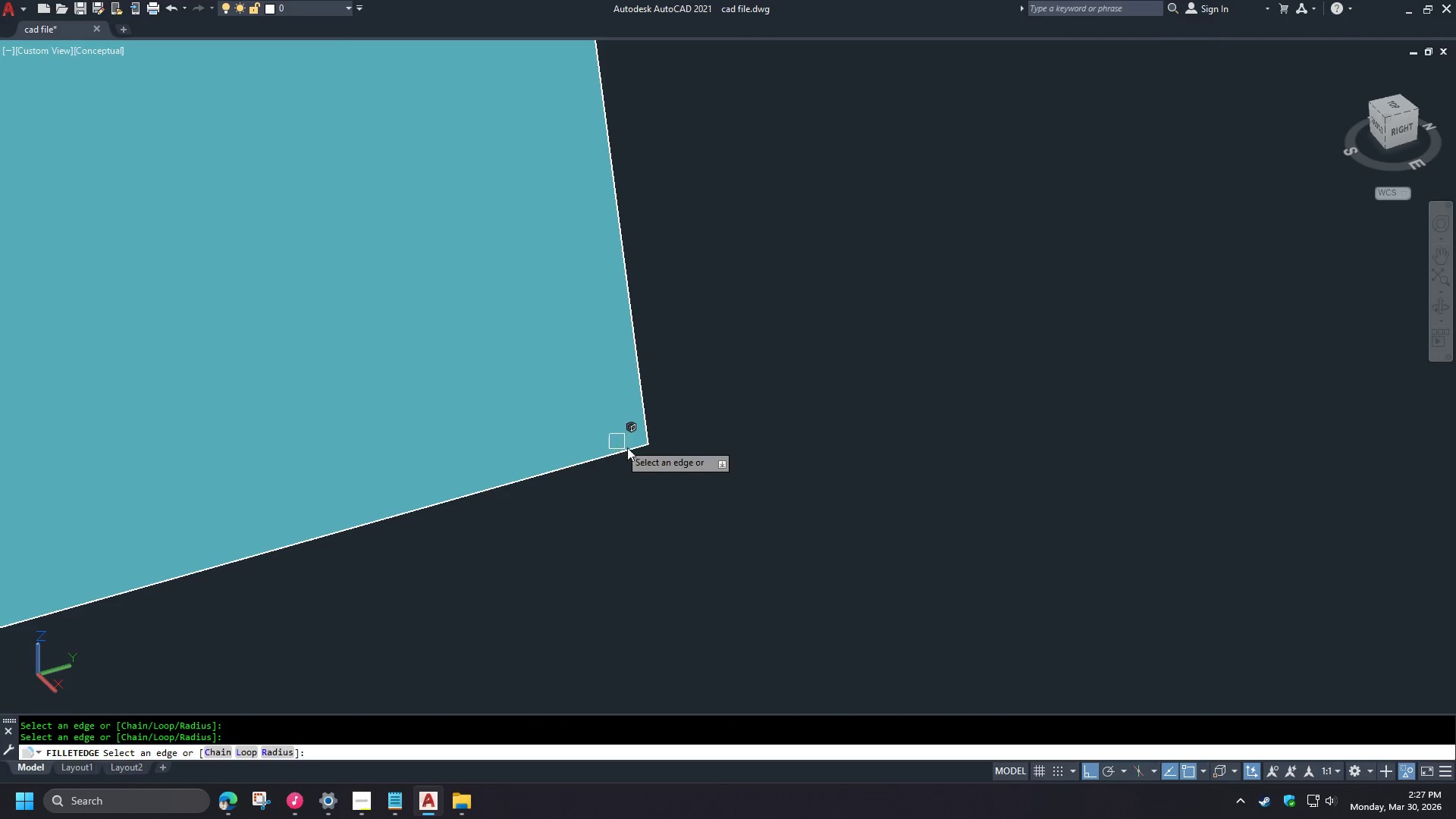 
left_click([280, 406])
 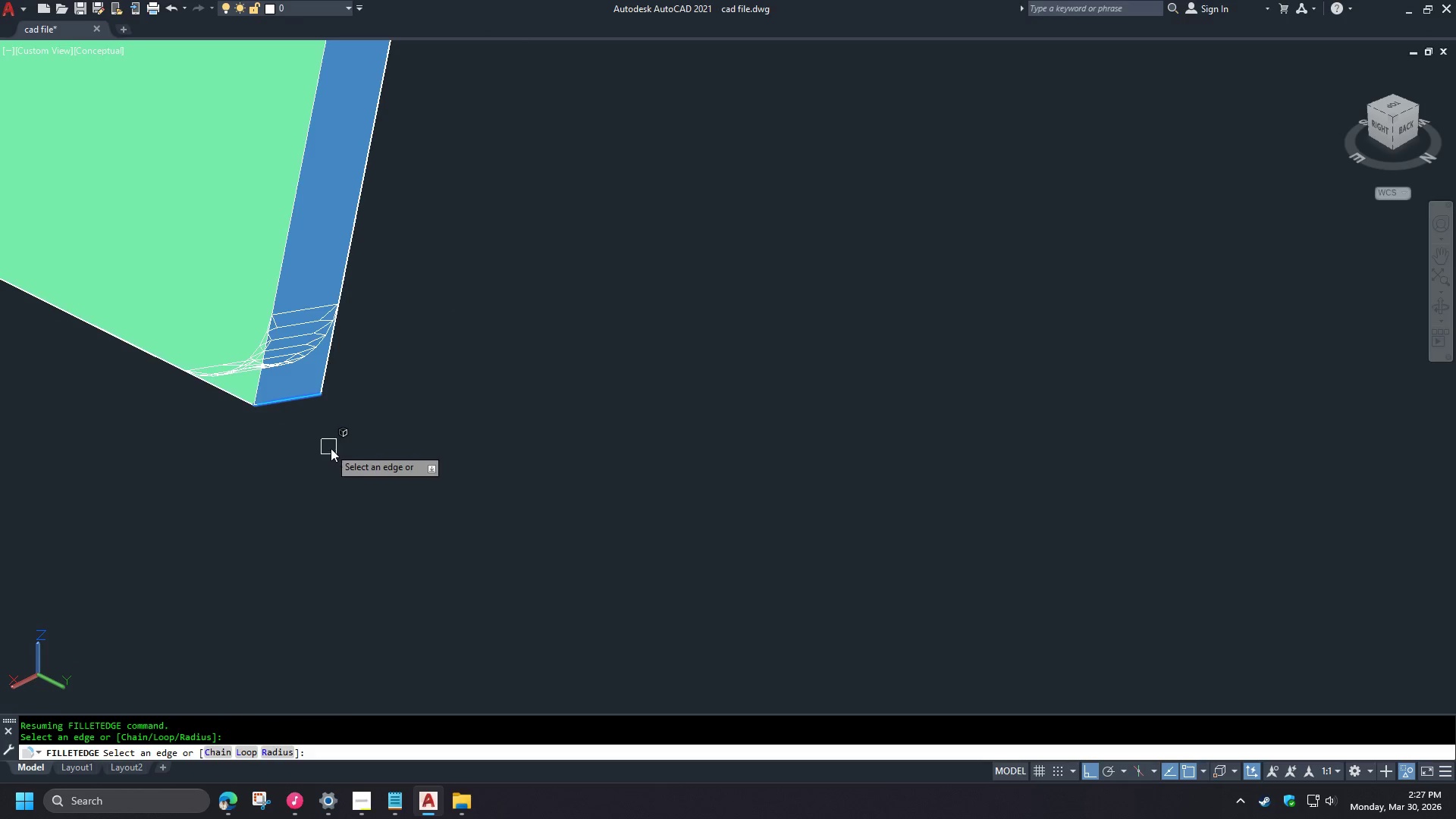 
key(Space)
 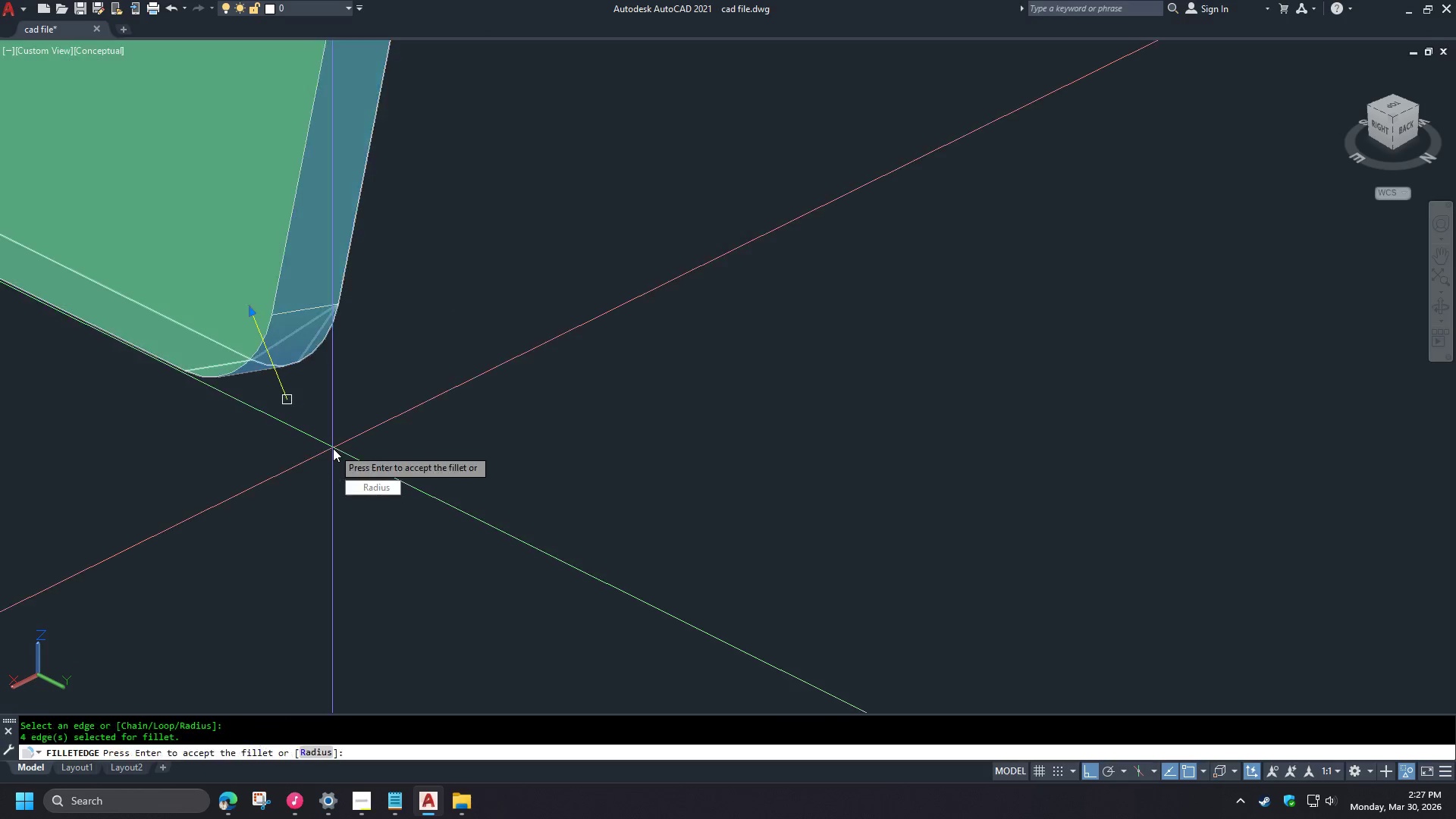 
key(Space)
 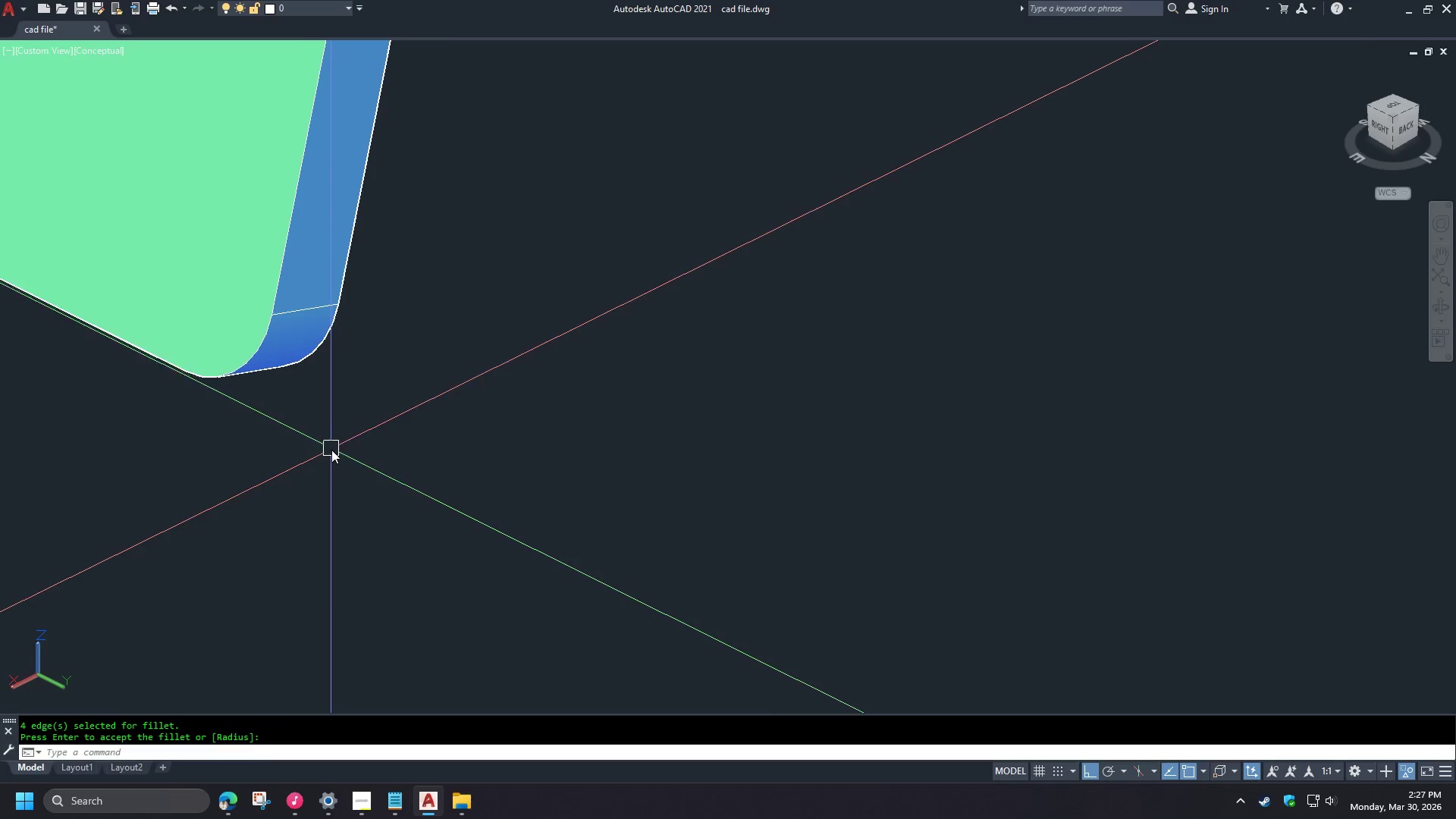 
key(Shift+ShiftLeft)
 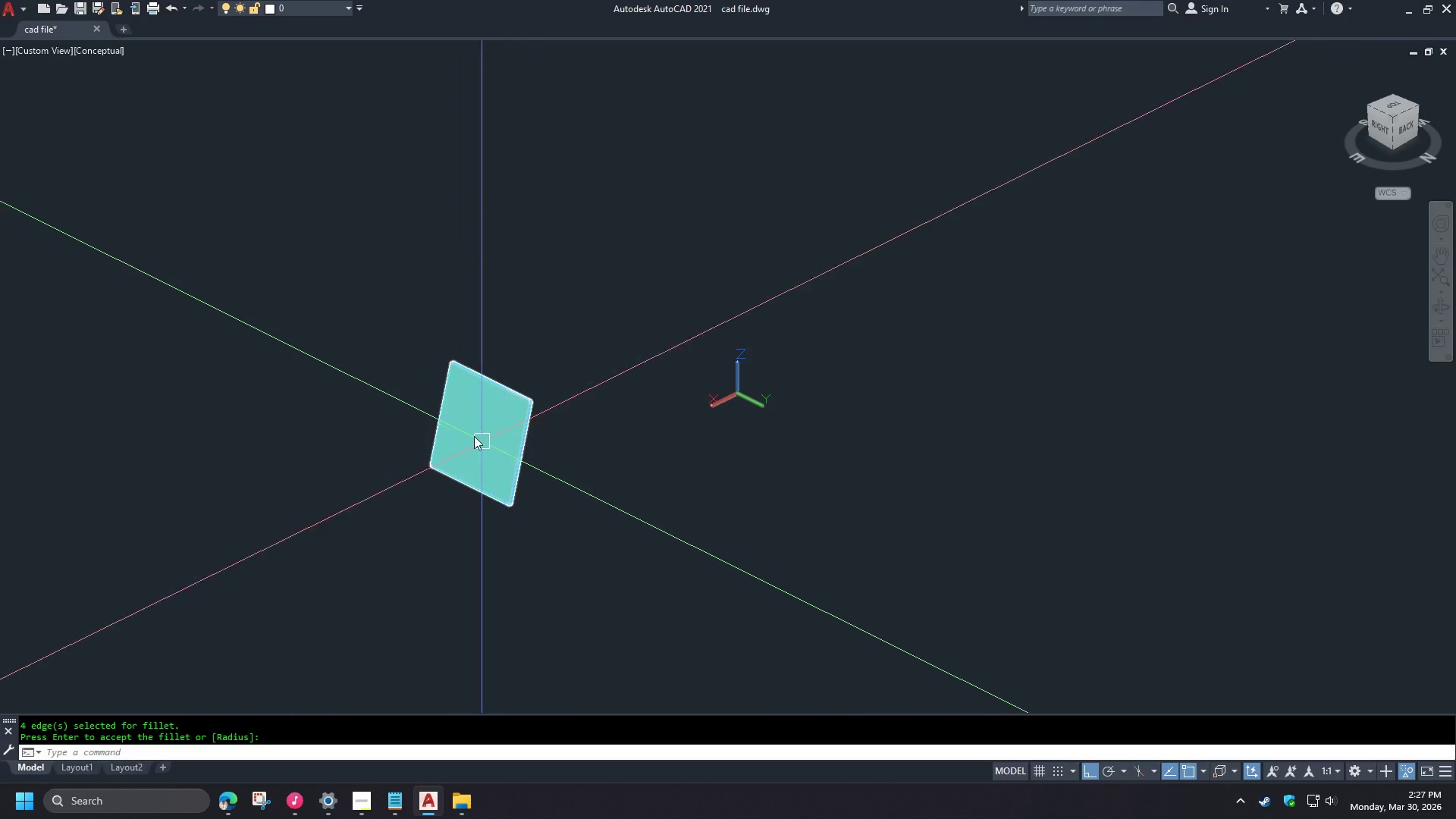 
scroll: coordinate [254, 410], scroll_direction: up, amount: 2.0
 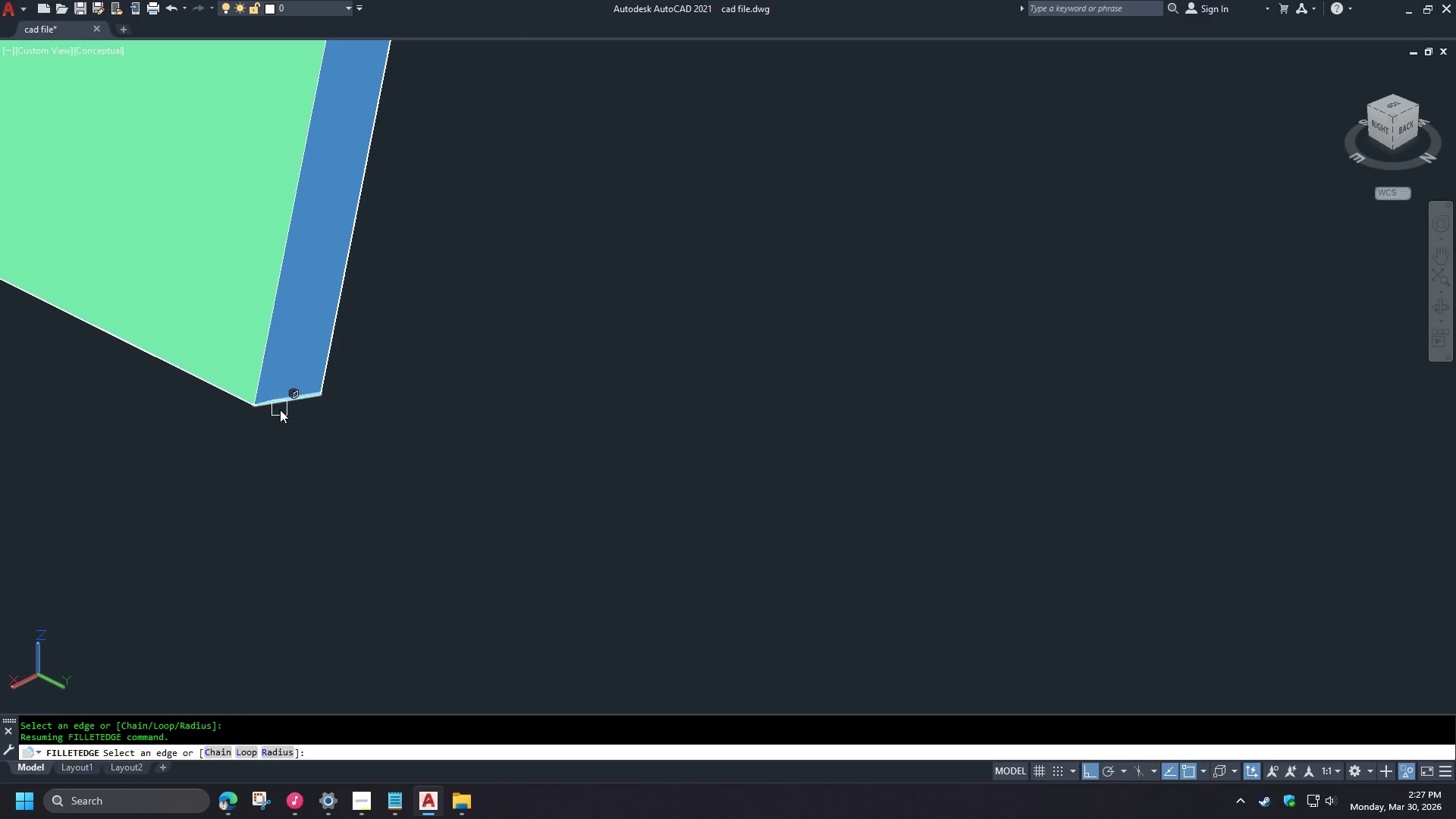 
hold_key(key=ShiftLeft, duration=1.31)
 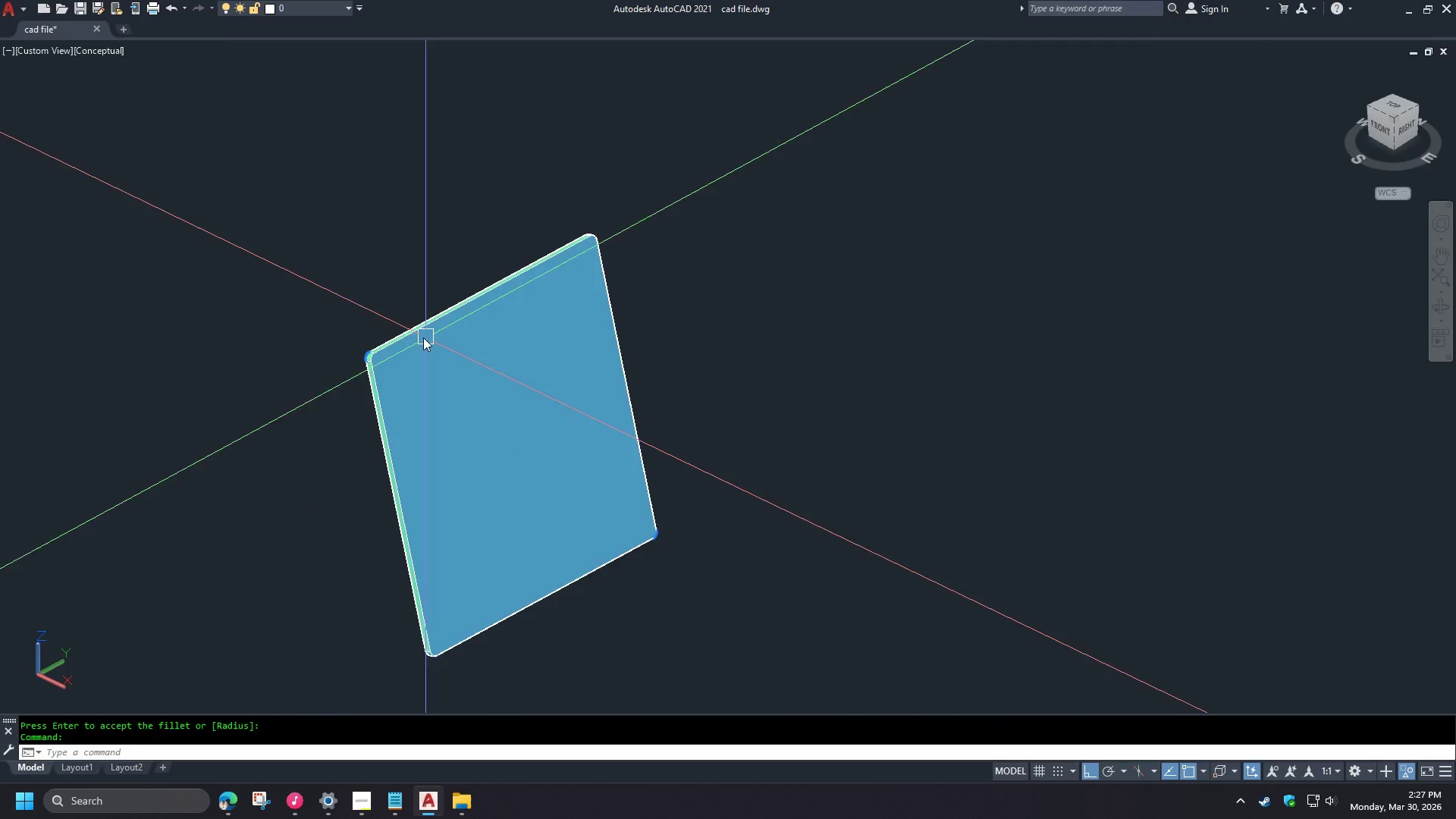 
scroll: coordinate [529, 512], scroll_direction: down, amount: 8.0
 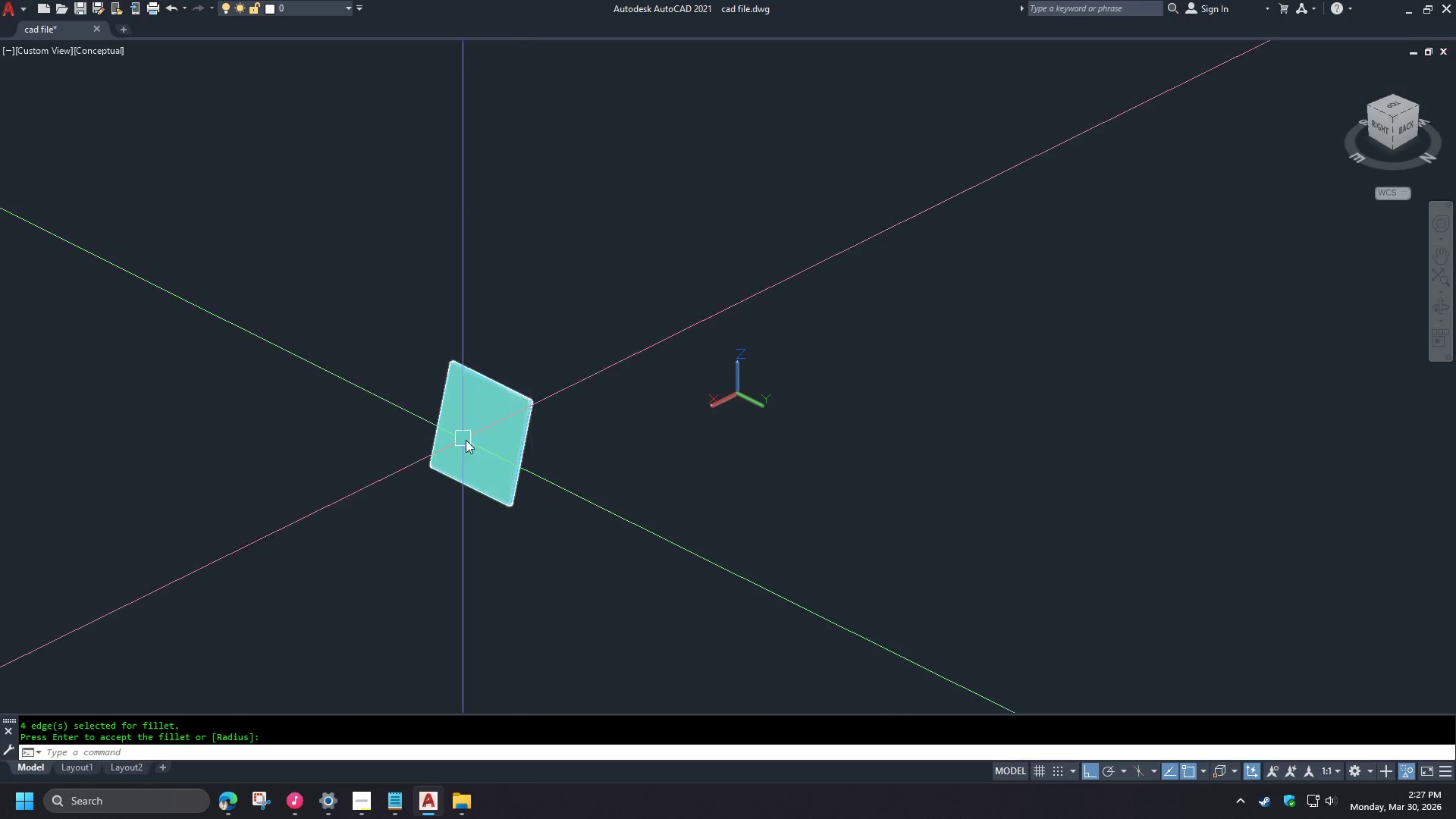 
type(re )
 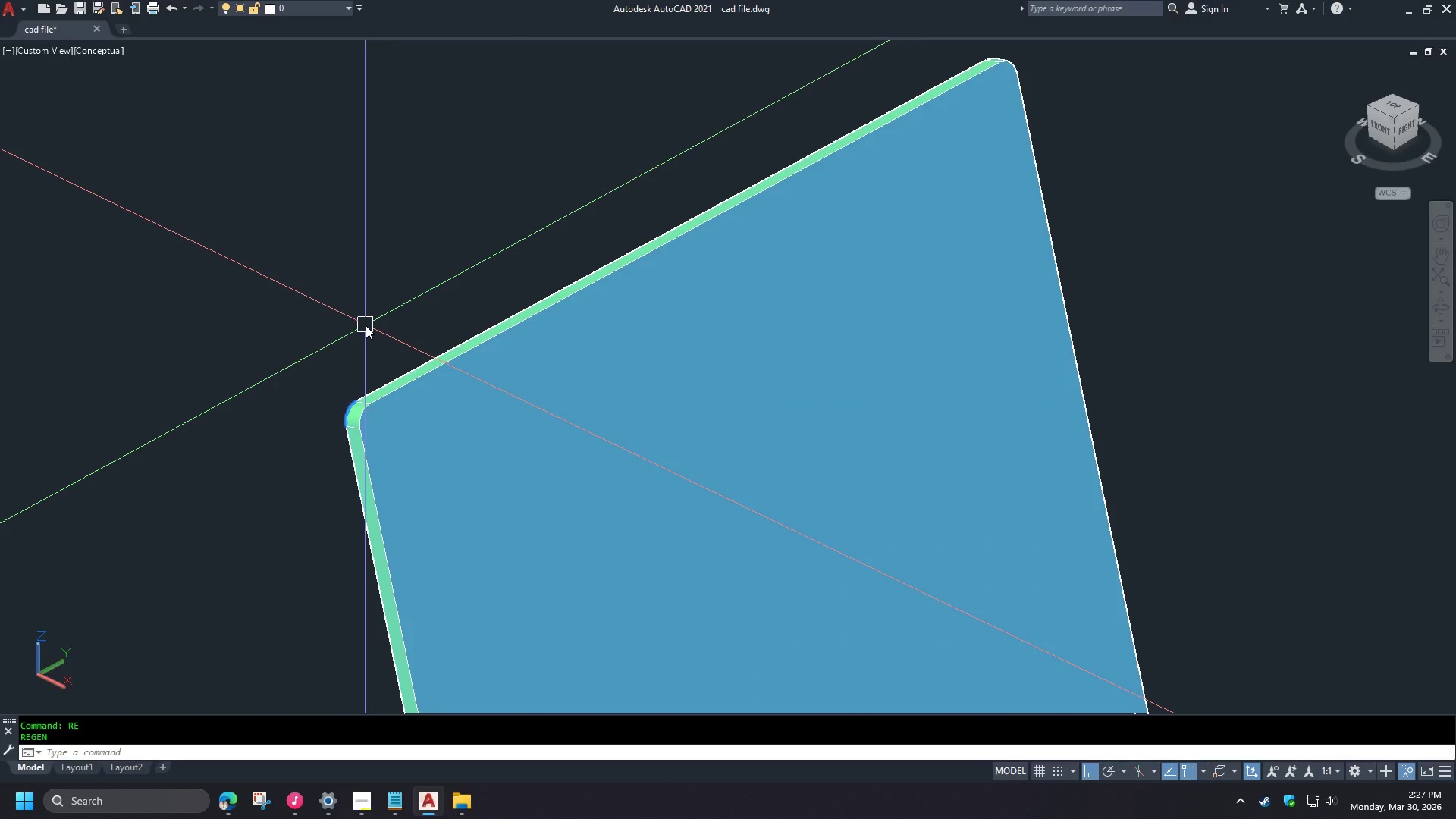 
scroll: coordinate [376, 325], scroll_direction: up, amount: 6.0
 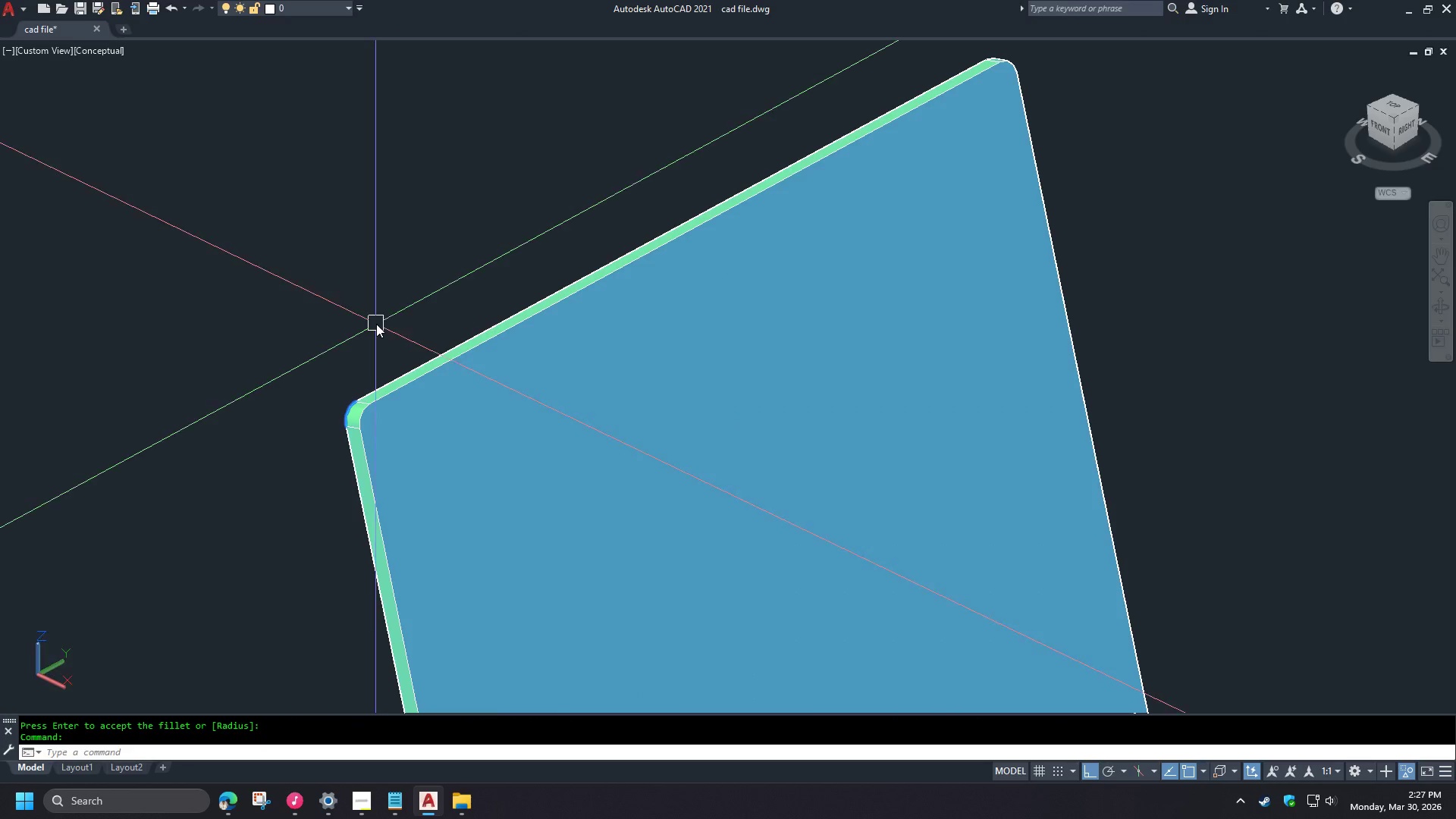 
hold_key(key=ShiftLeft, duration=1.51)
 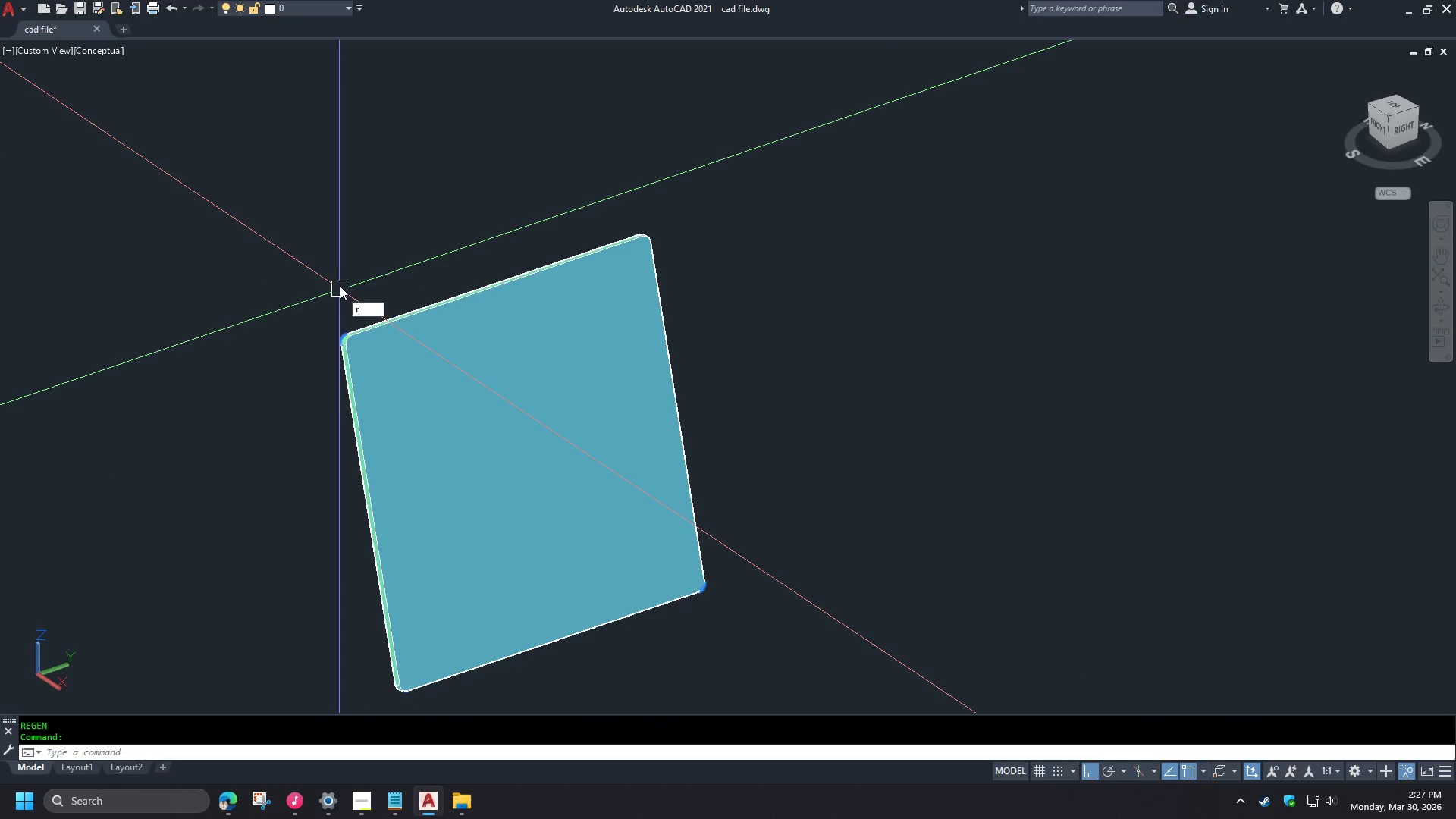 
hold_key(key=ShiftLeft, duration=0.31)
 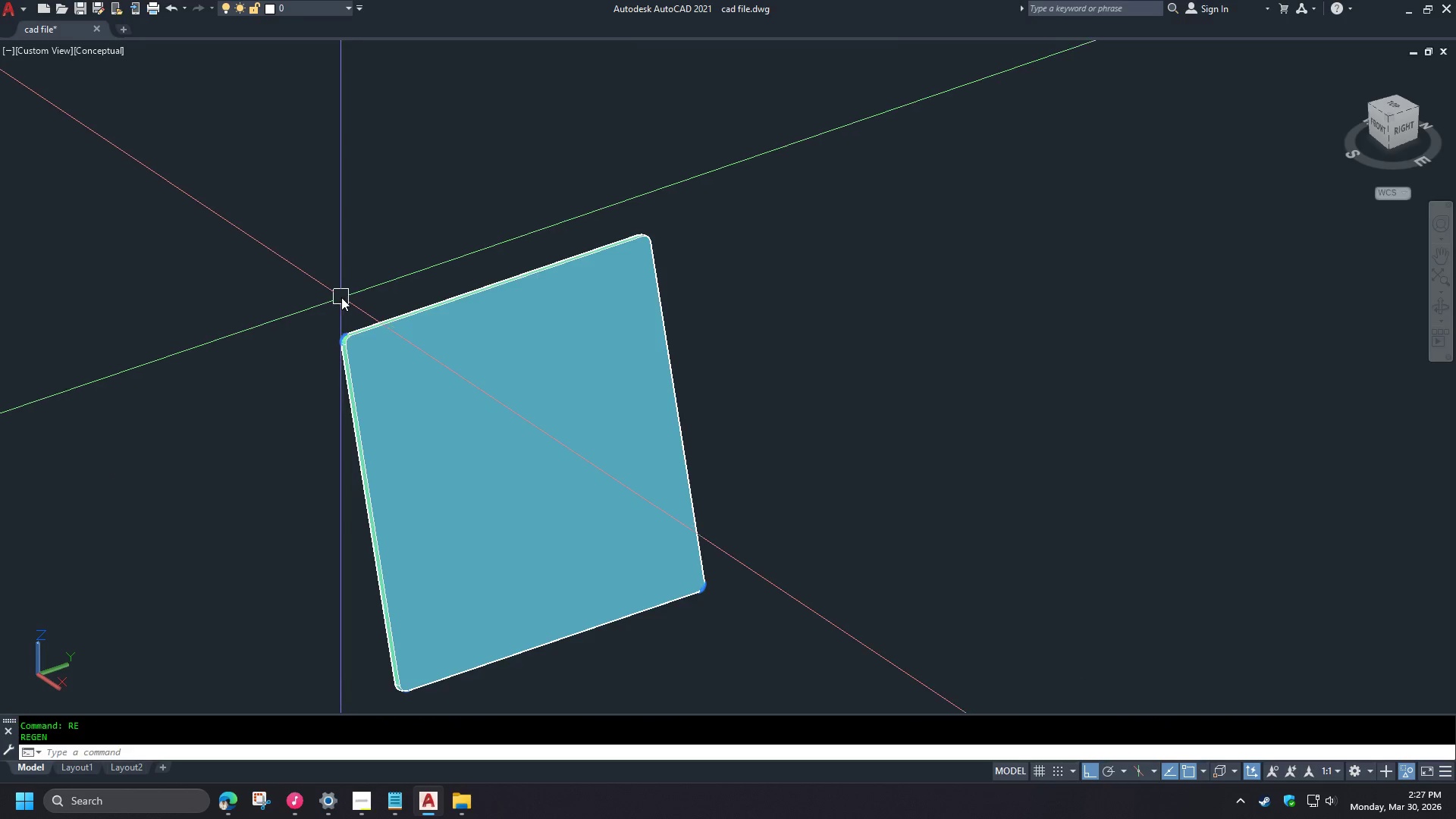 
key(R)
 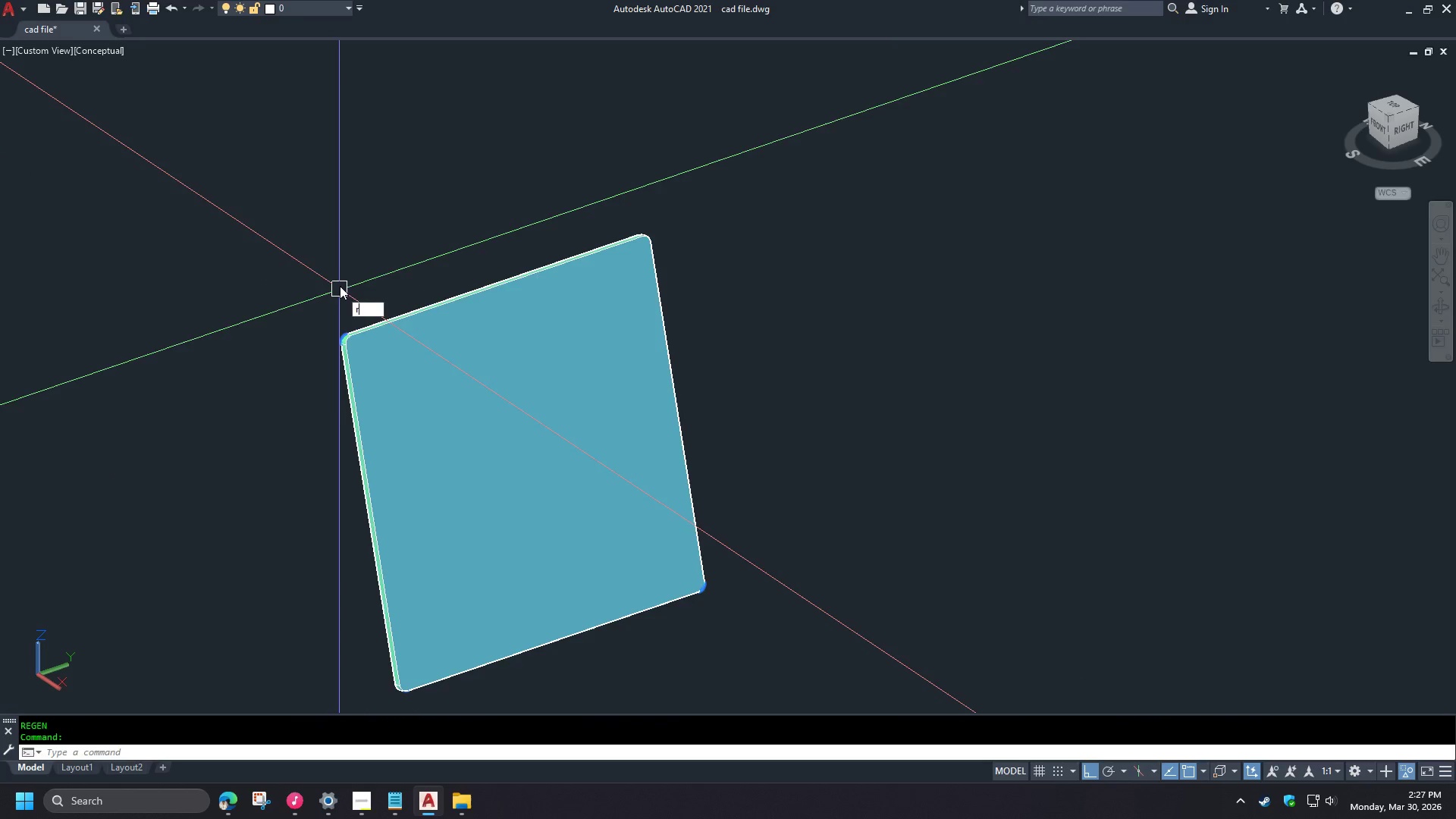 
scroll: coordinate [366, 329], scroll_direction: down, amount: 2.0
 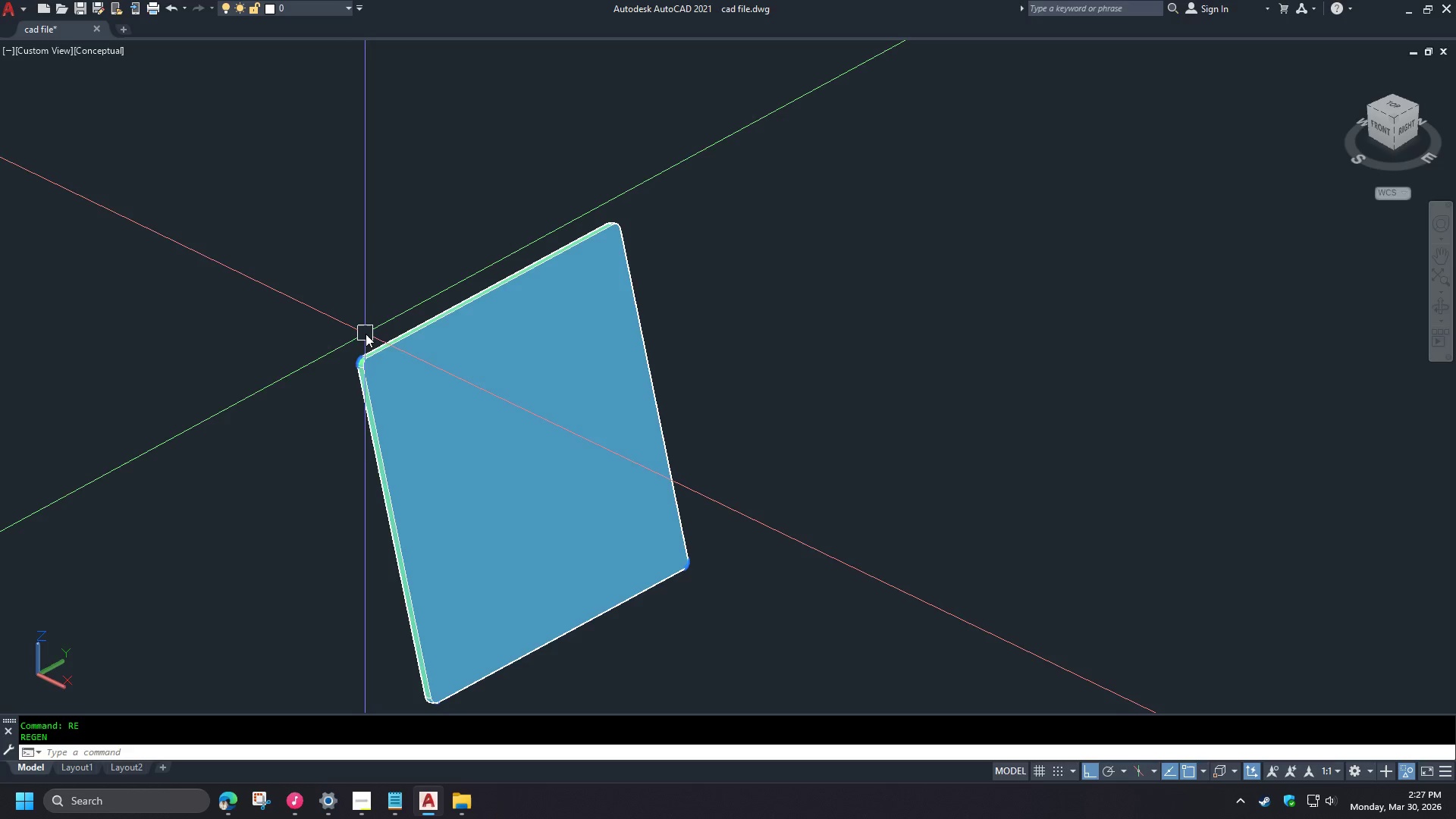 
key(E)
 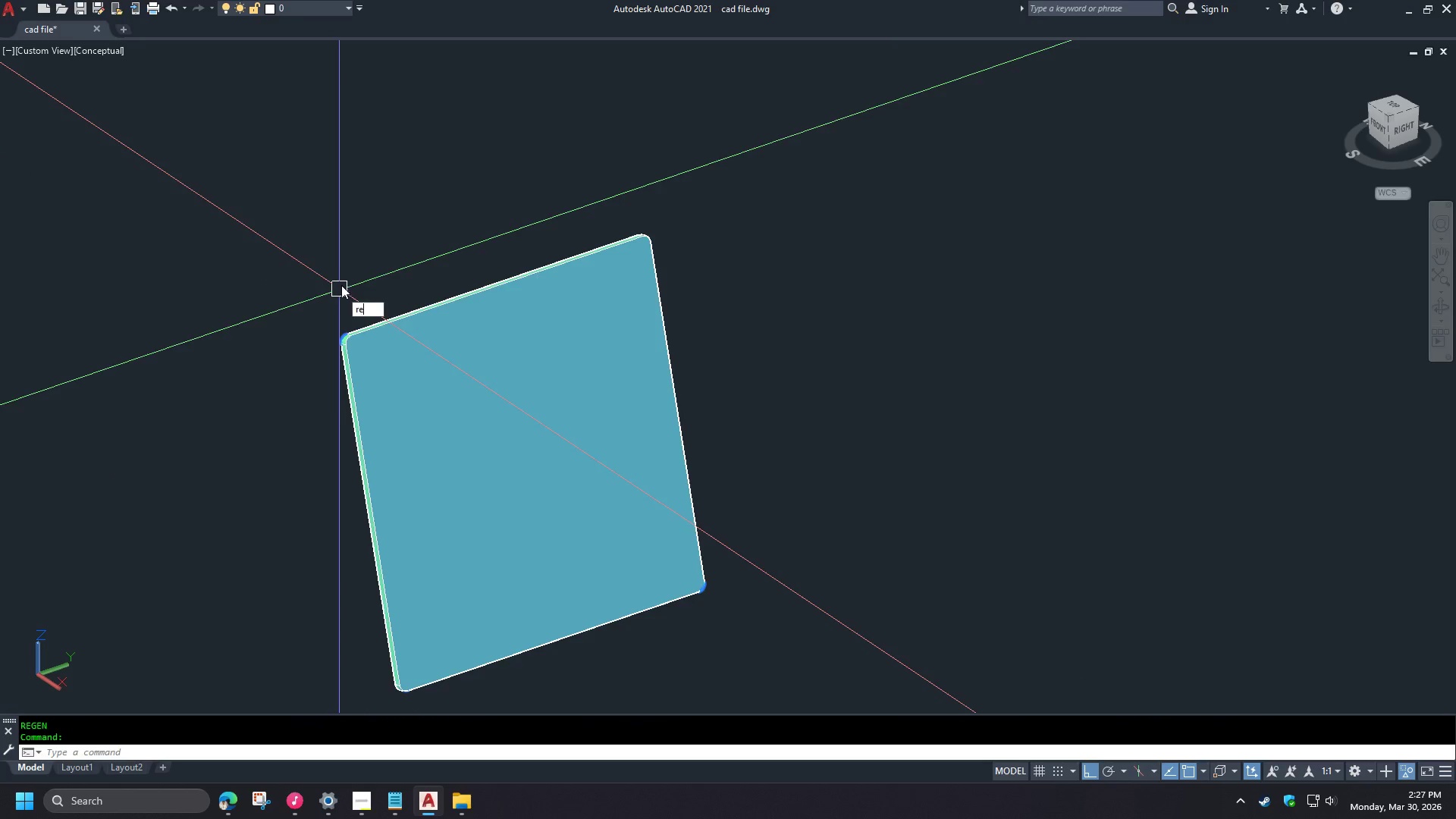 
key(Space)
 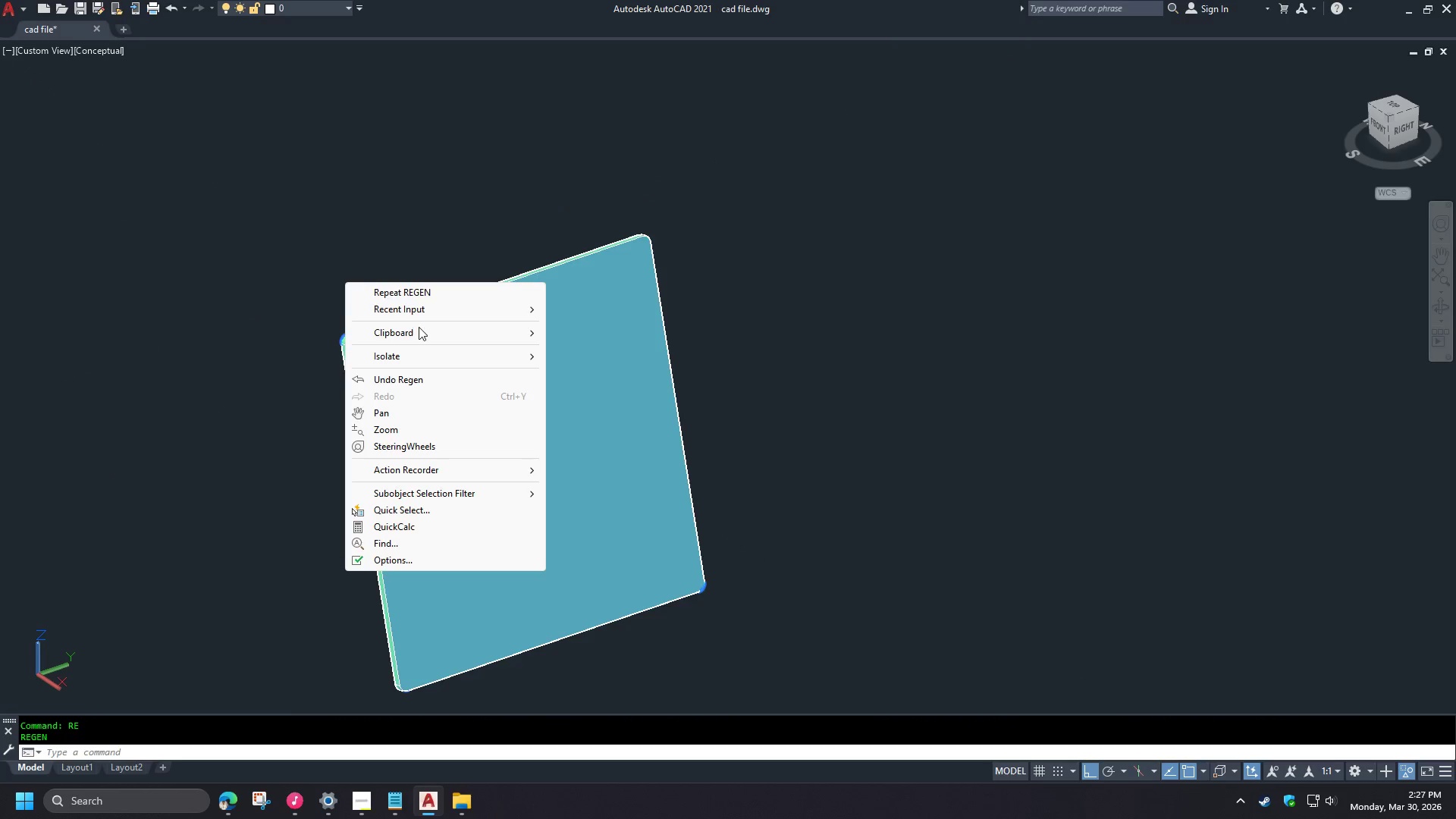 
double_click([616, 397])
 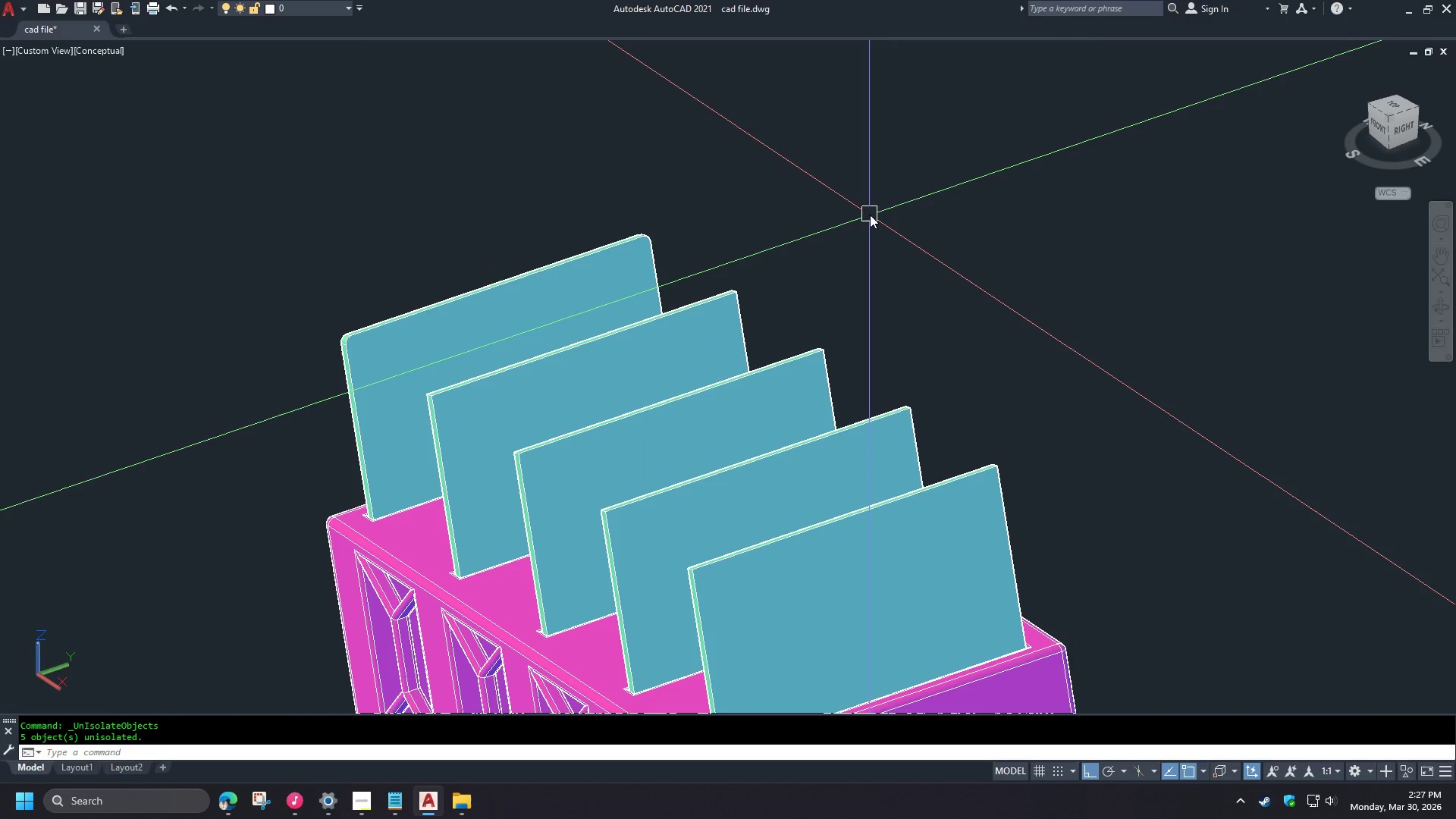 
type(-v fr )
 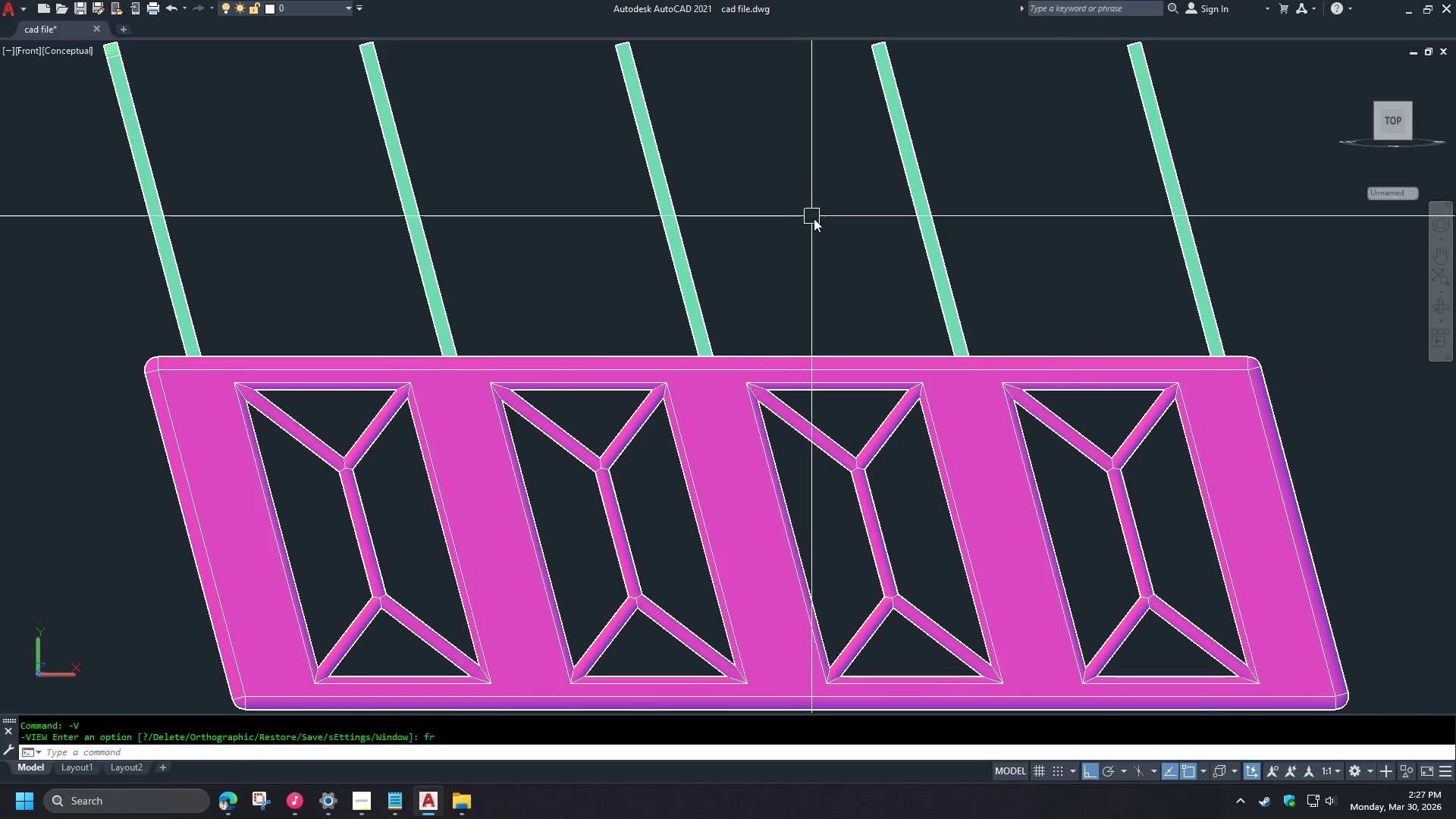 
left_click_drag(start_coordinate=[1018, 271], to_coordinate=[1003, 268])
 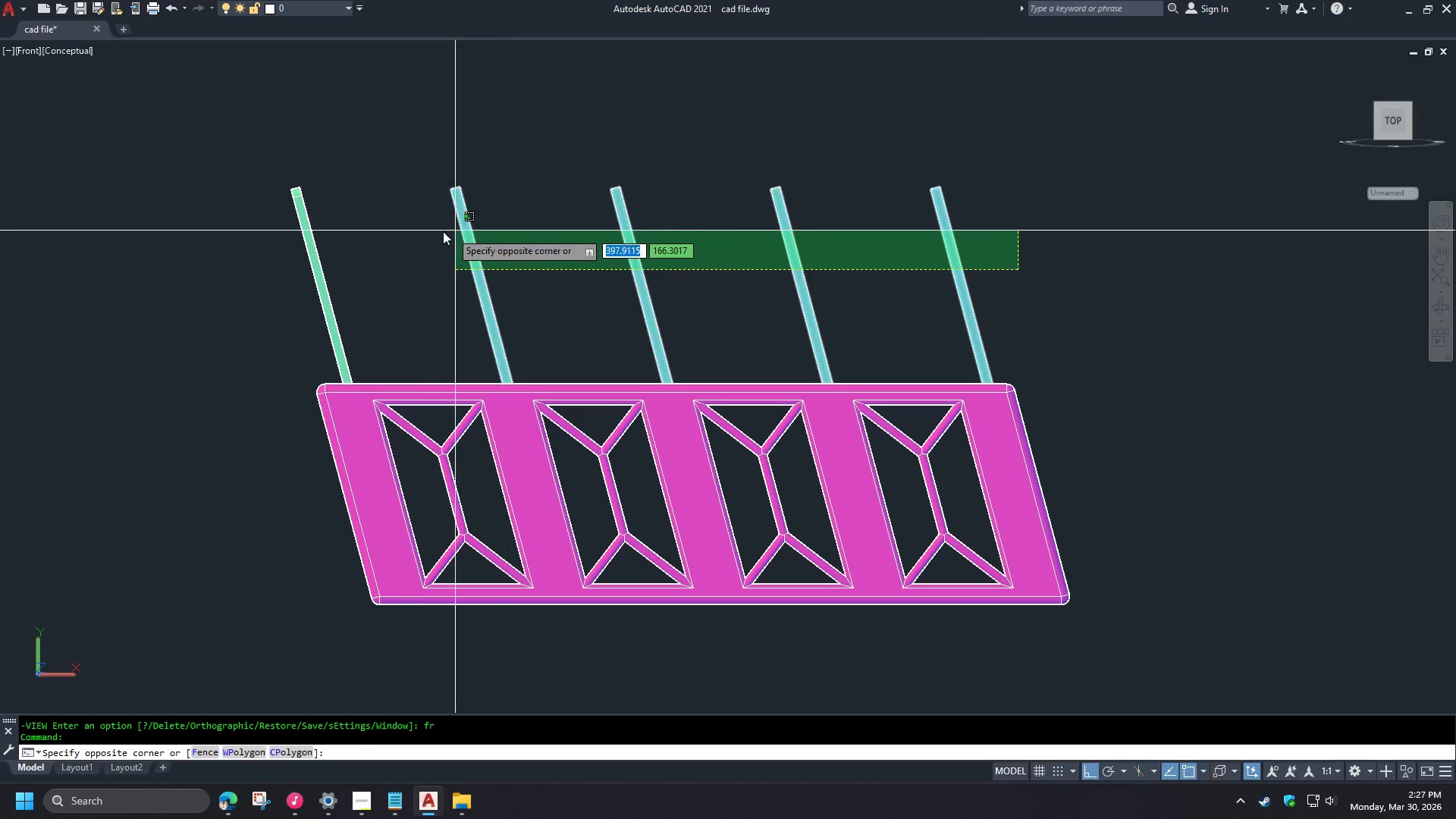 
double_click([422, 230])
 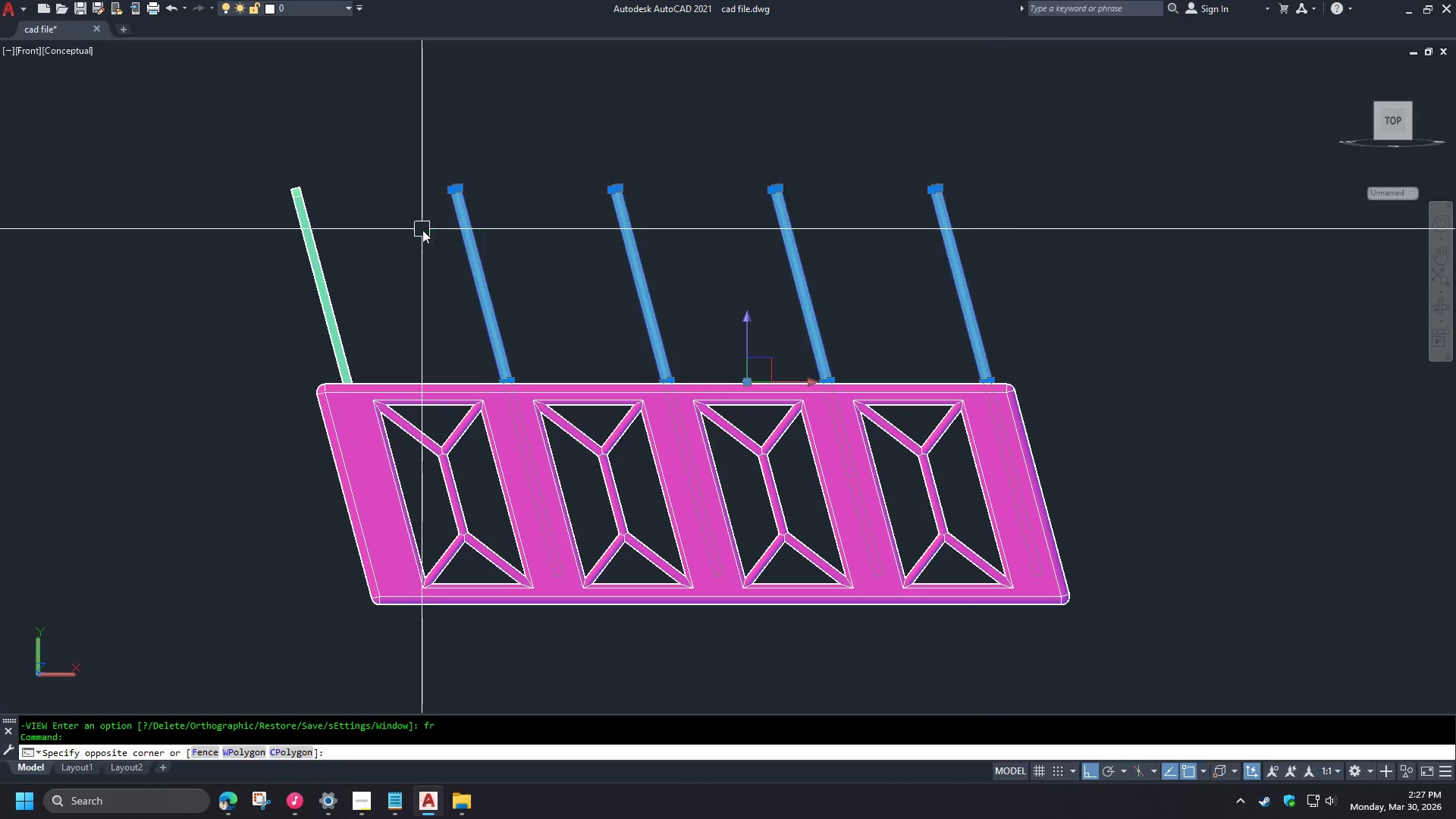 
key(E)
 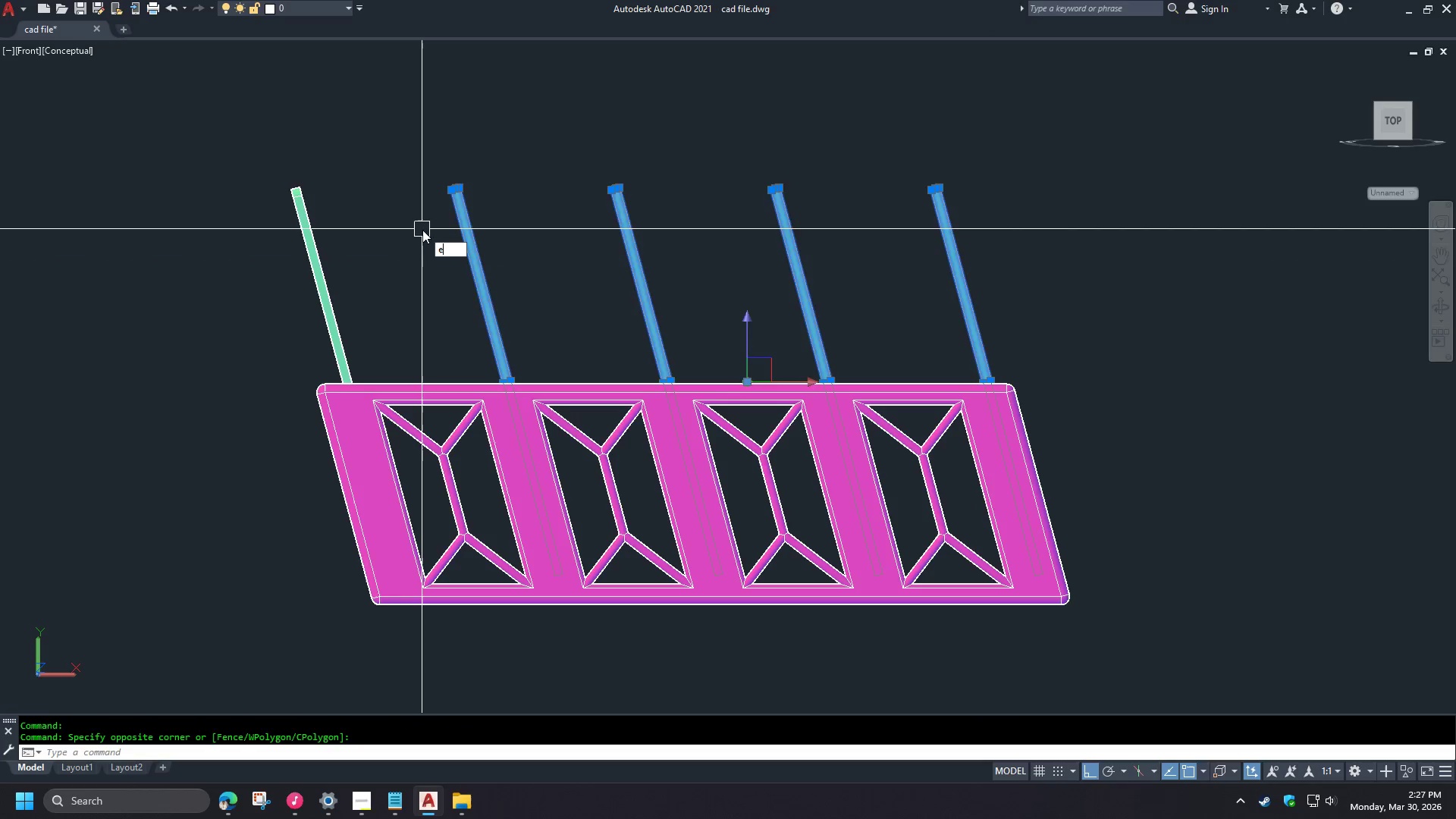 
key(Space)
 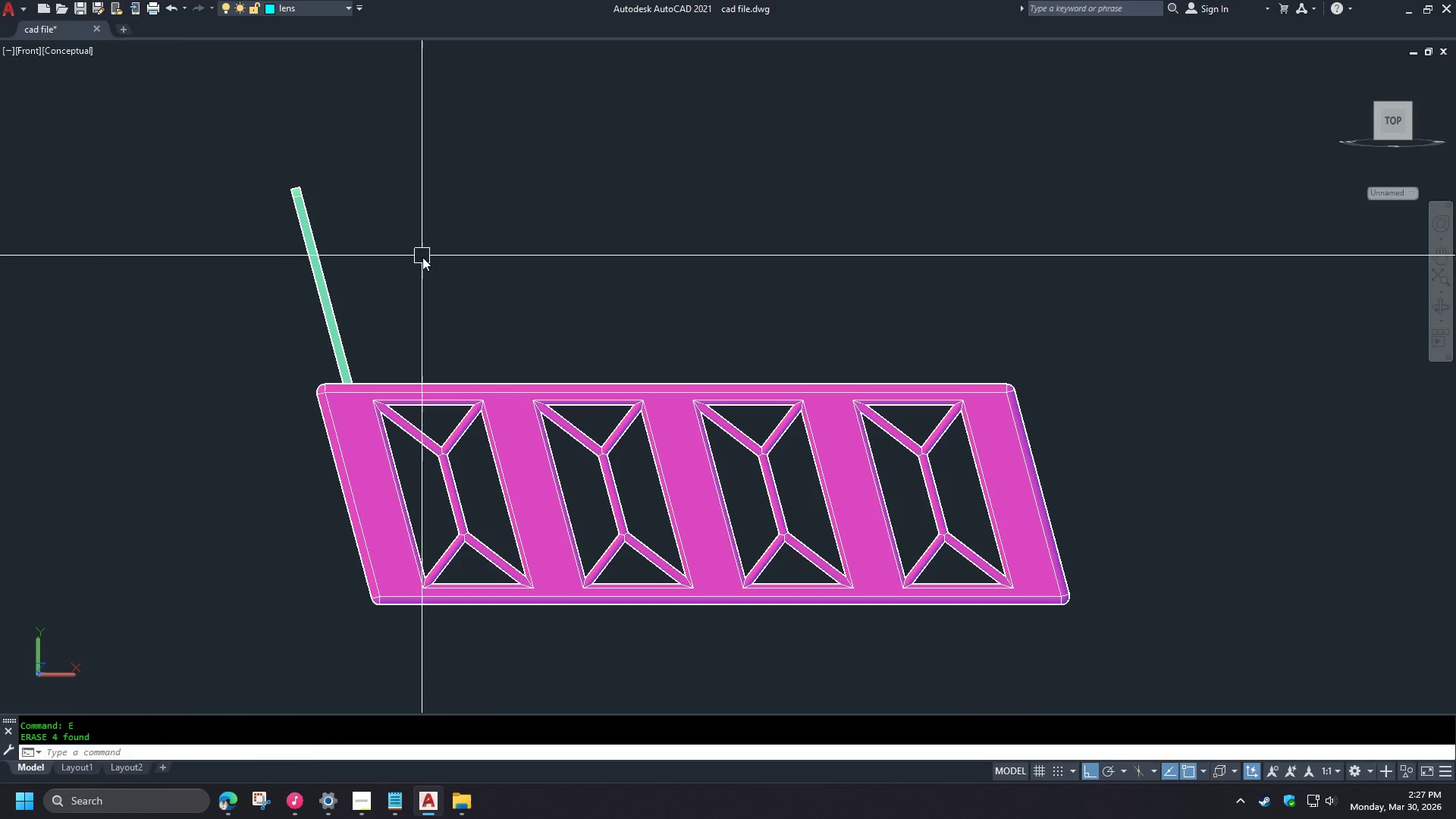 
left_click_drag(start_coordinate=[422, 262], to_coordinate=[413, 262])
 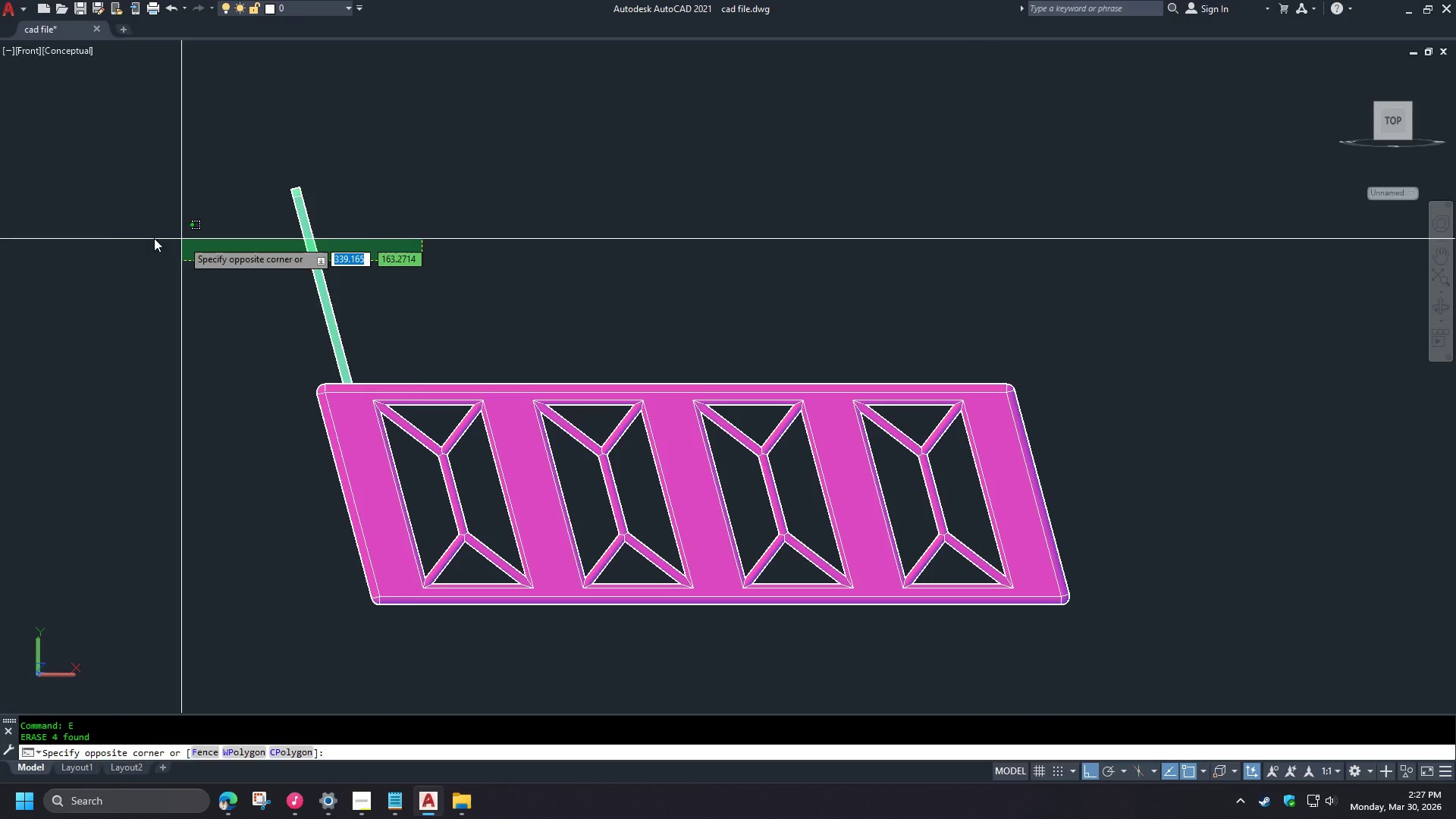 
left_click_drag(start_coordinate=[154, 238], to_coordinate=[135, 238])
 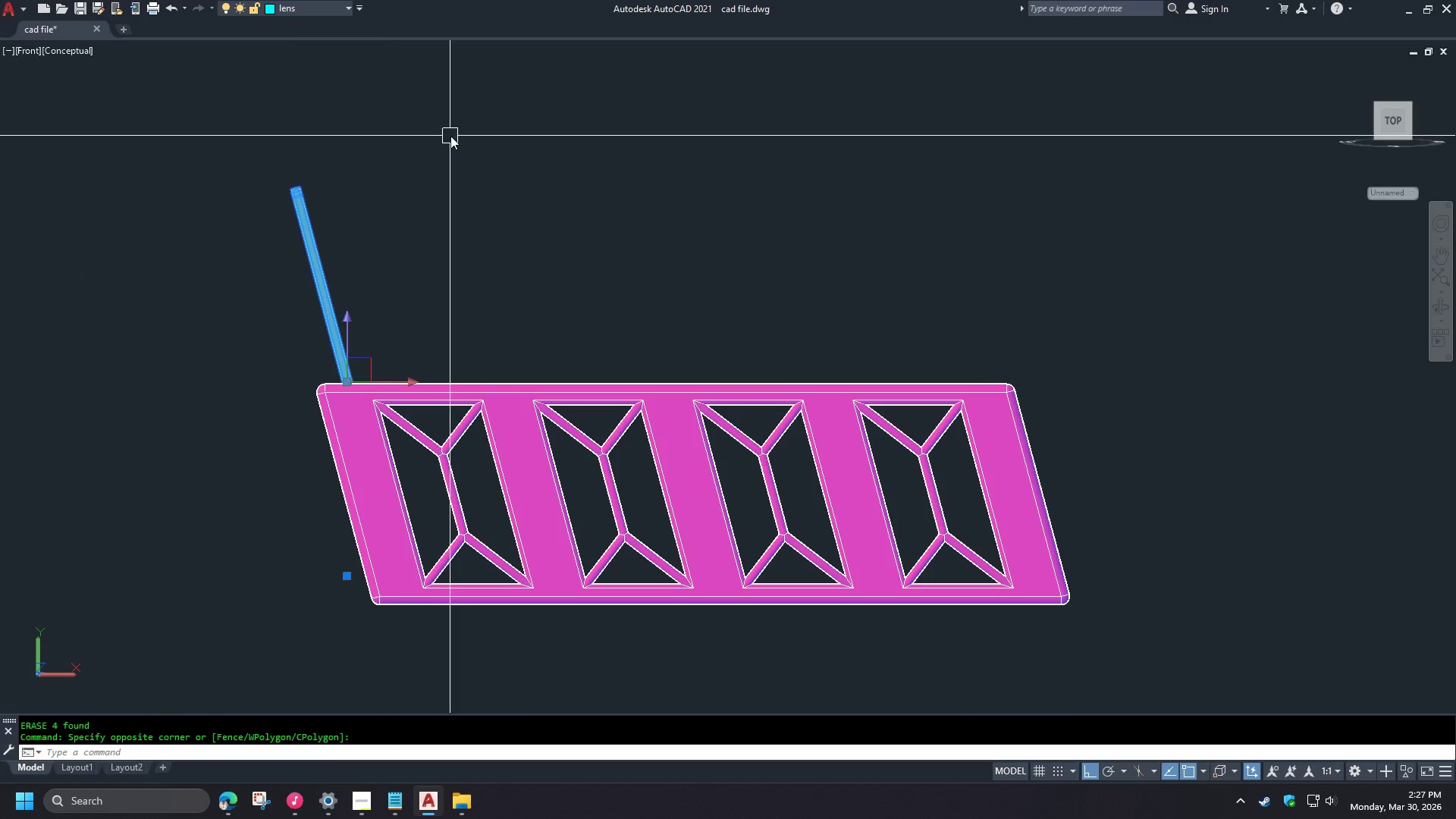 
key(C)
 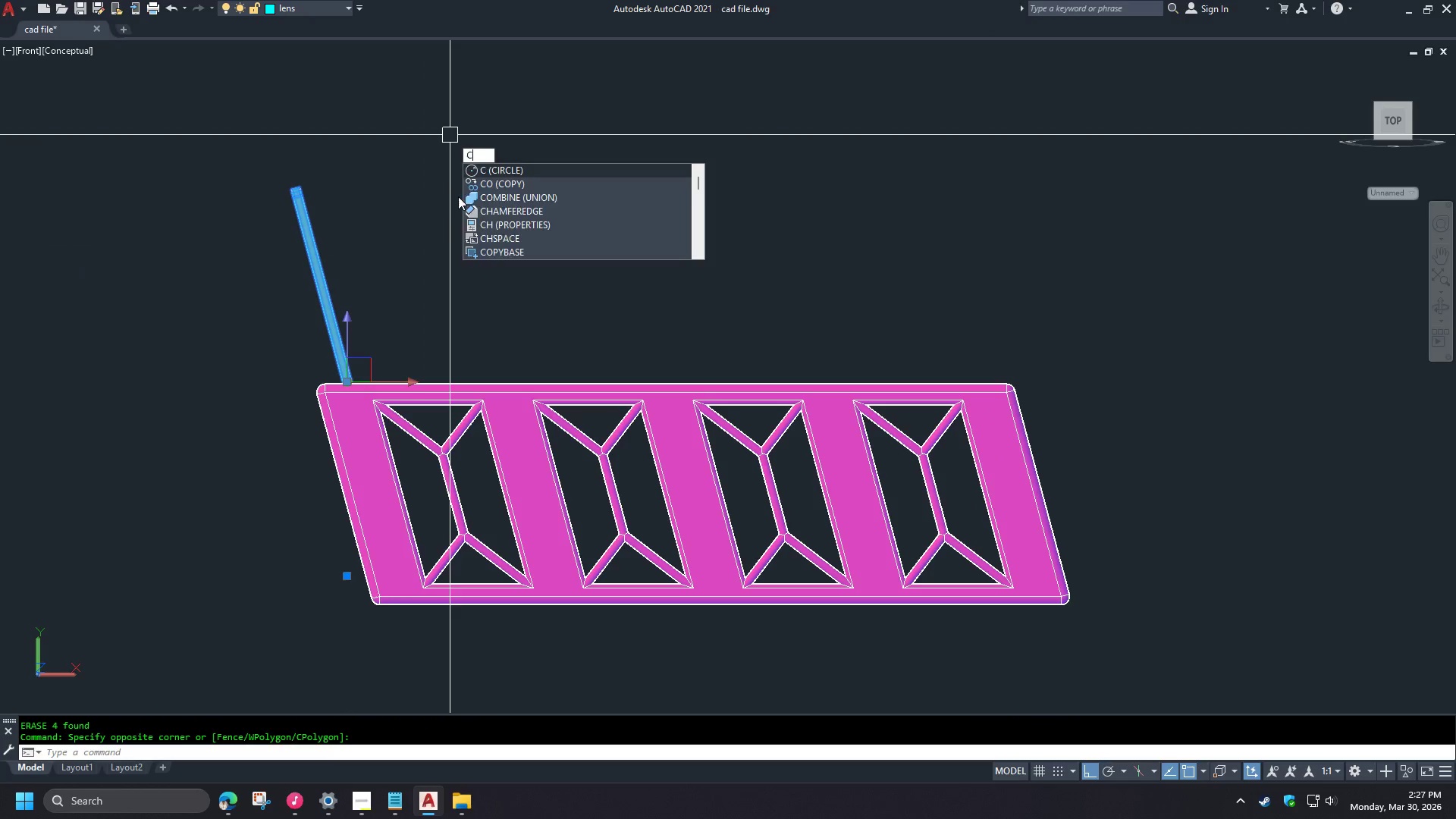 
scroll: coordinate [790, 234], scroll_direction: down, amount: 1.0
 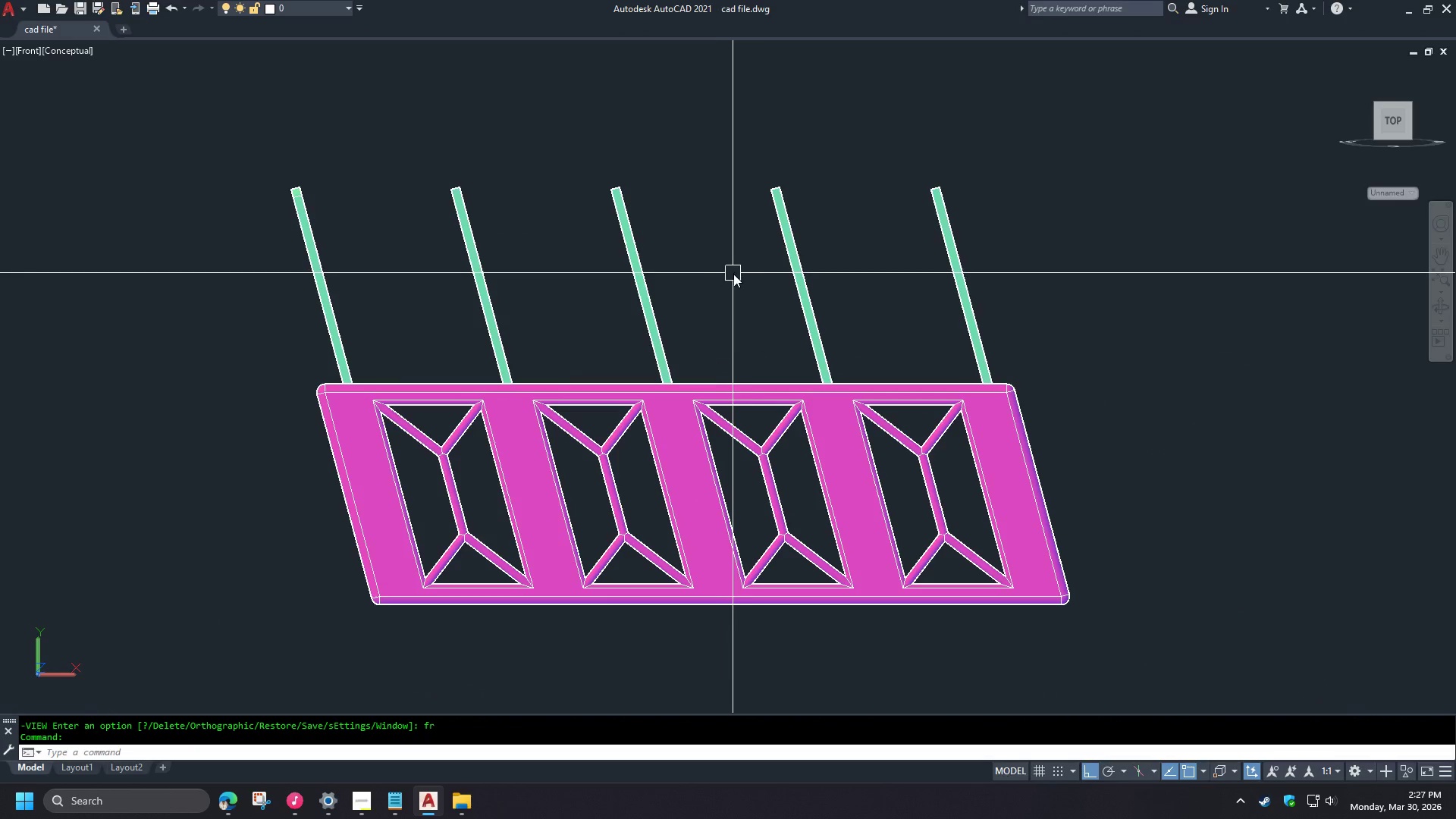 
key(O)
 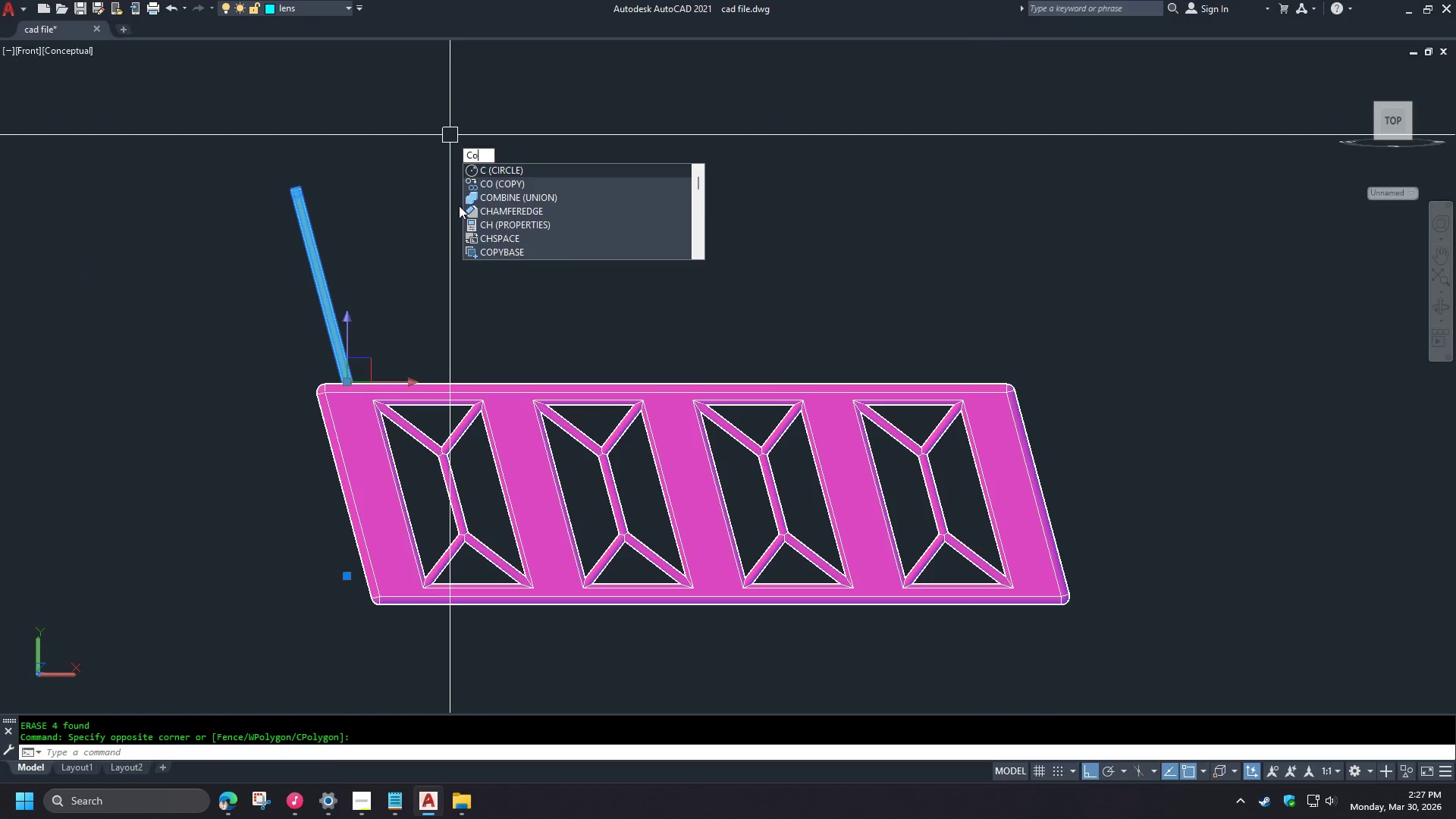 
key(Space)
 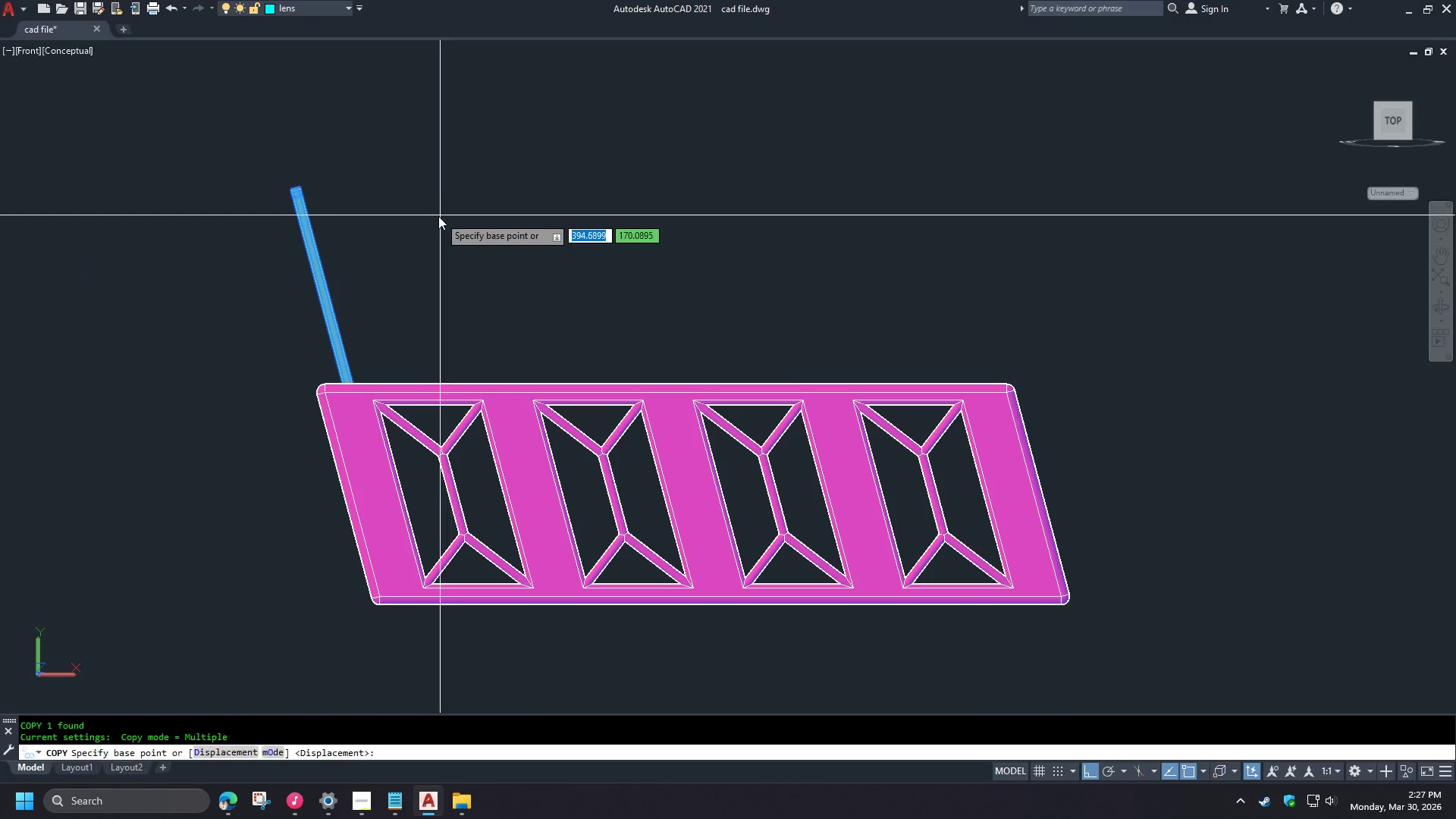 
left_click_drag(start_coordinate=[438, 216], to_coordinate=[460, 223])
 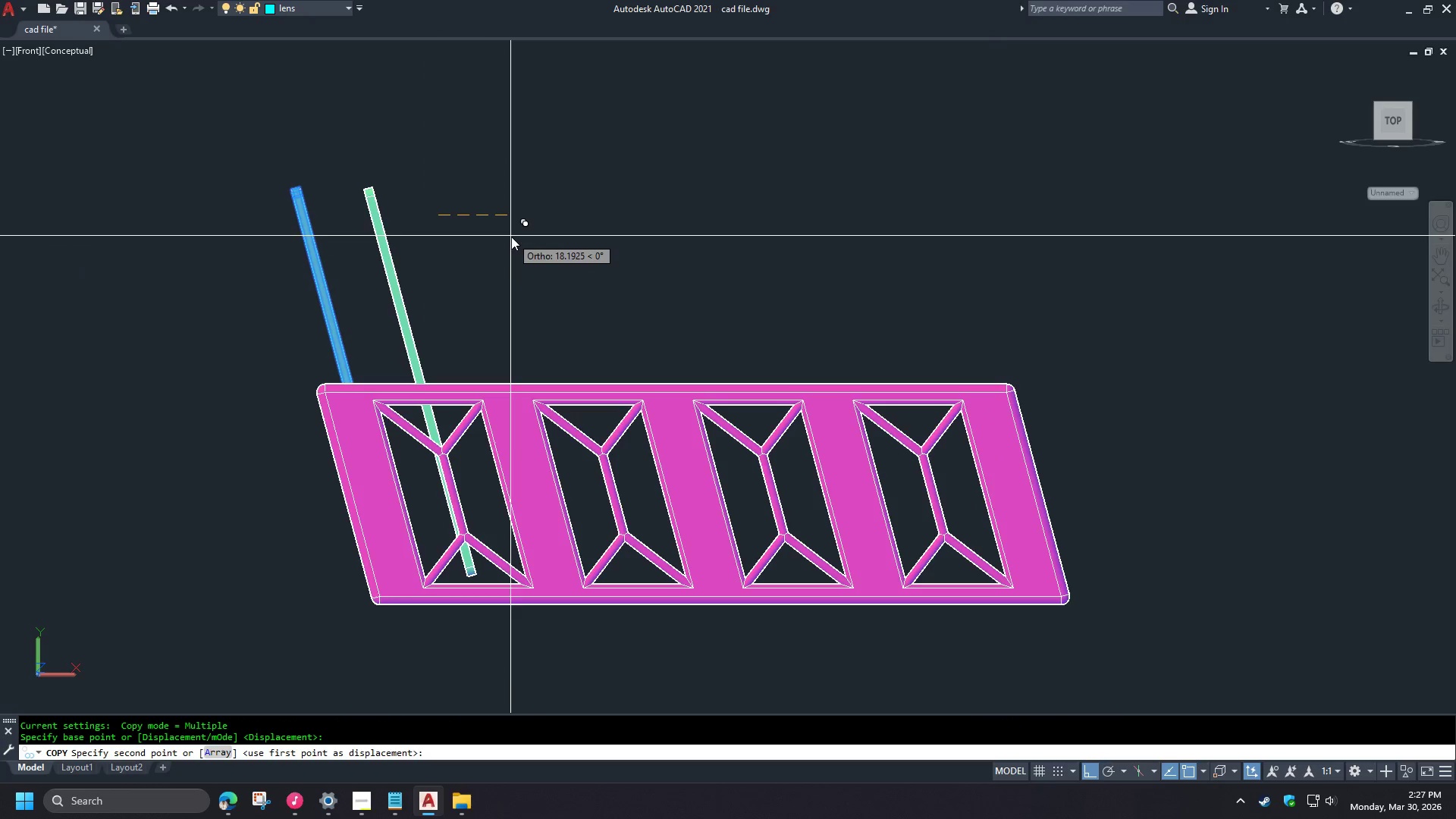 
key(A)
 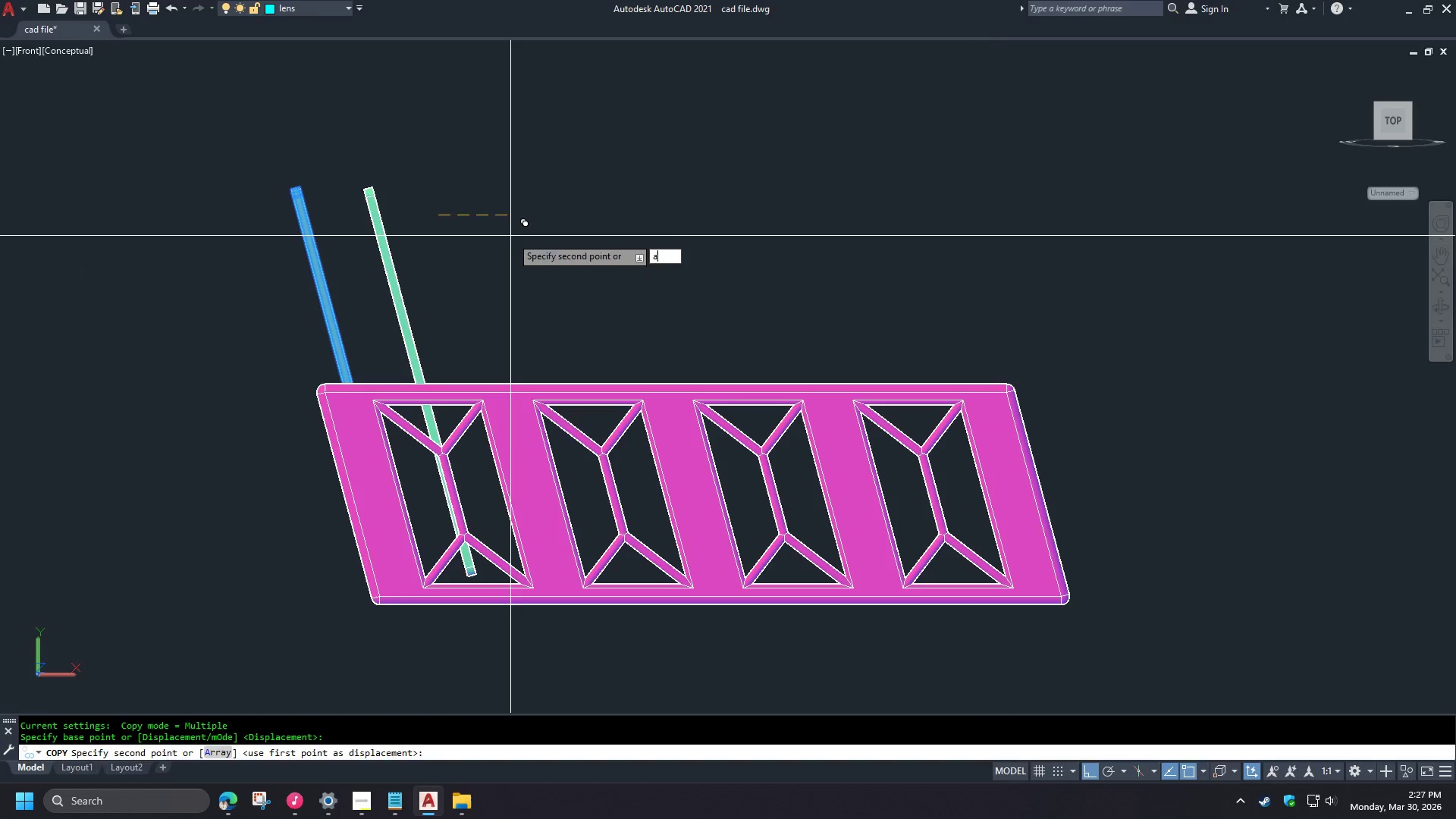 
key(Space)
 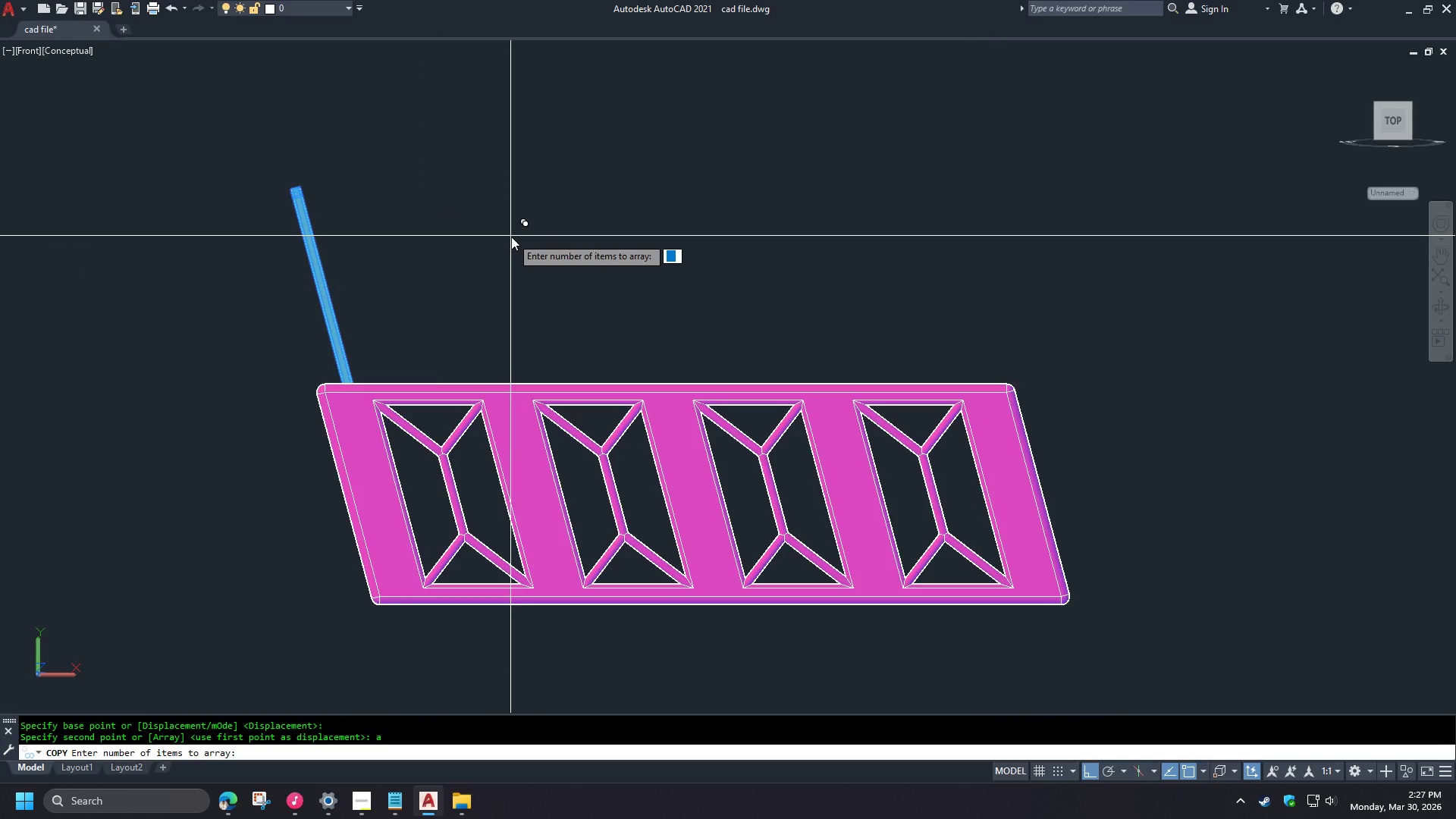 
key(5)
 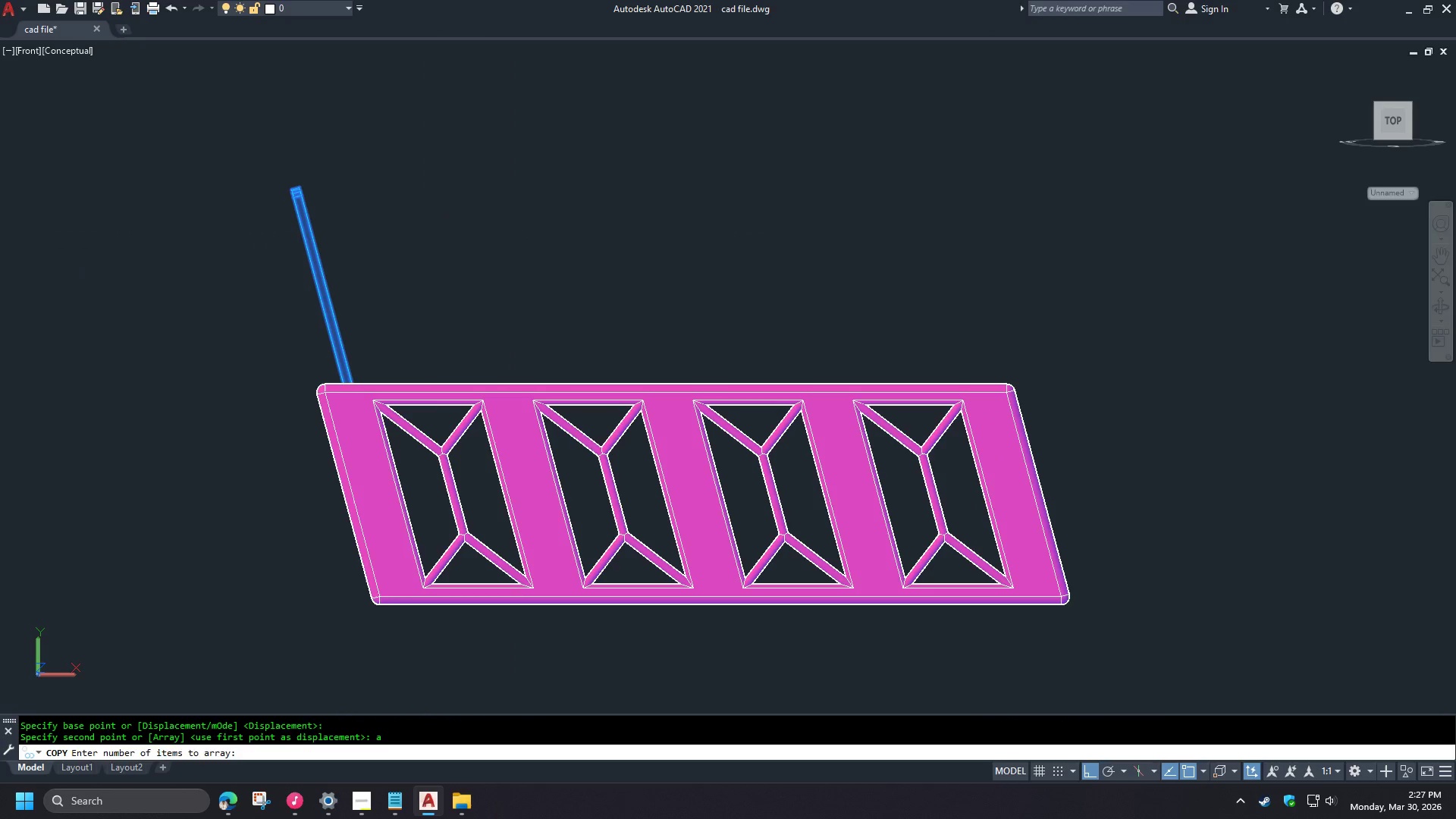 
key(Space)
 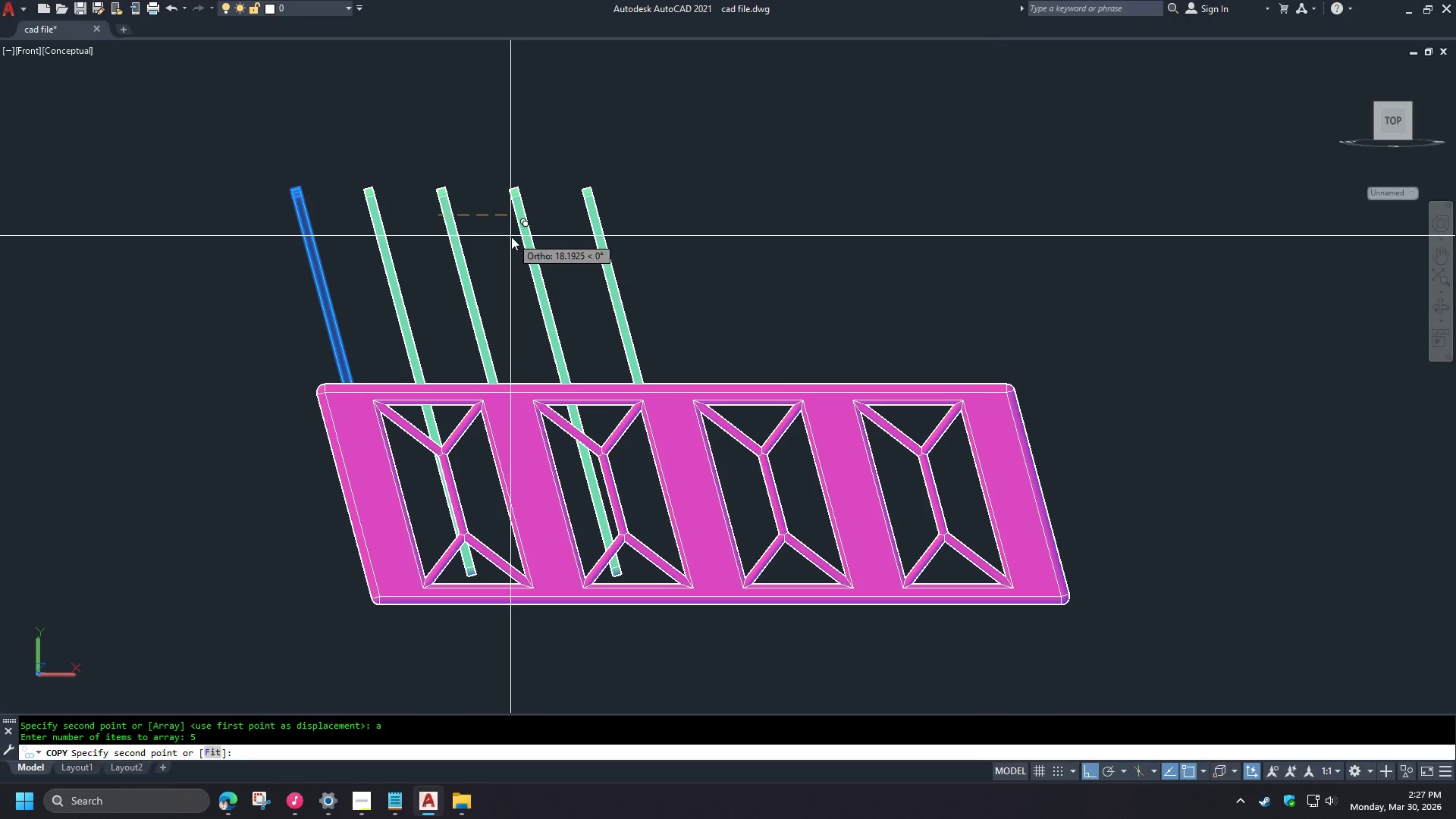 
key(Numpad4)
 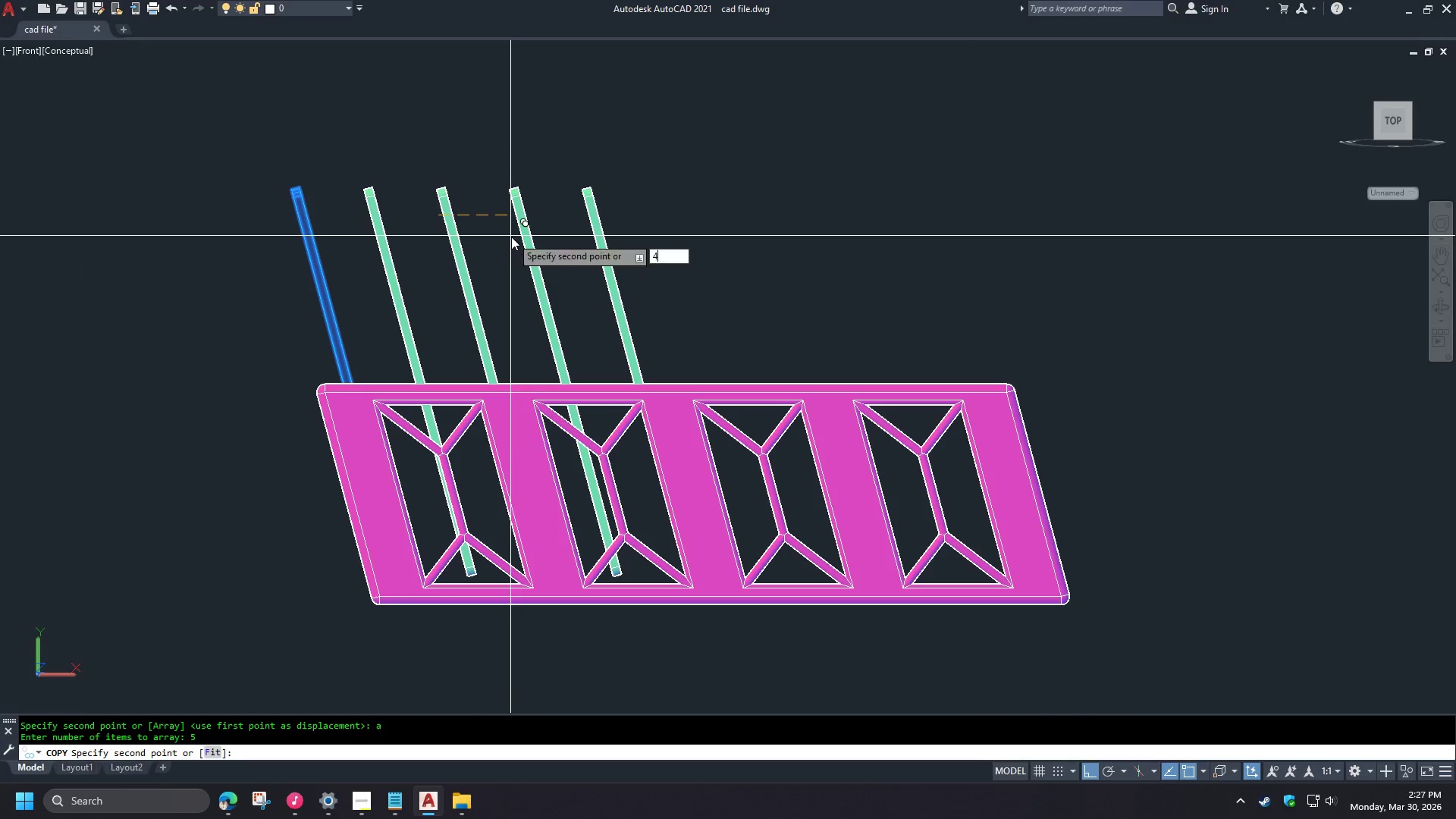 
key(Numpad0)
 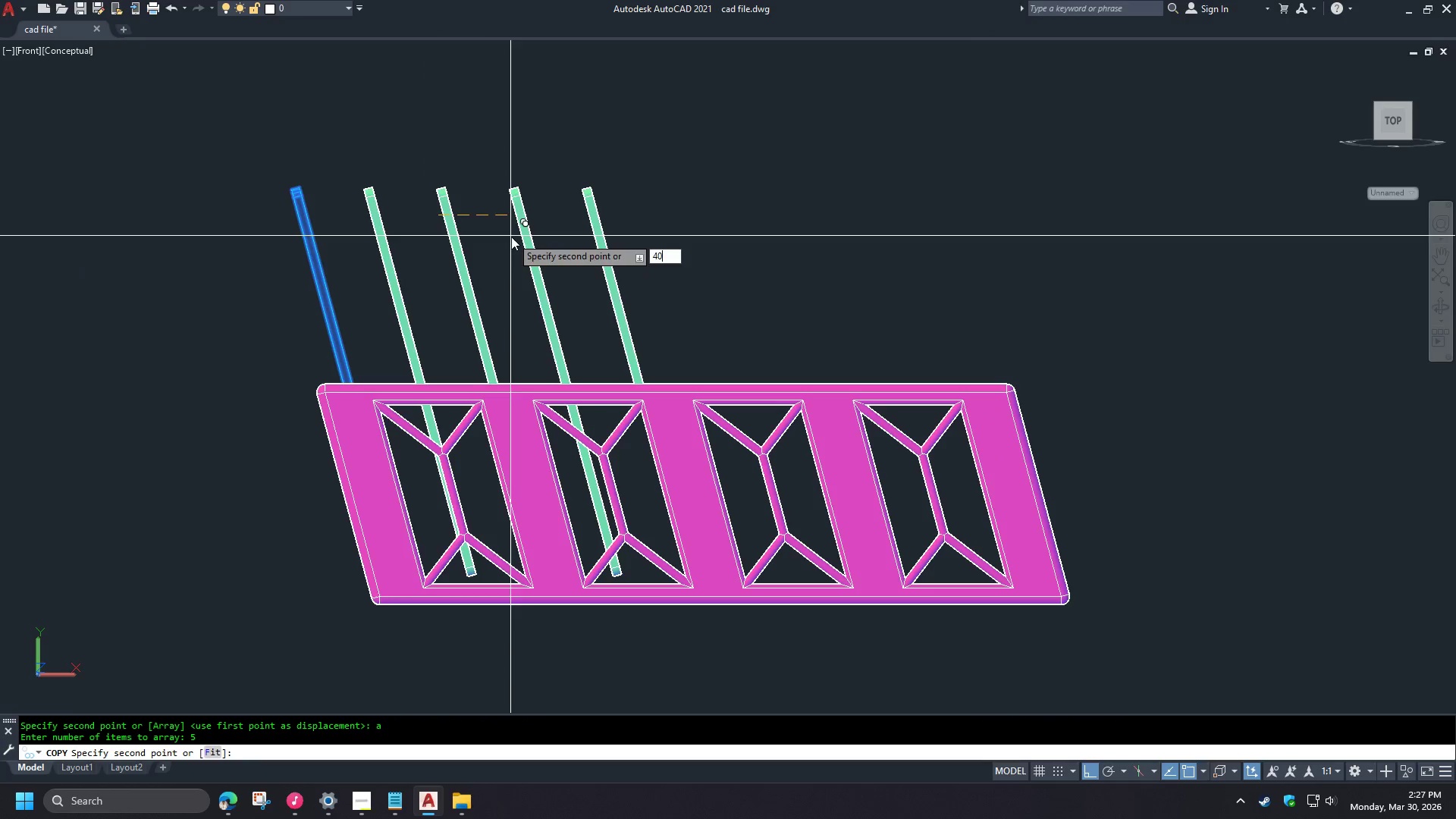 
key(Space)
 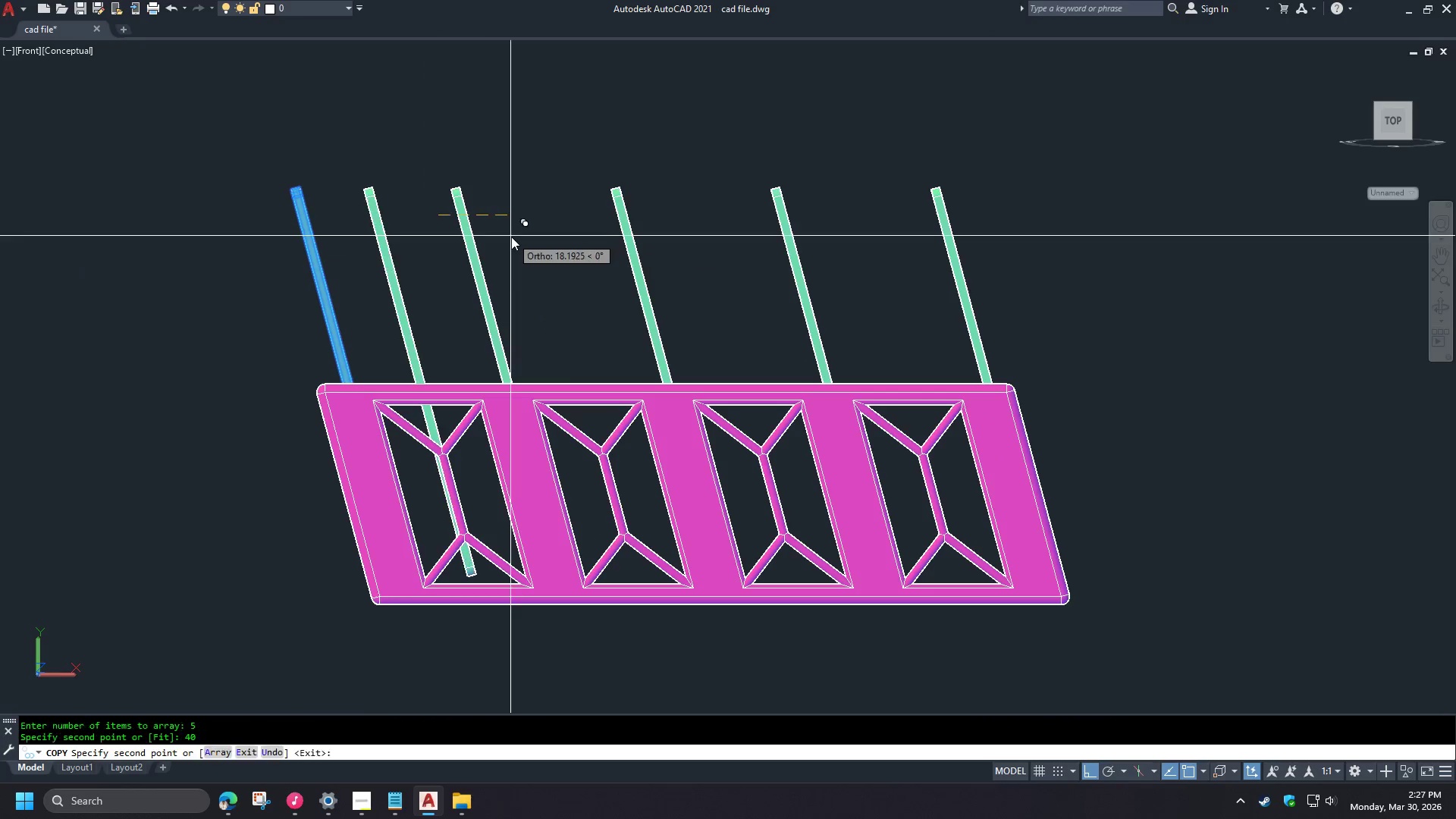 
key(Space)
 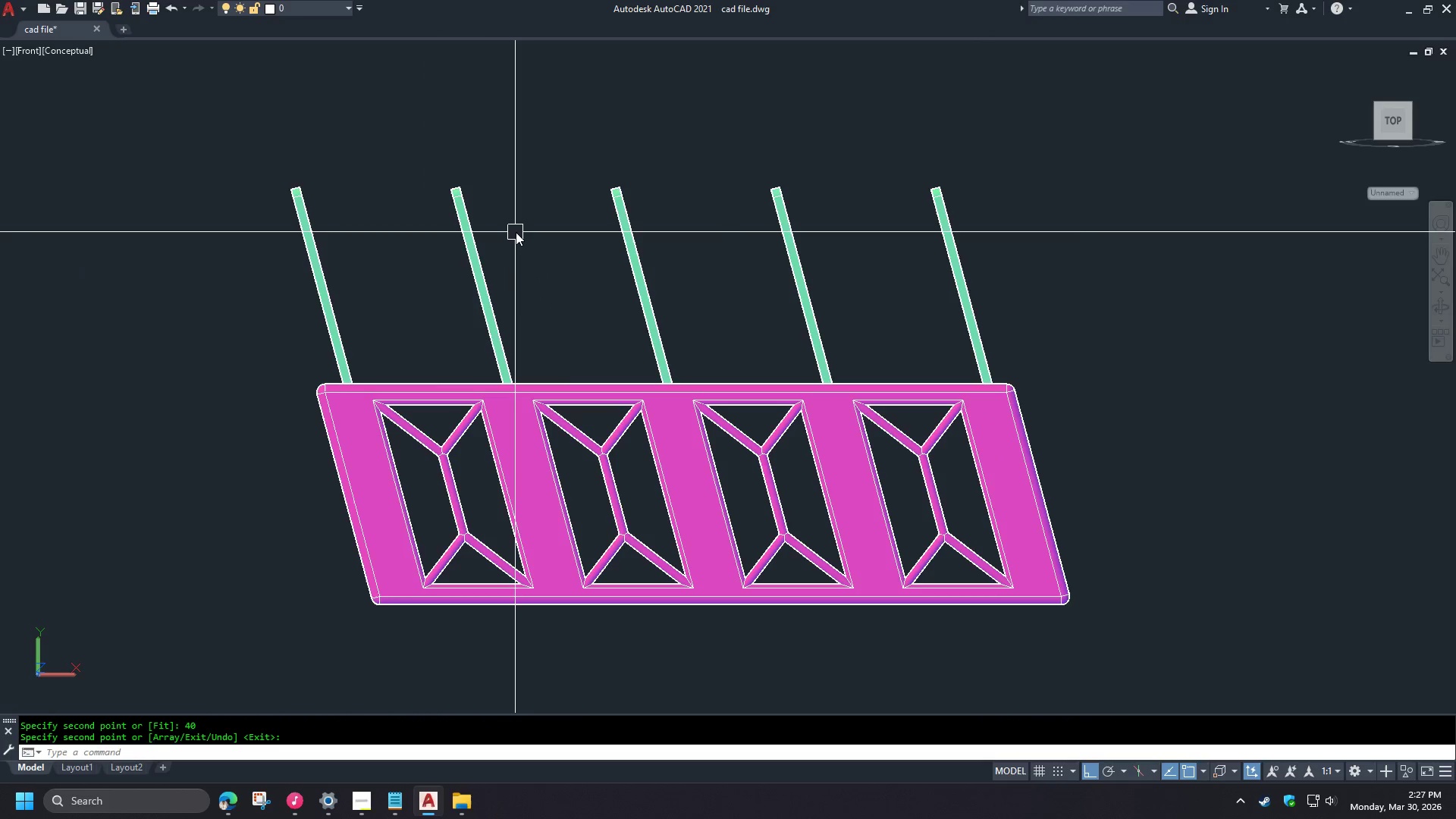 
key(Control+S)
 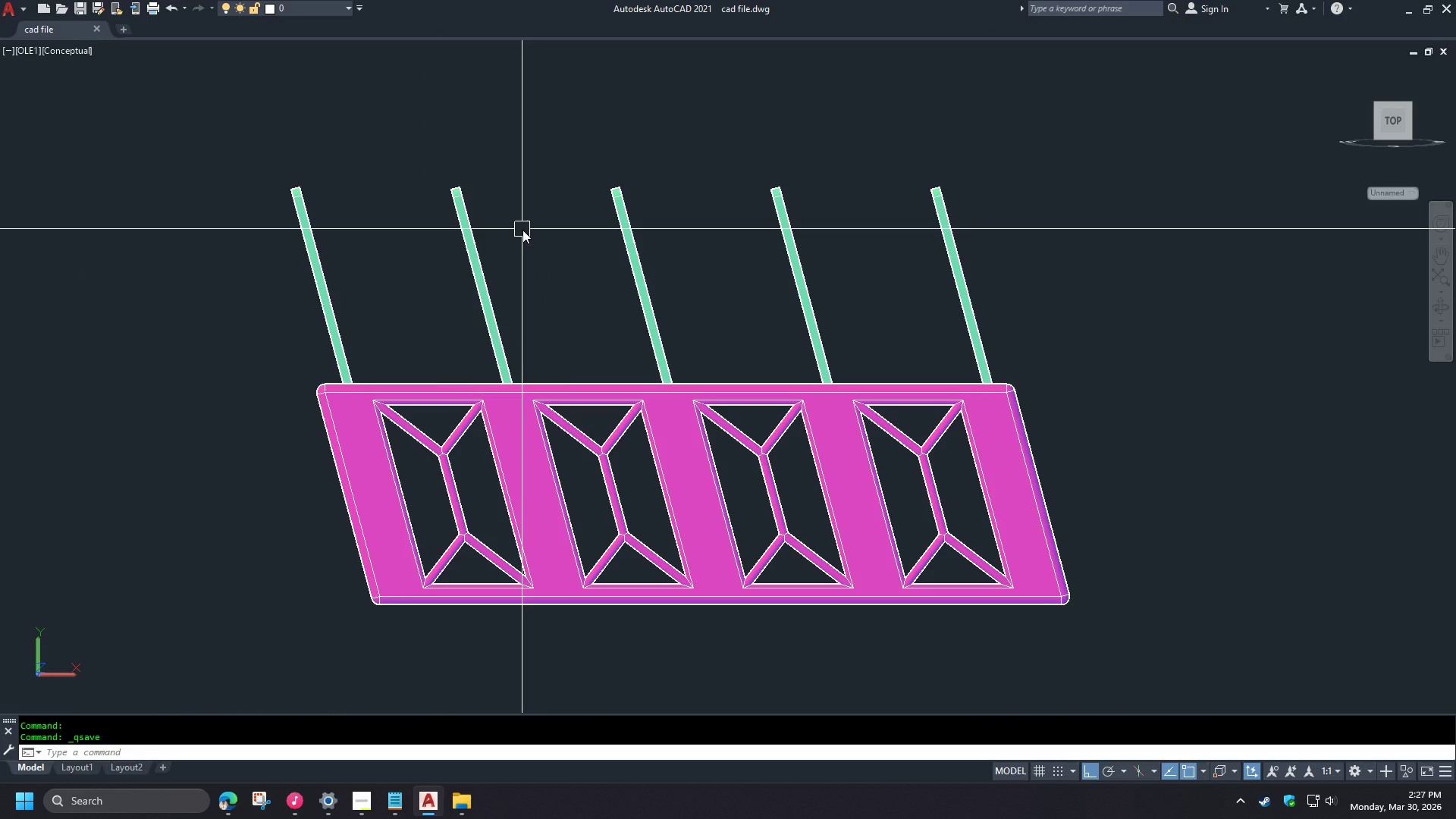 
key(Minus)
 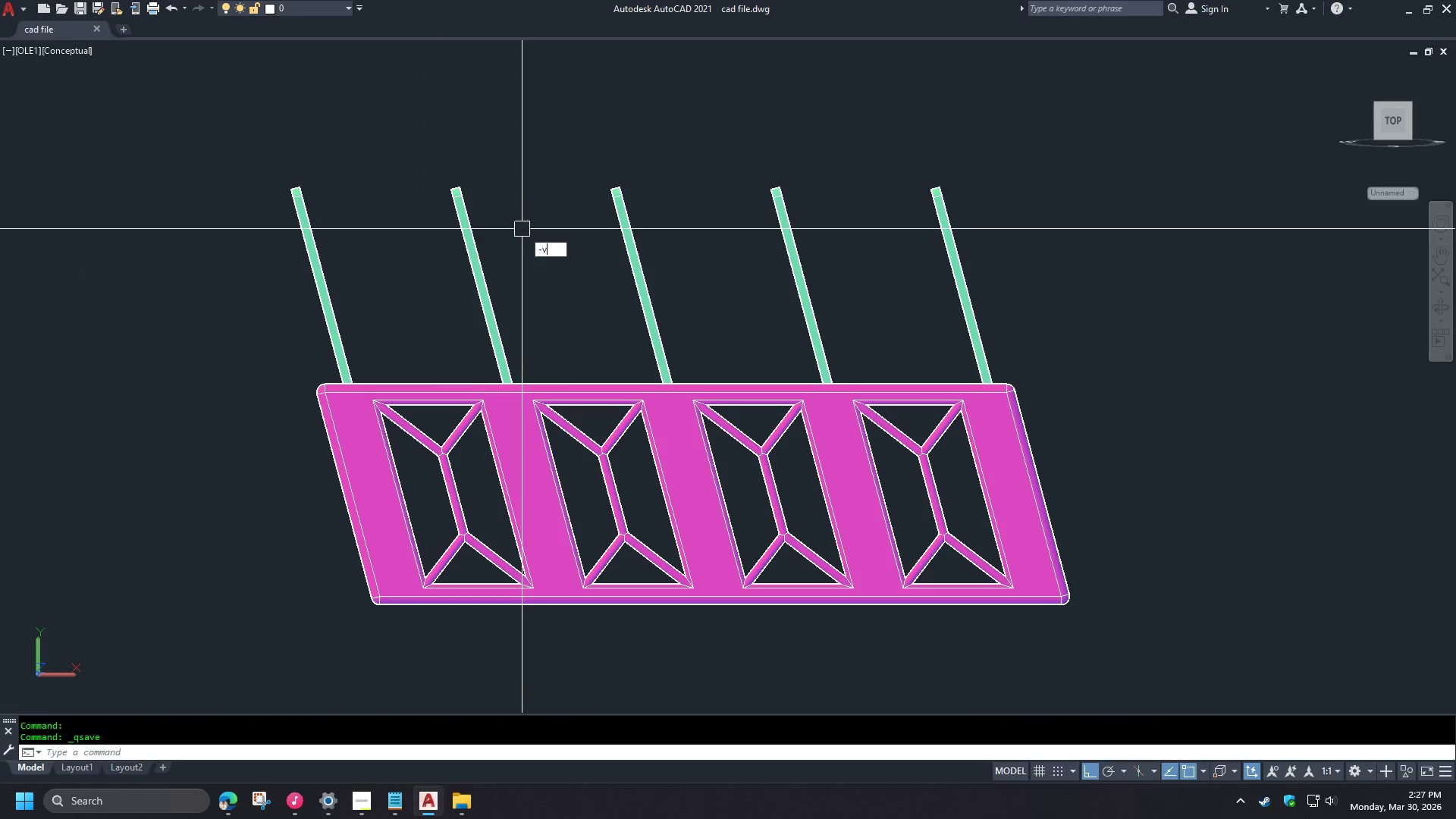 
key(V)
 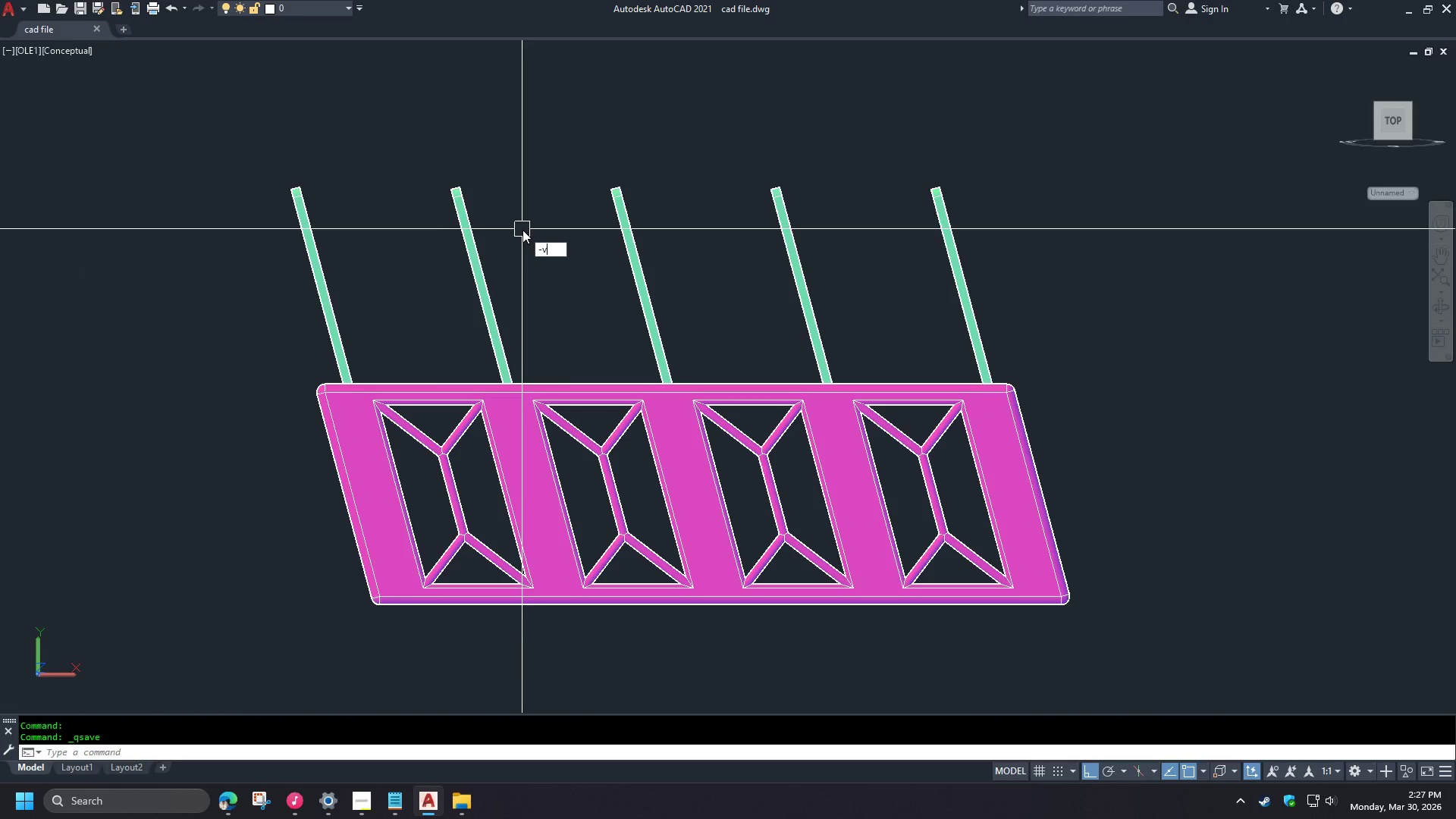 
key(Space)
 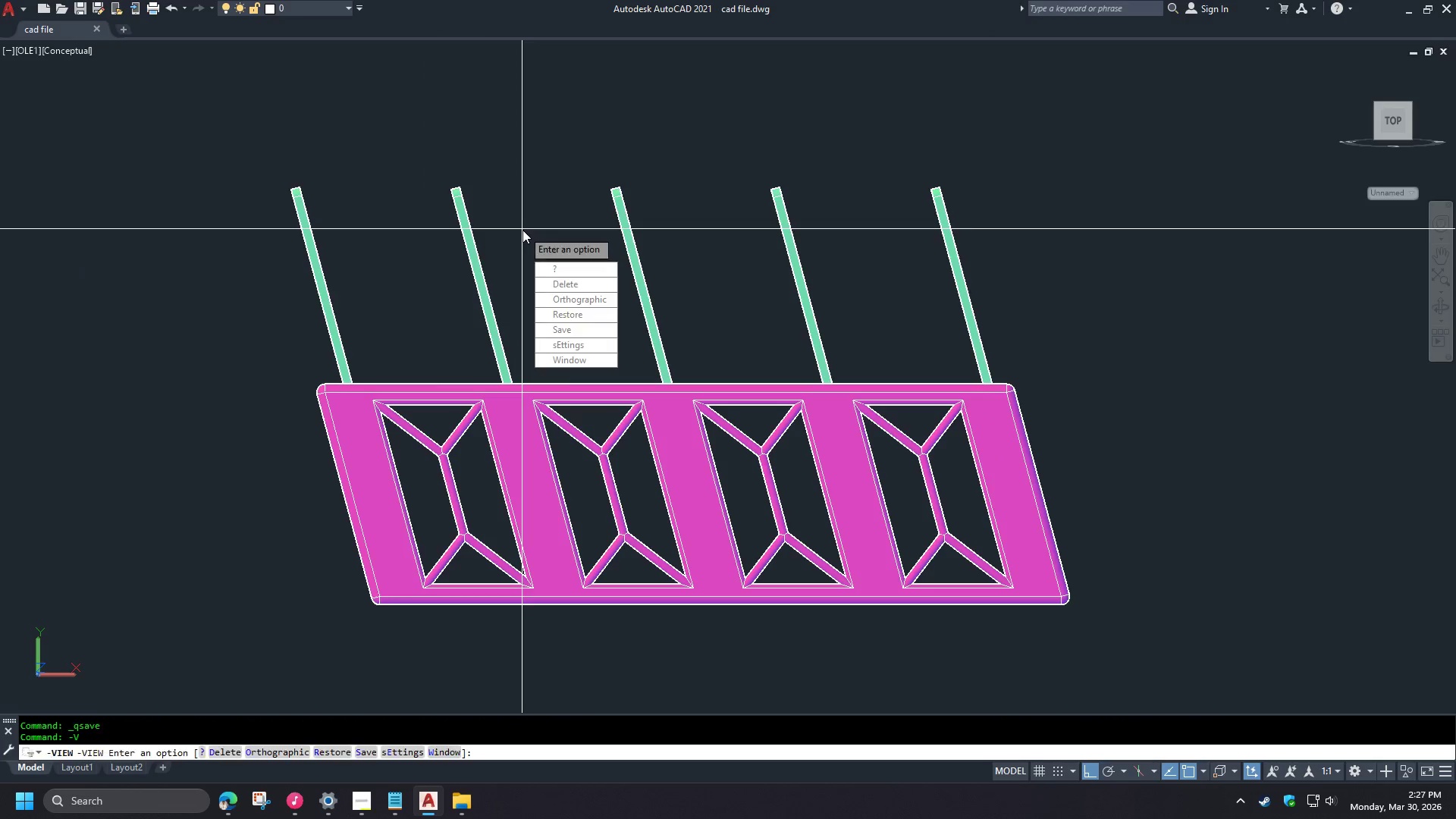 
key(T)
 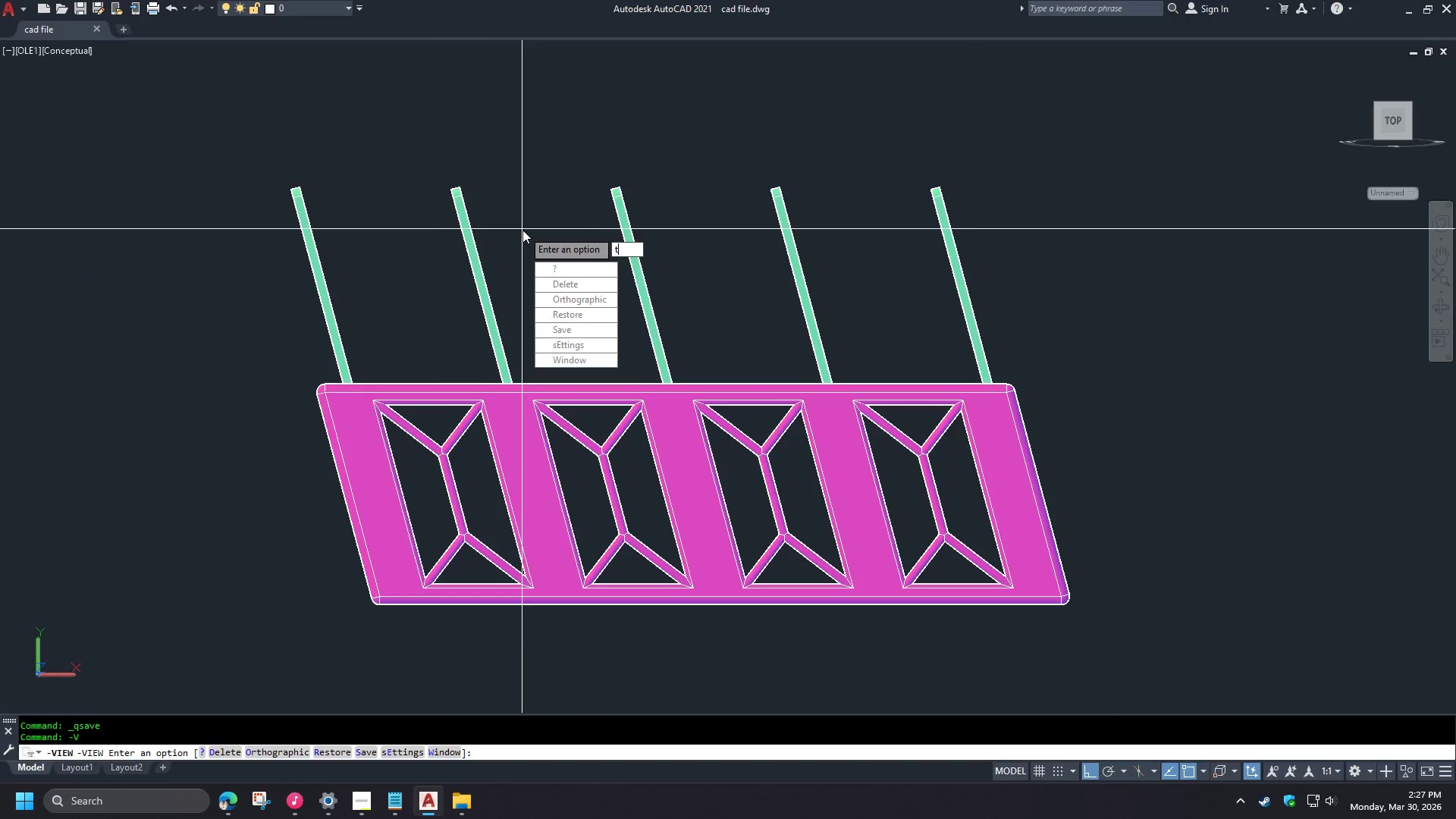 
key(Space)
 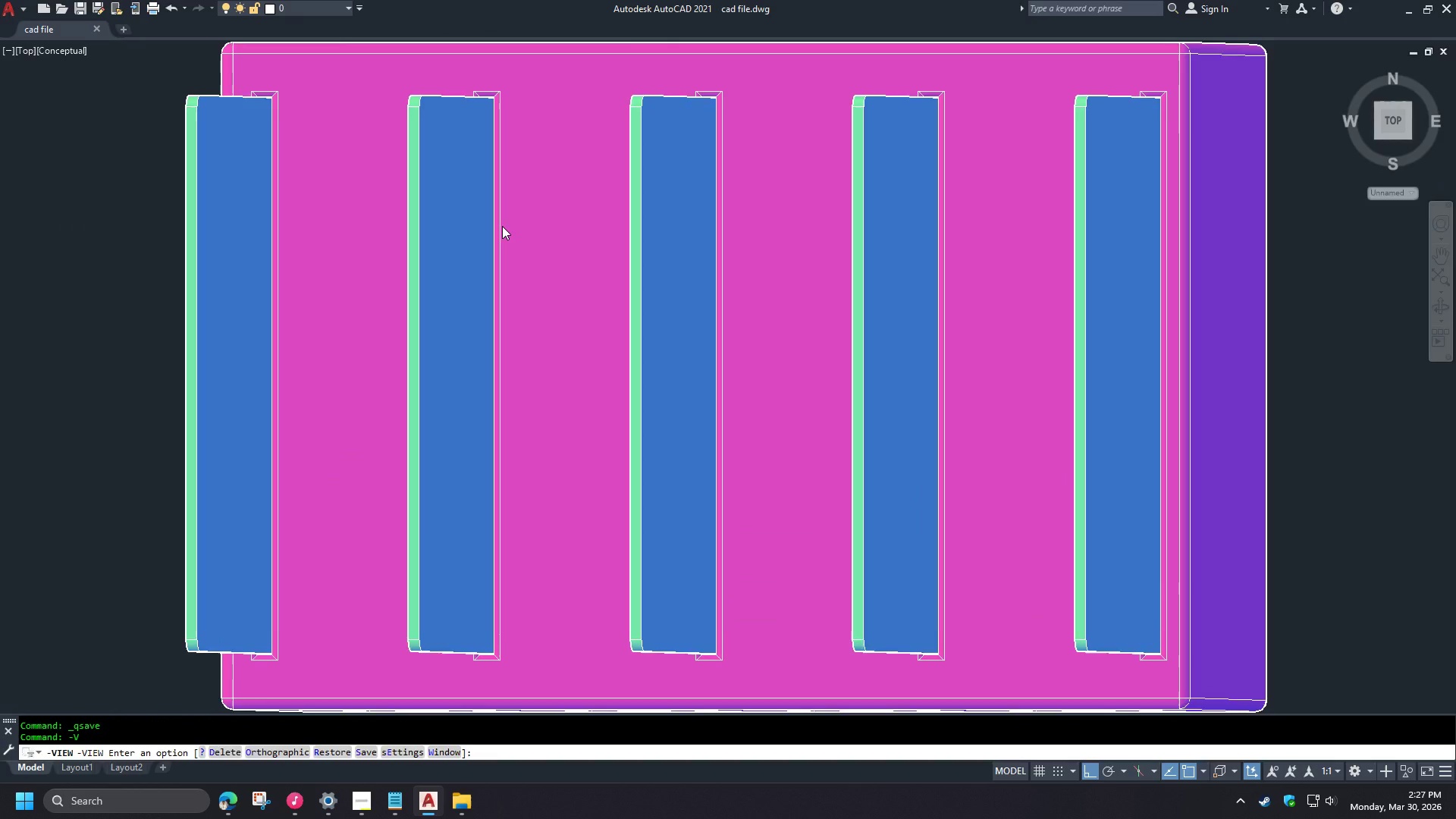 
left_click_drag(start_coordinate=[716, 349], to_coordinate=[706, 341])
 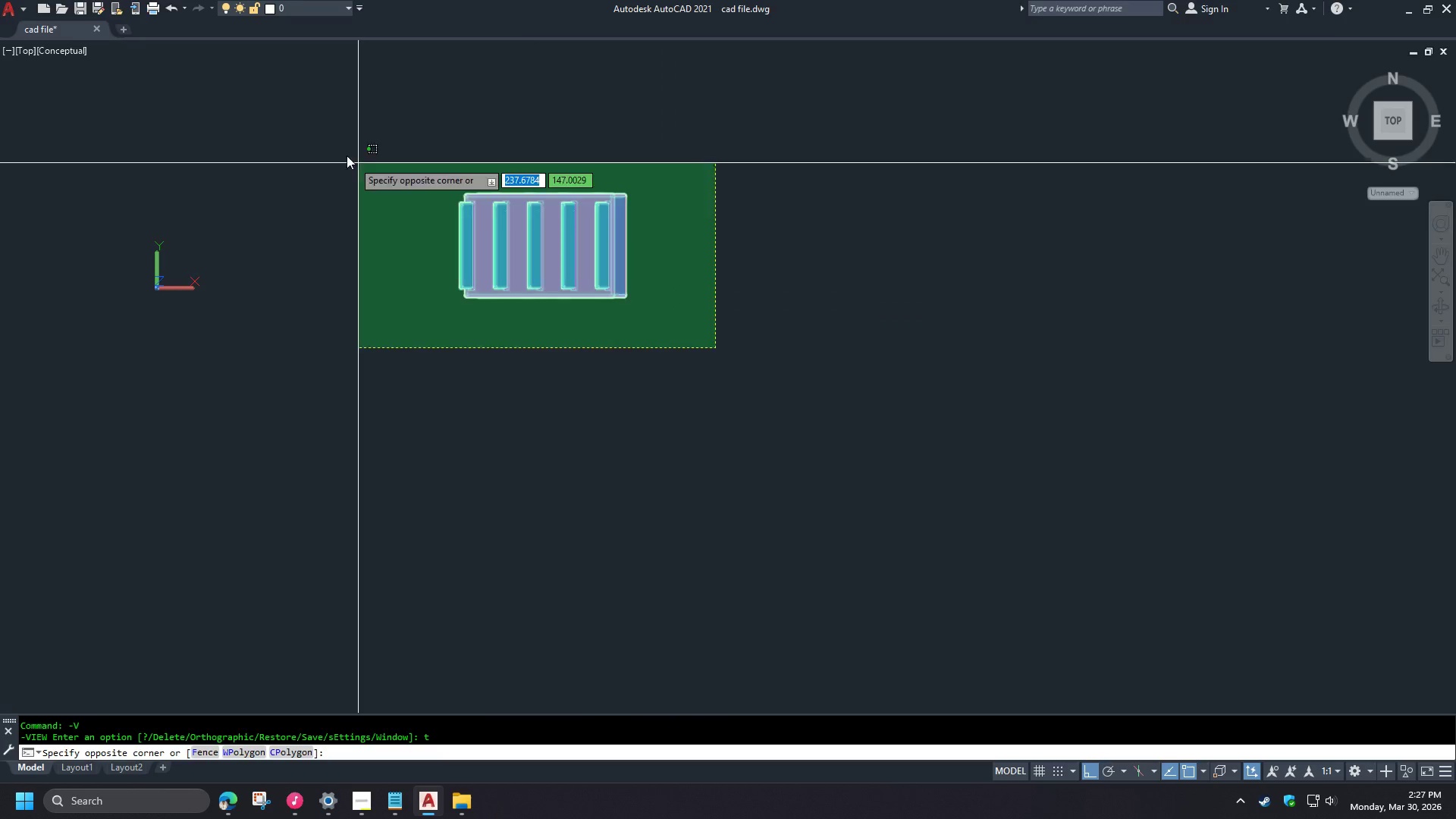 
double_click([344, 152])
 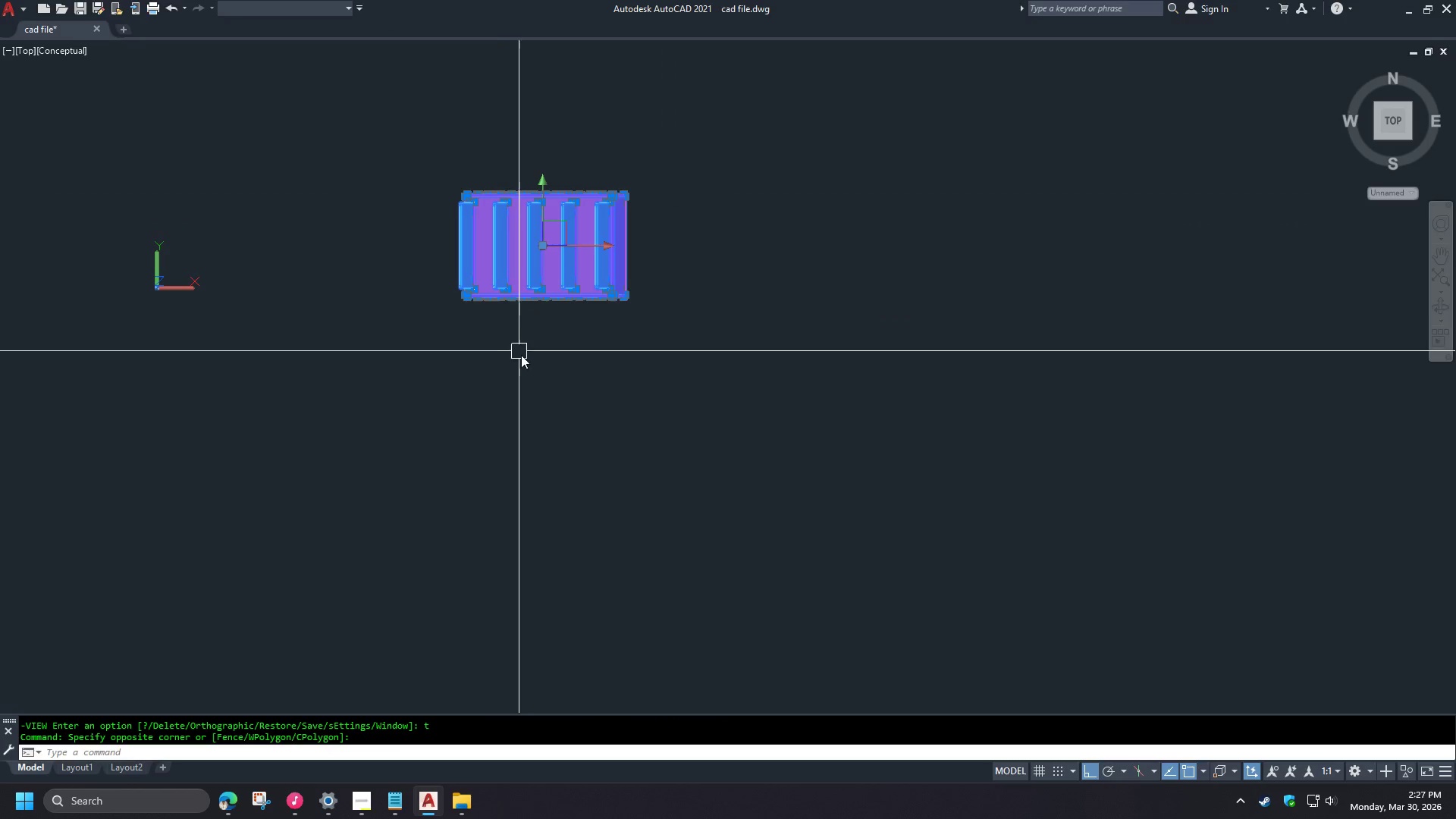 
type(ro )
 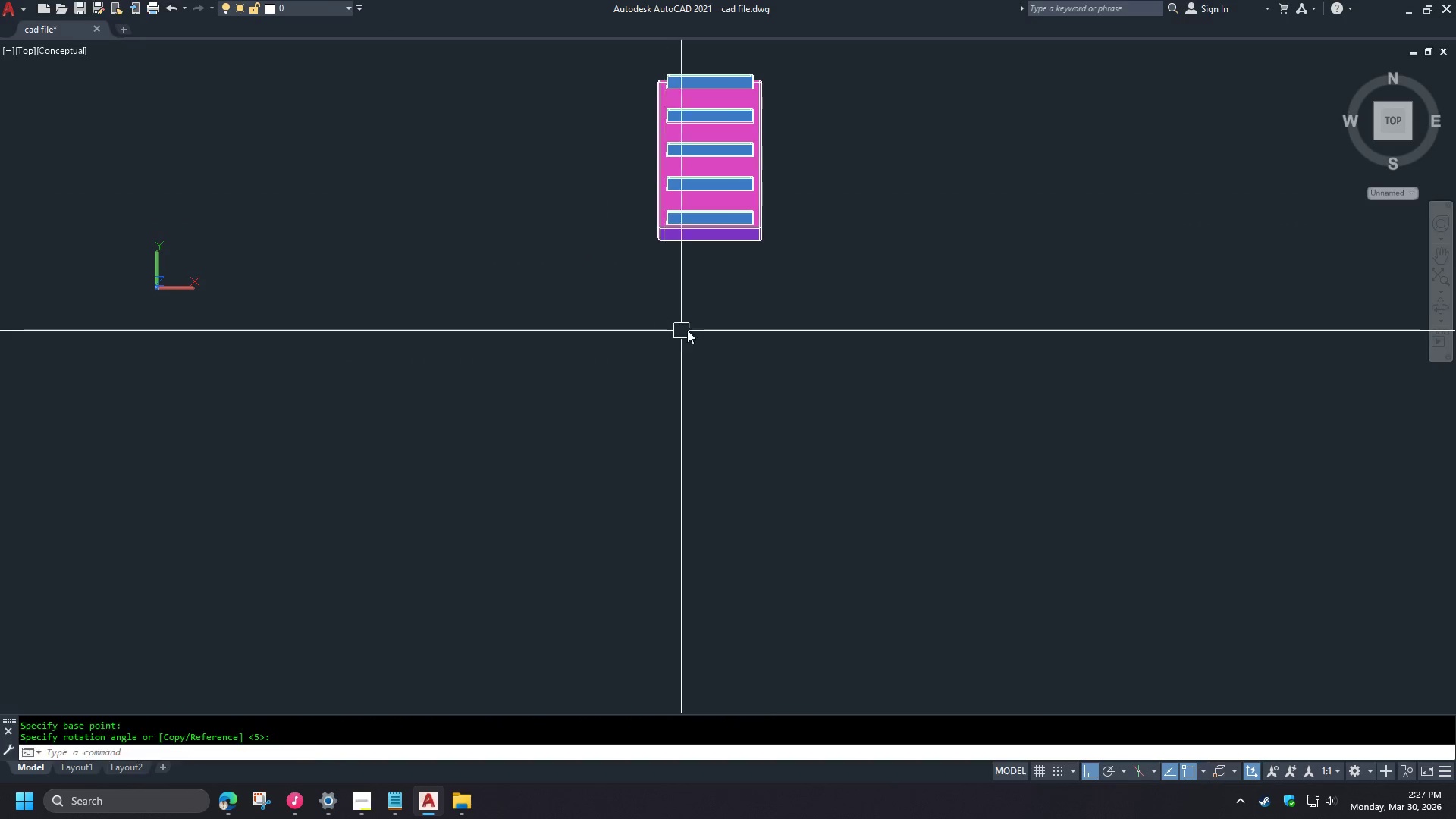 
scroll: coordinate [513, 221], scroll_direction: down, amount: 4.0
 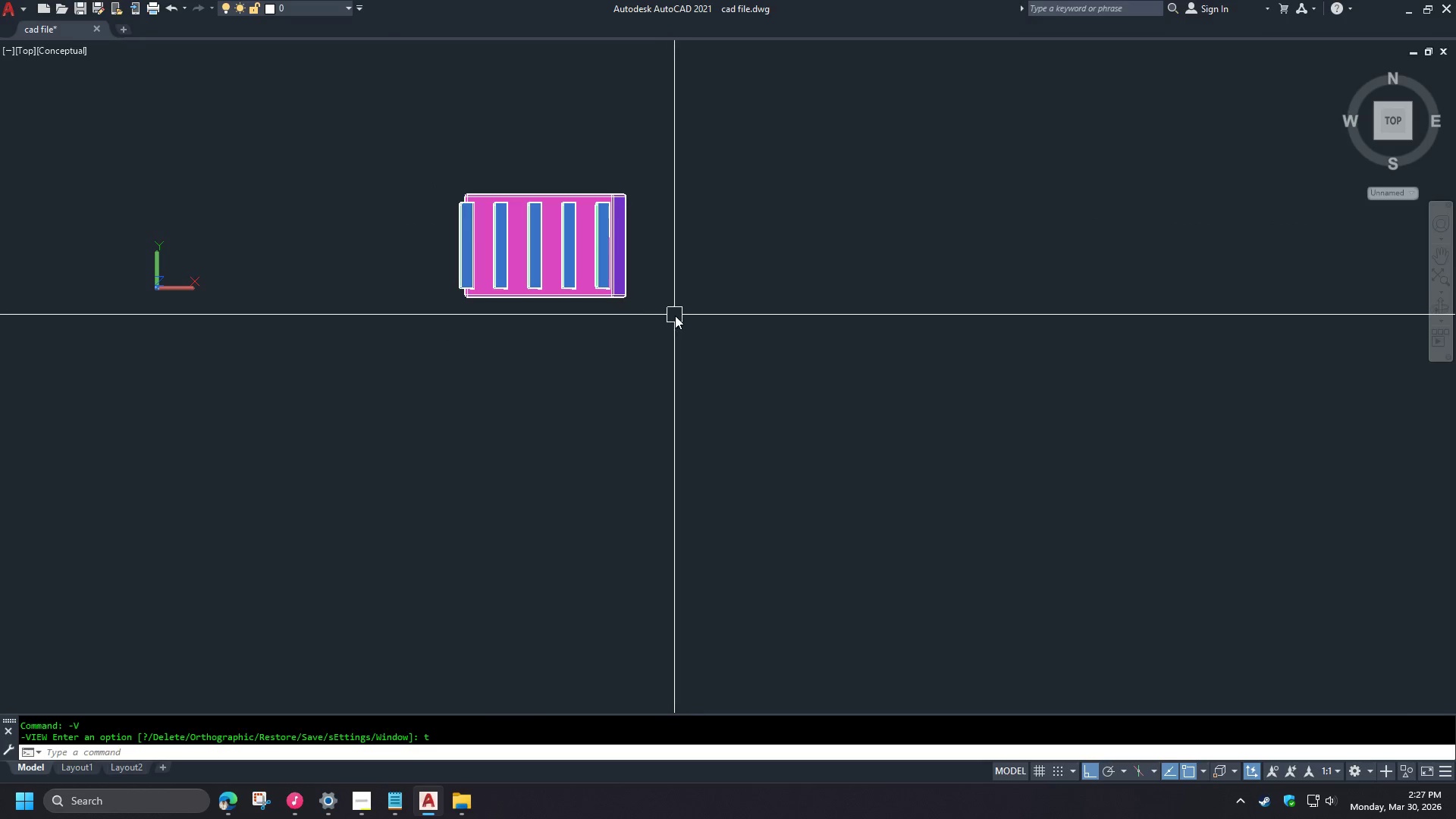 
scroll: coordinate [543, 410], scroll_direction: up, amount: 9.0
 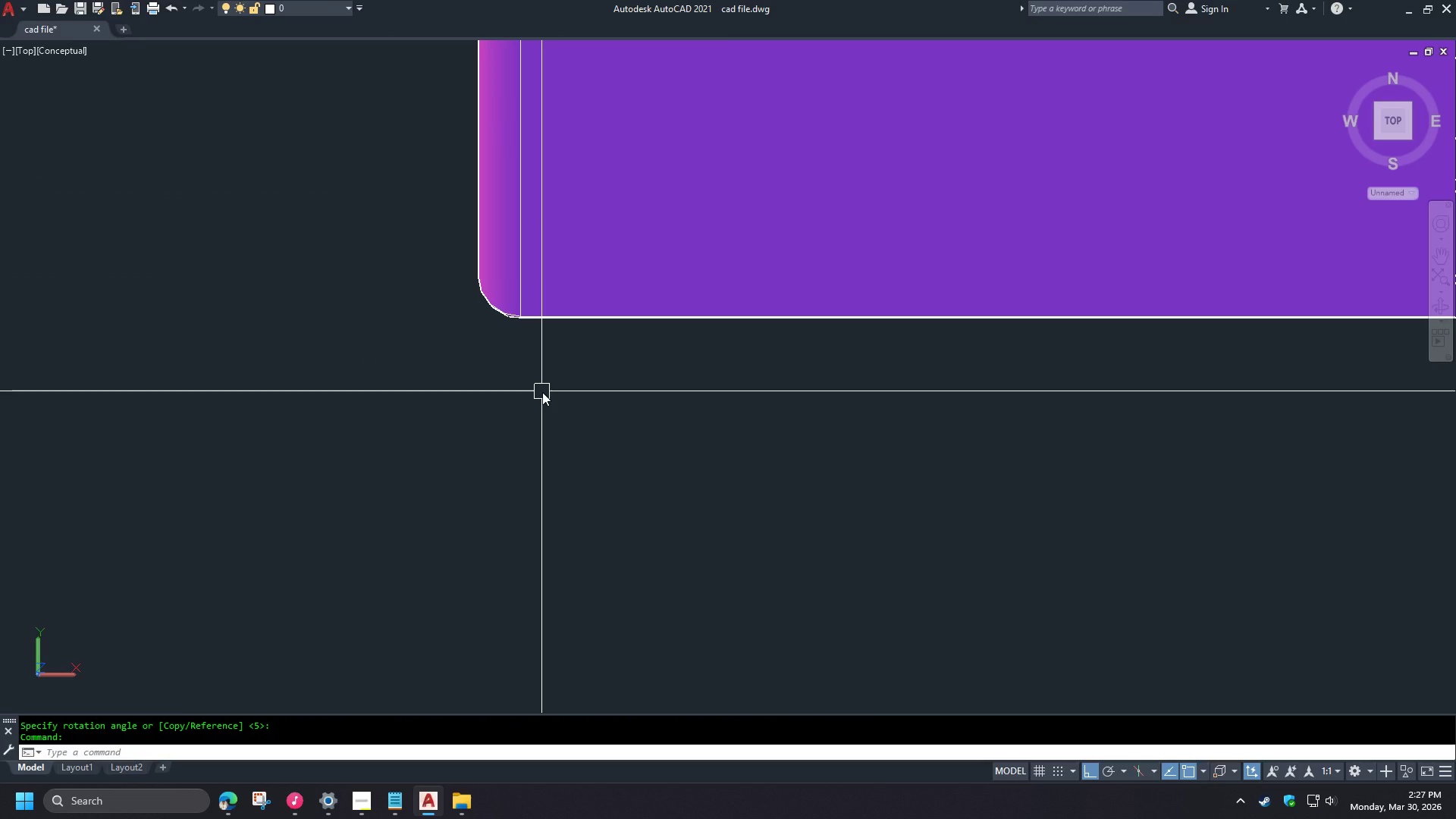 
hold_key(key=ShiftLeft, duration=1.12)
 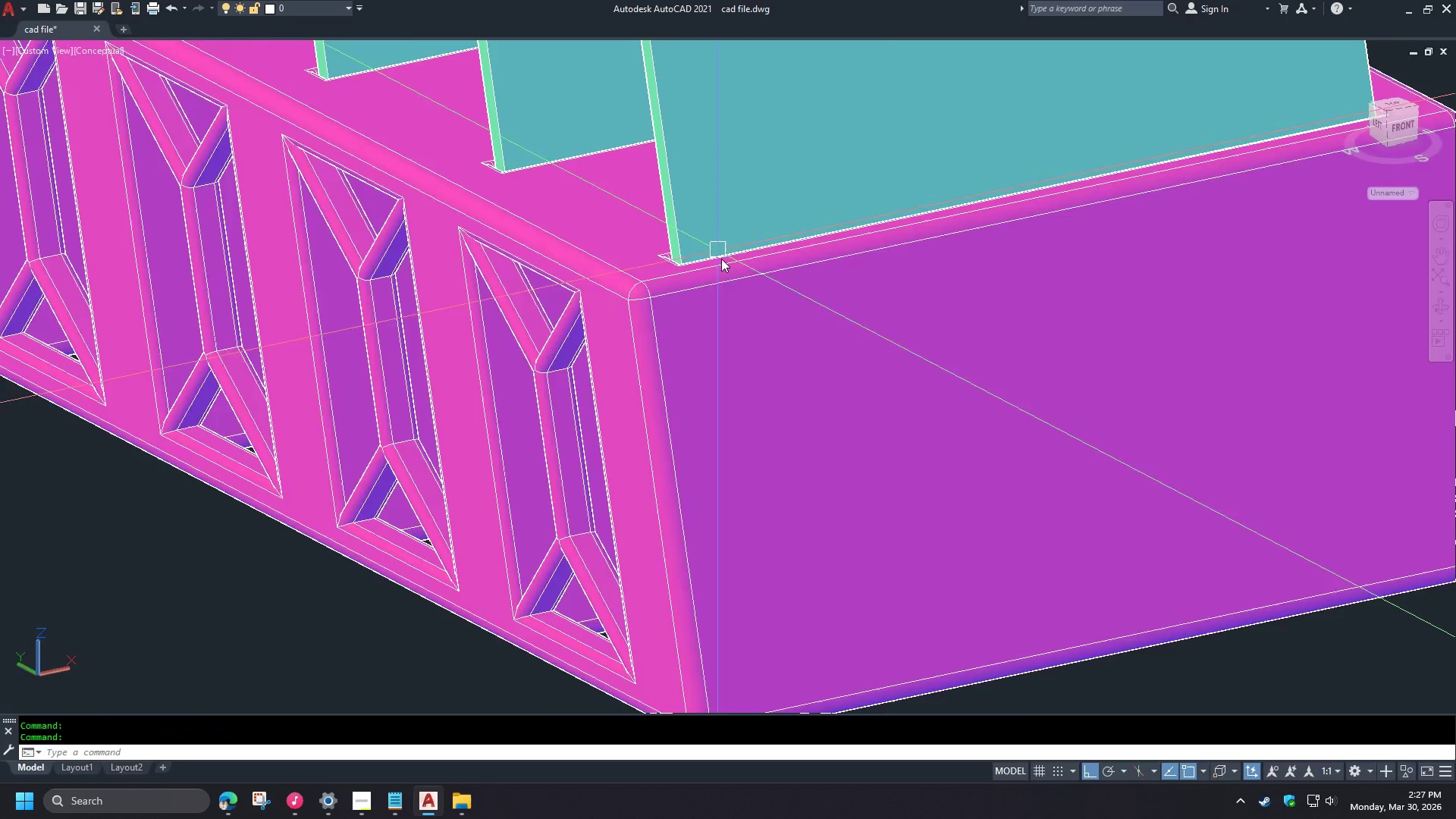 
scroll: coordinate [567, 366], scroll_direction: down, amount: 2.0
 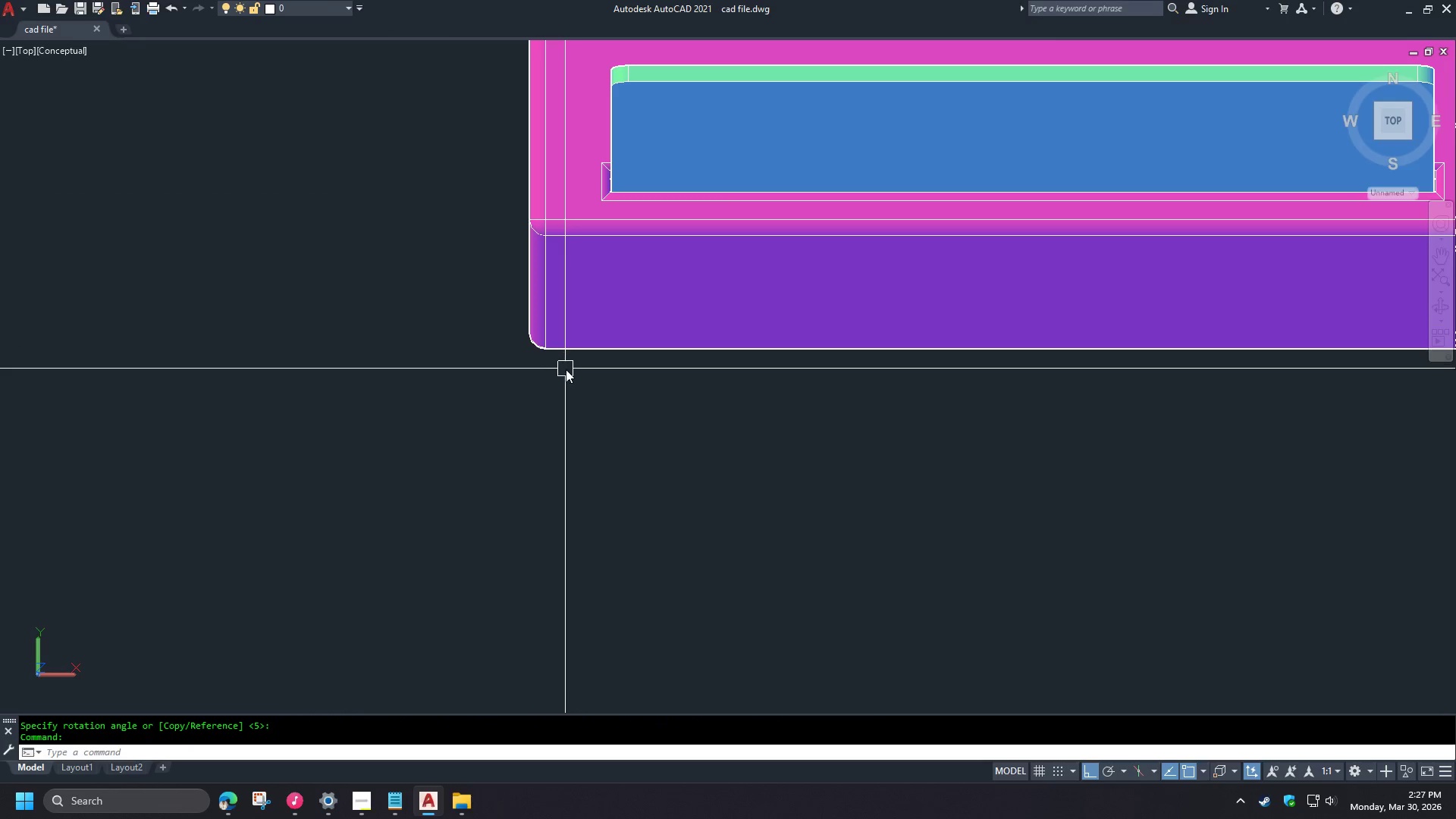 
scroll: coordinate [736, 495], scroll_direction: up, amount: 5.0
 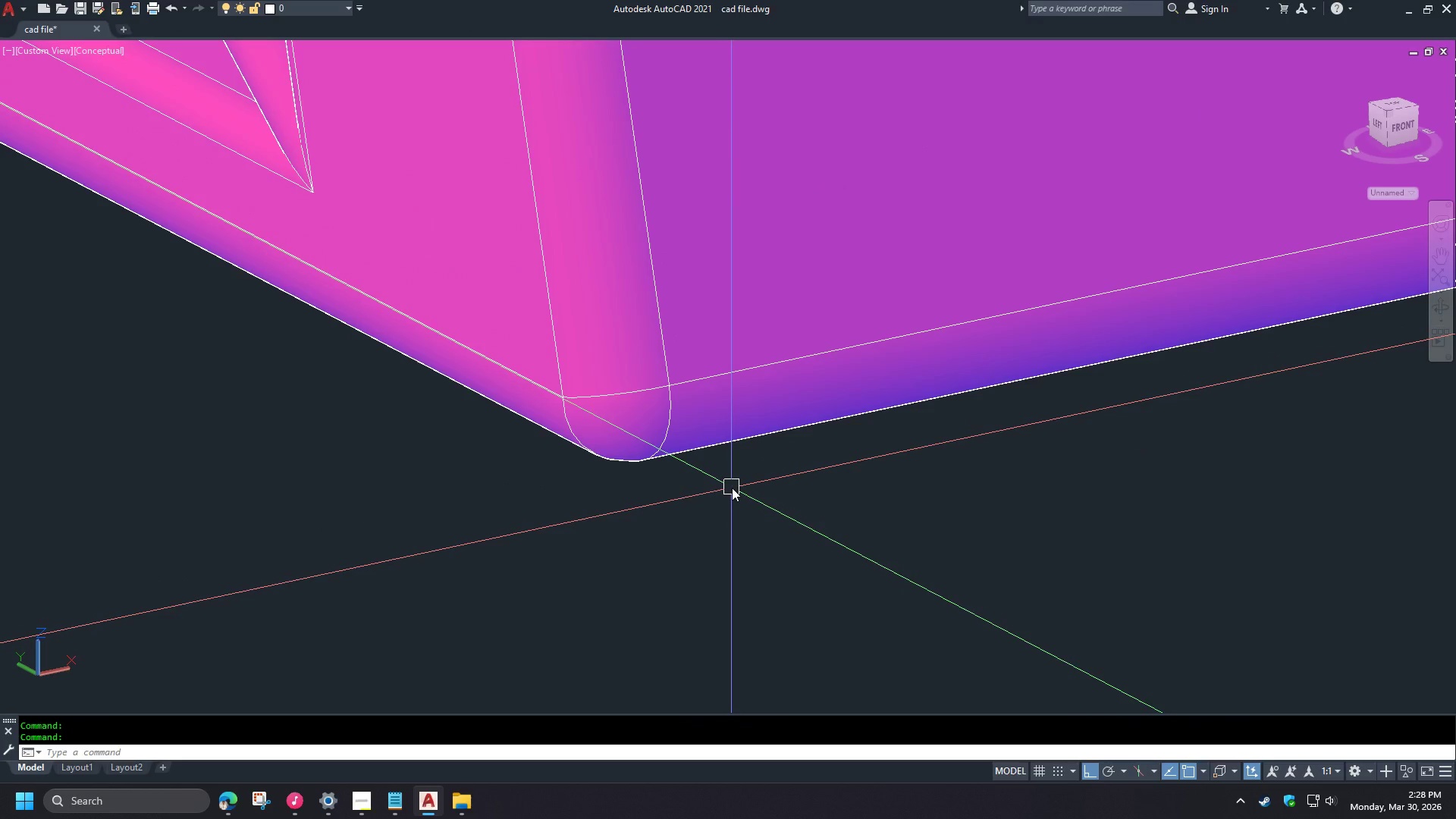 
scroll: coordinate [732, 487], scroll_direction: down, amount: 4.0
 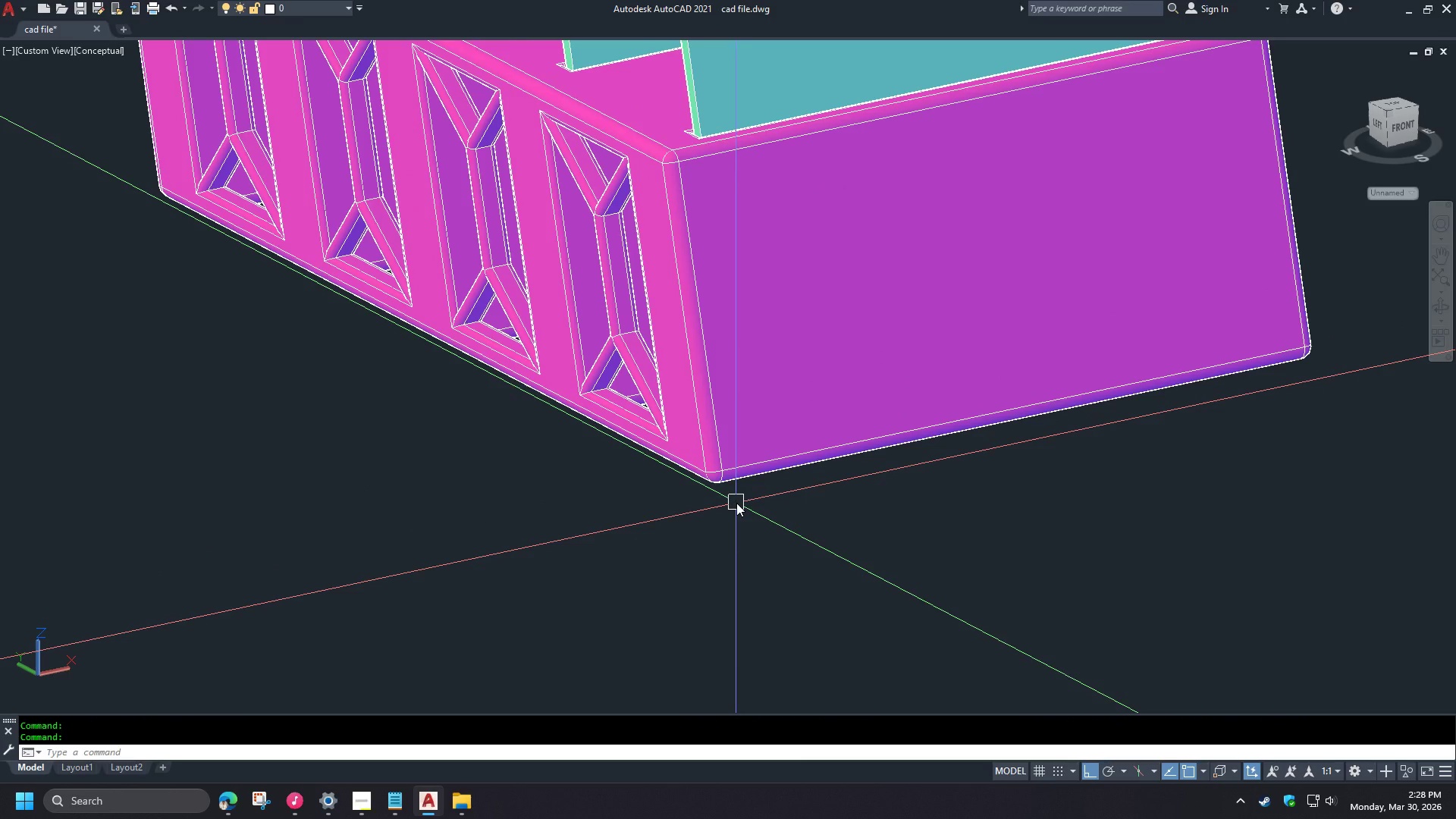 
wait(9.66)
 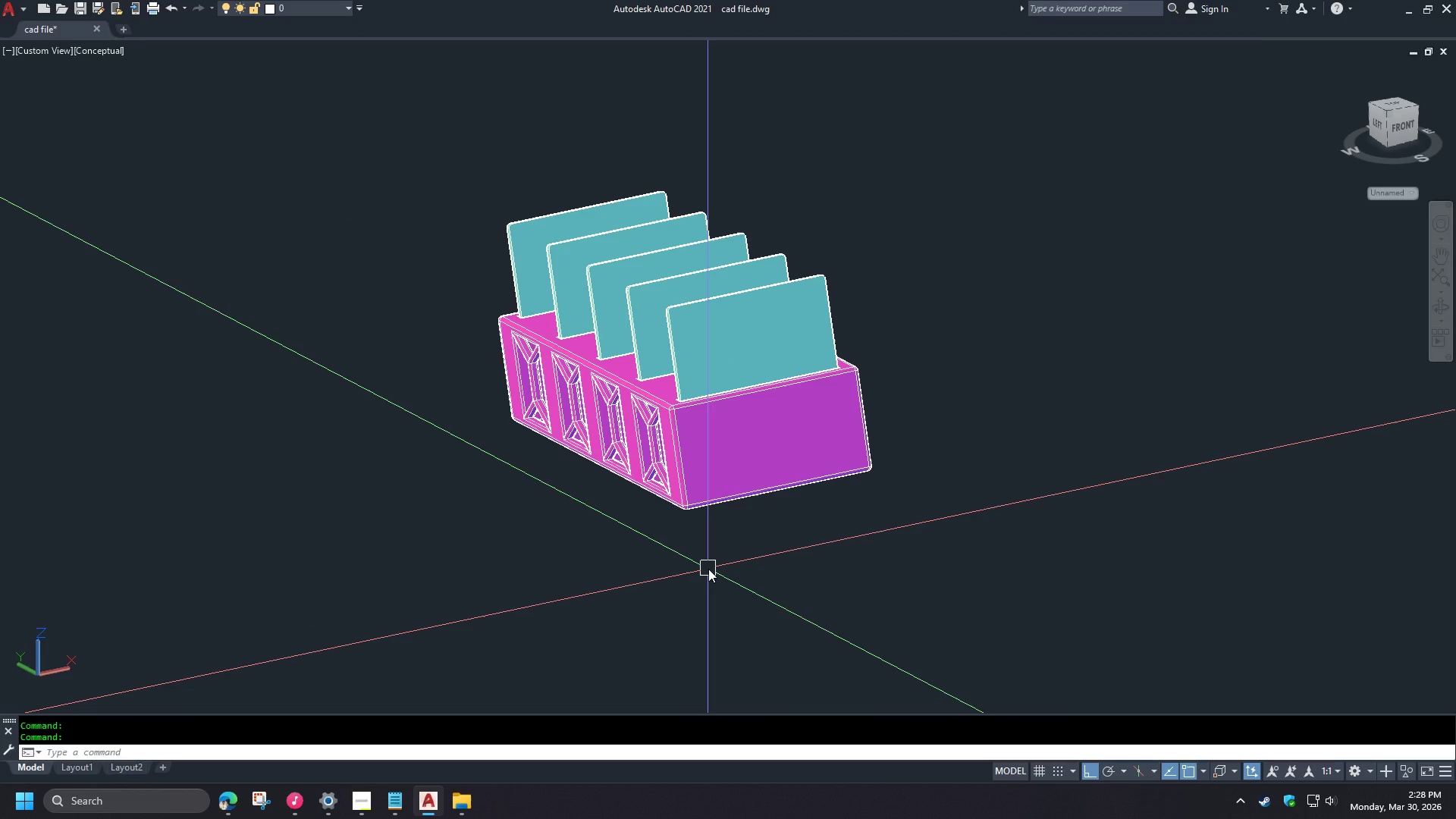 
key(Minus)
 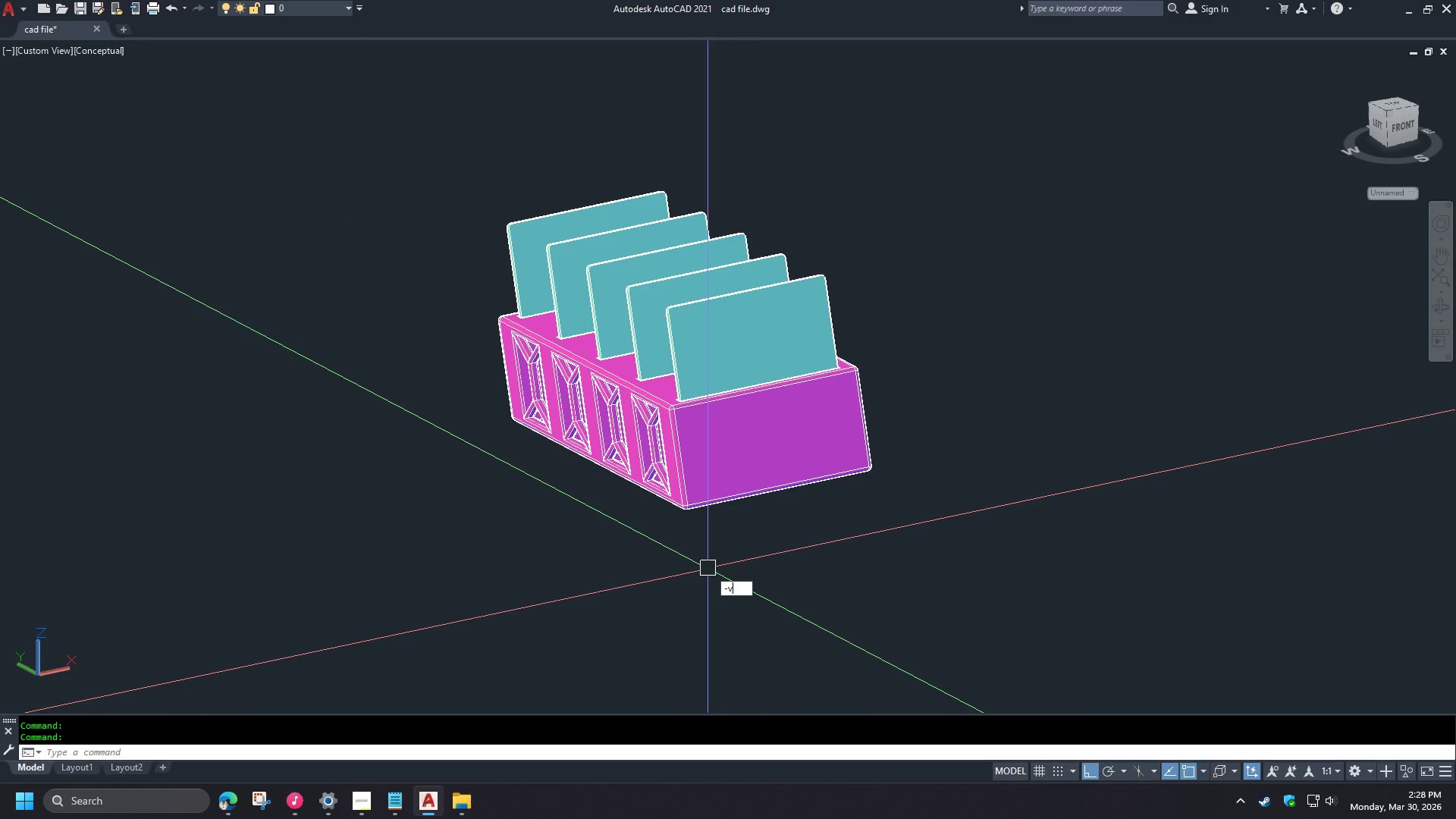 
key(V)
 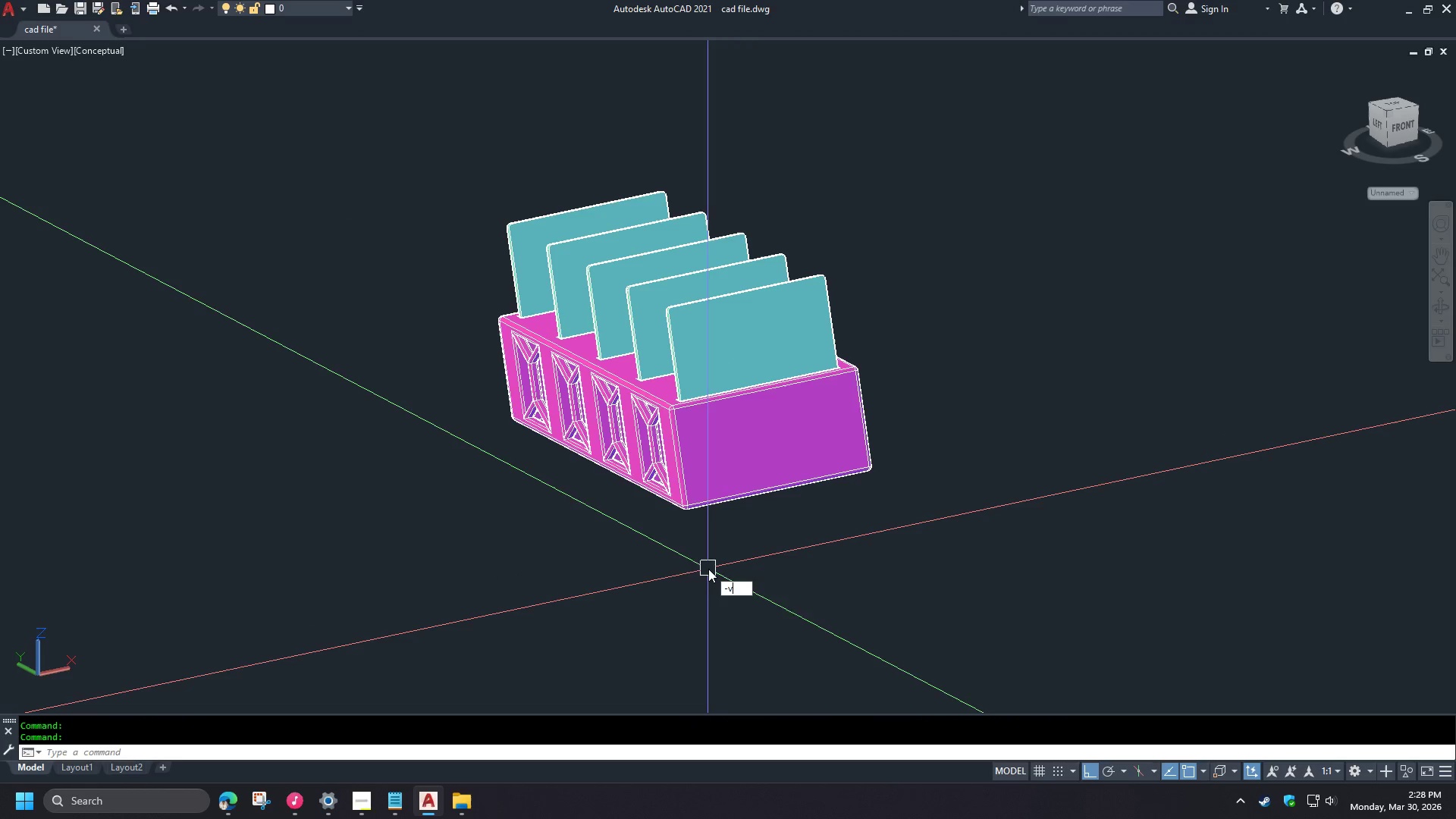 
key(Space)
 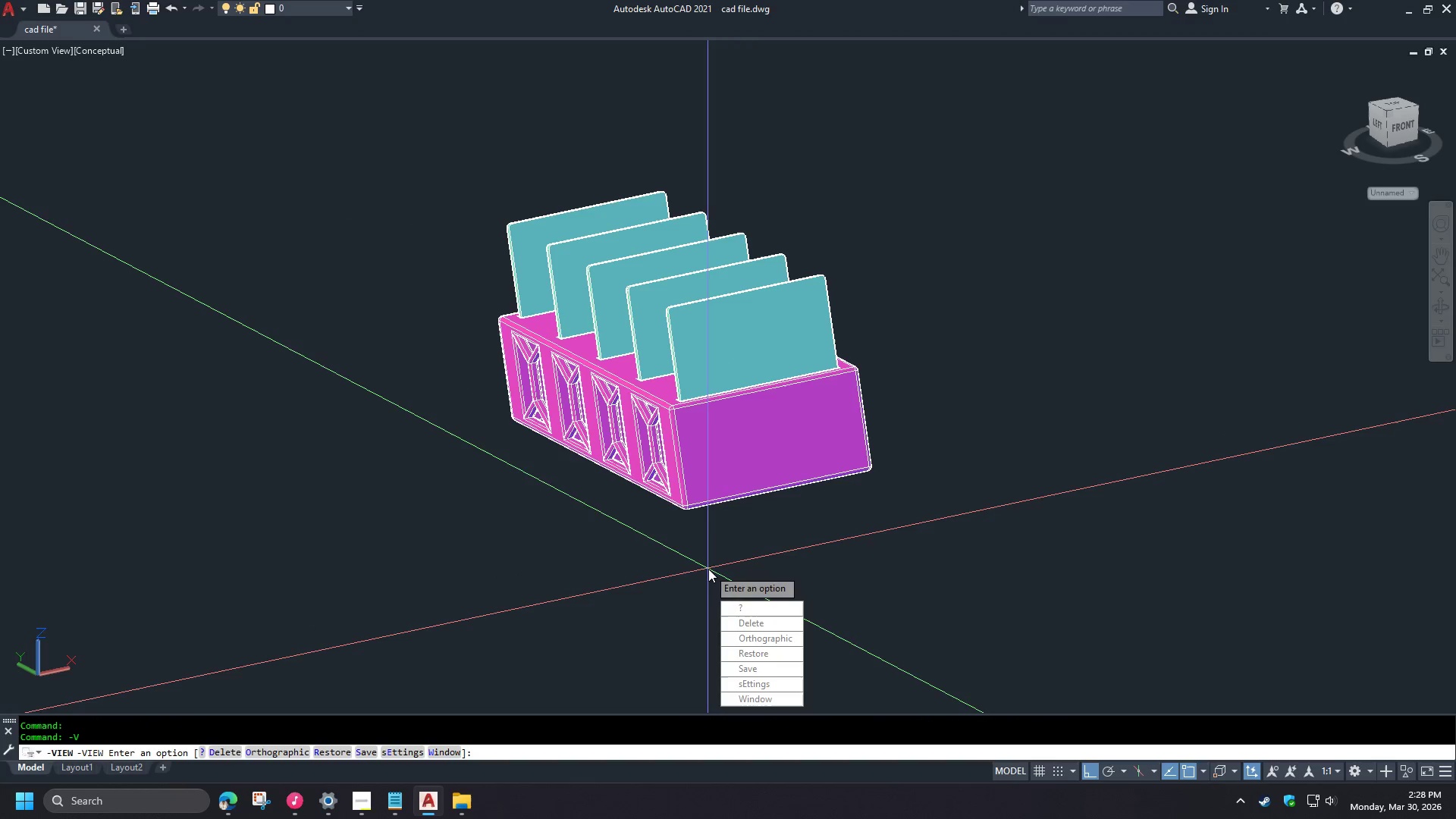 
key(T)
 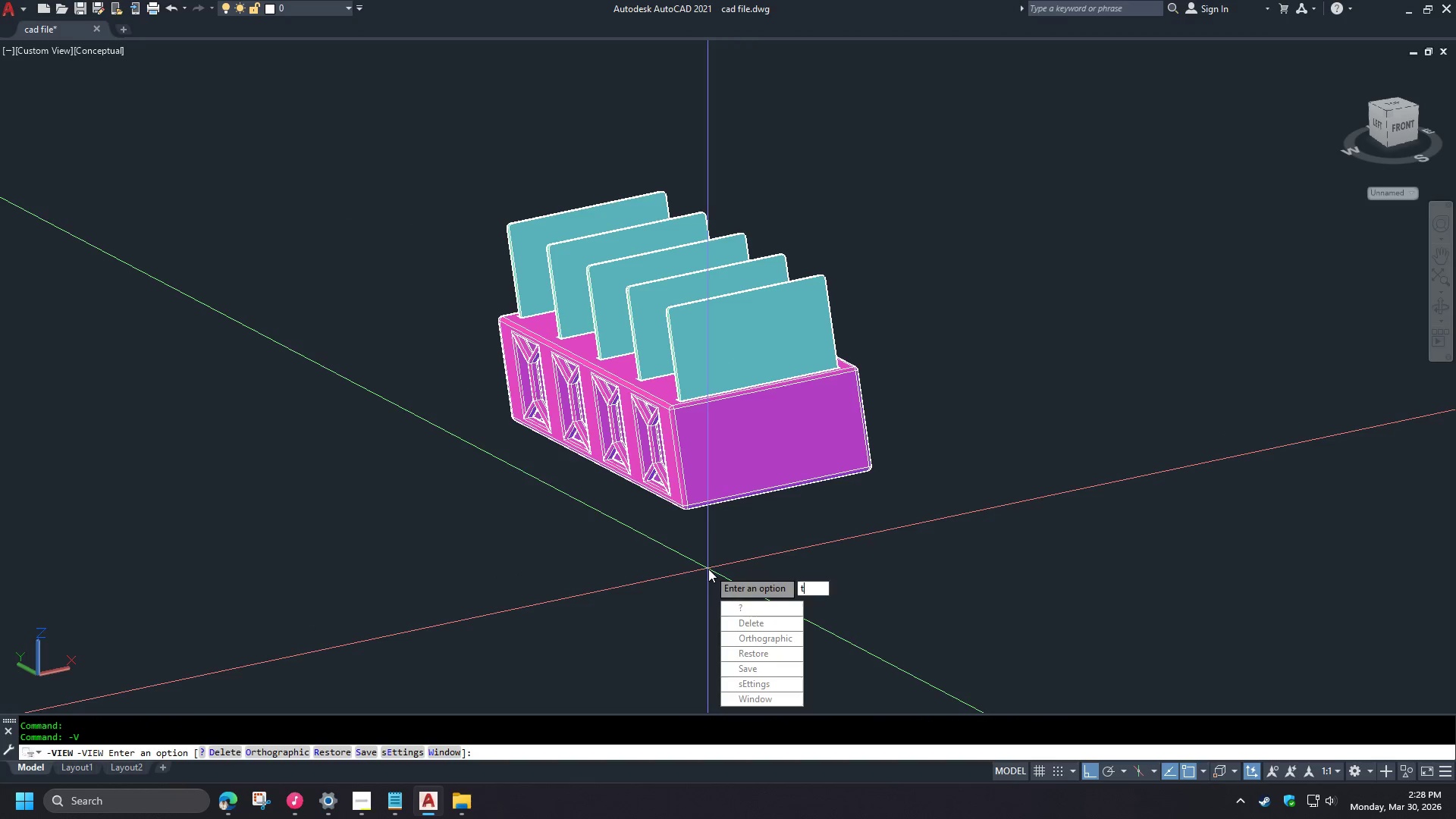 
scroll: coordinate [694, 551], scroll_direction: down, amount: 4.0
 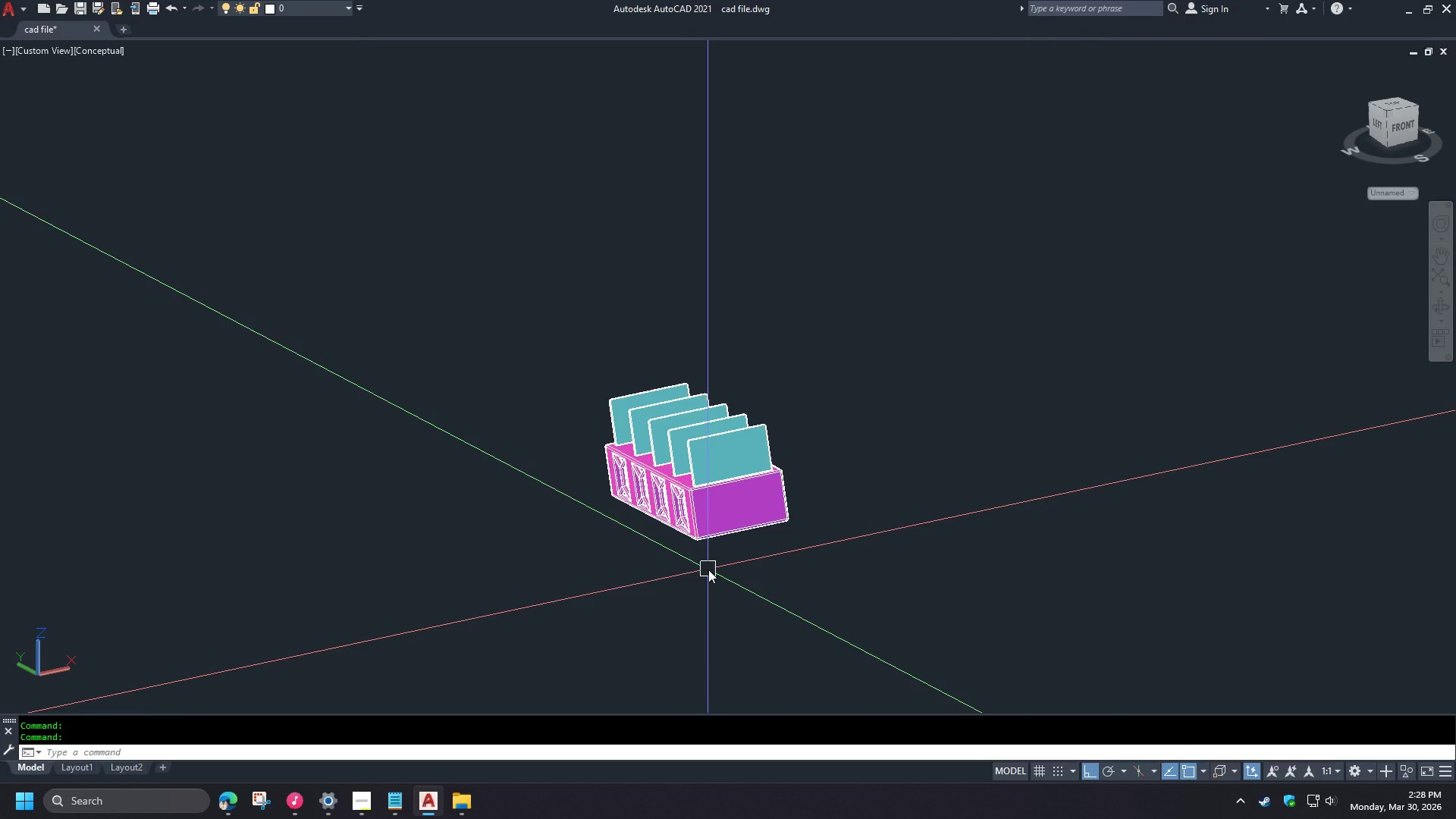 
key(Space)
 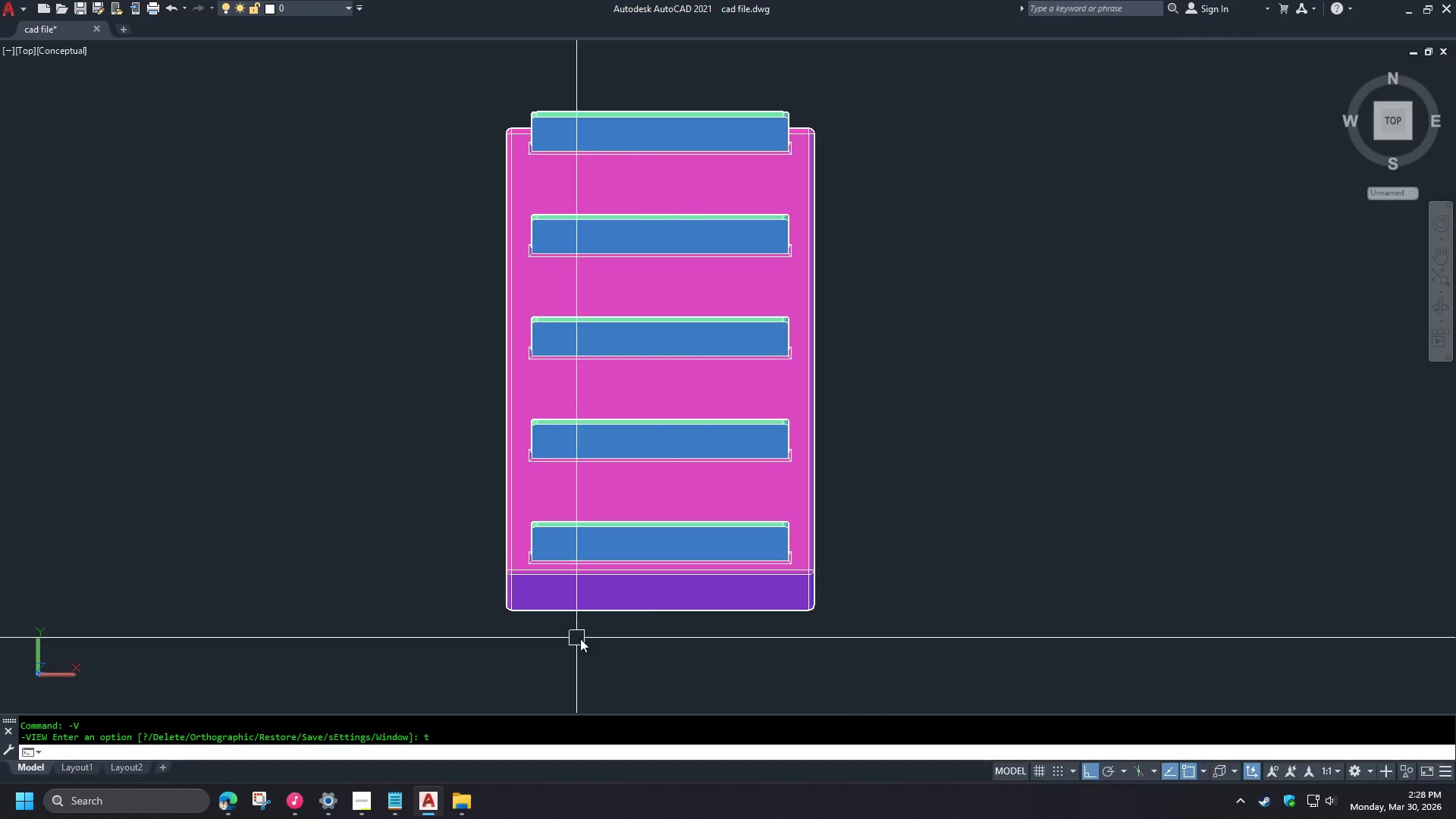 
scroll: coordinate [708, 570], scroll_direction: up, amount: 2.0
 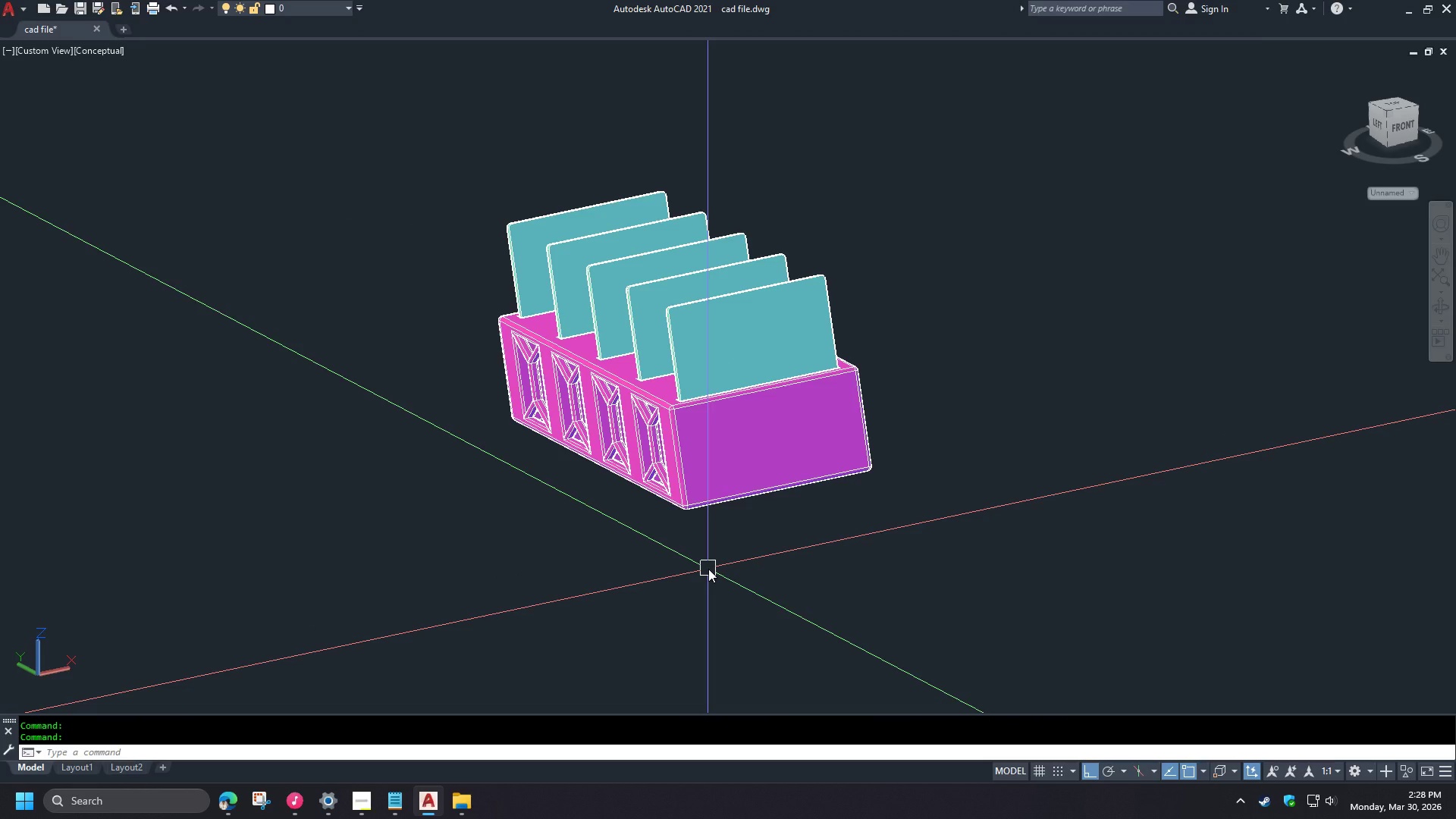 
type(rec )
 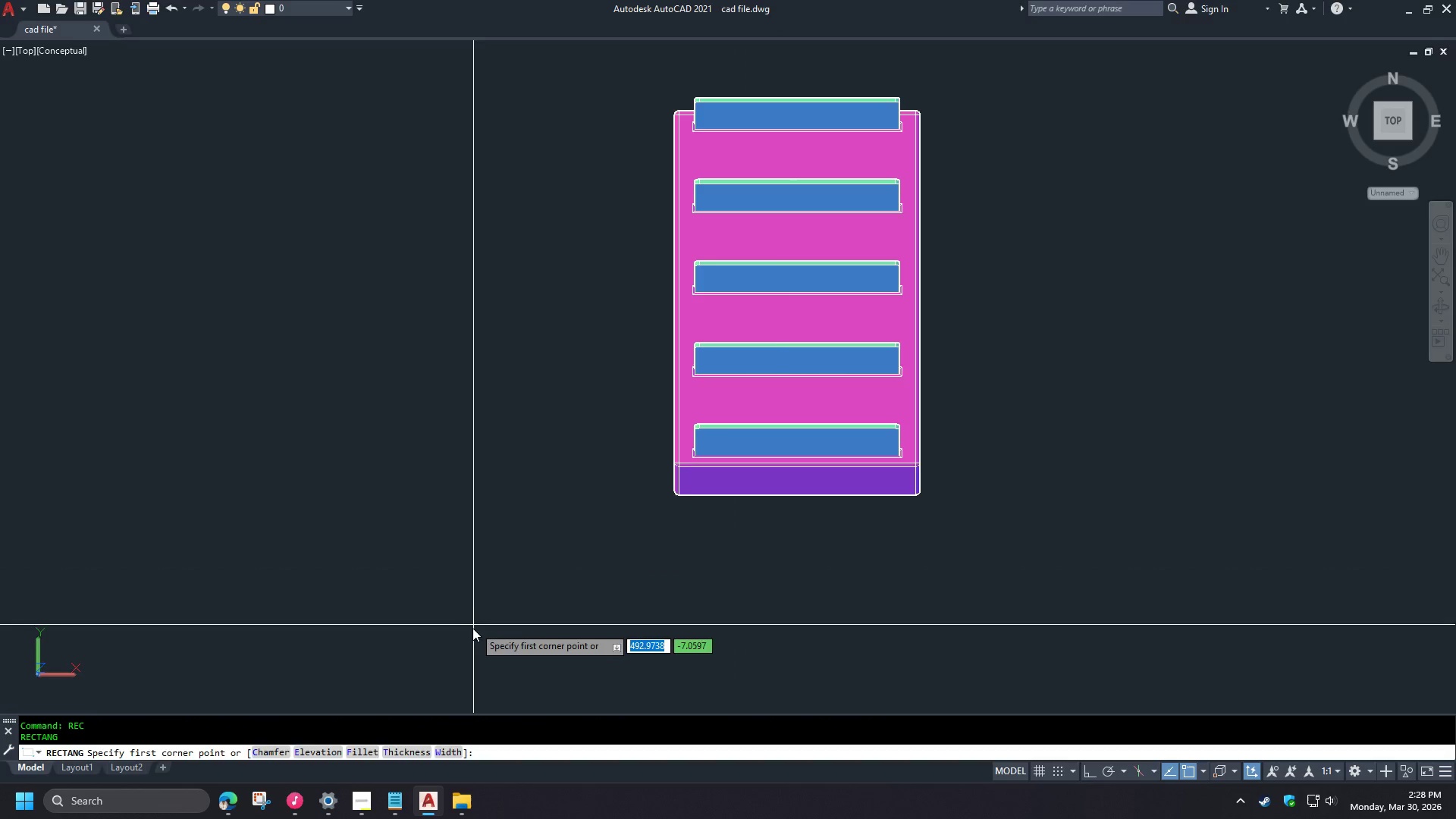 
scroll: coordinate [864, 532], scroll_direction: none, amount: 0.0
 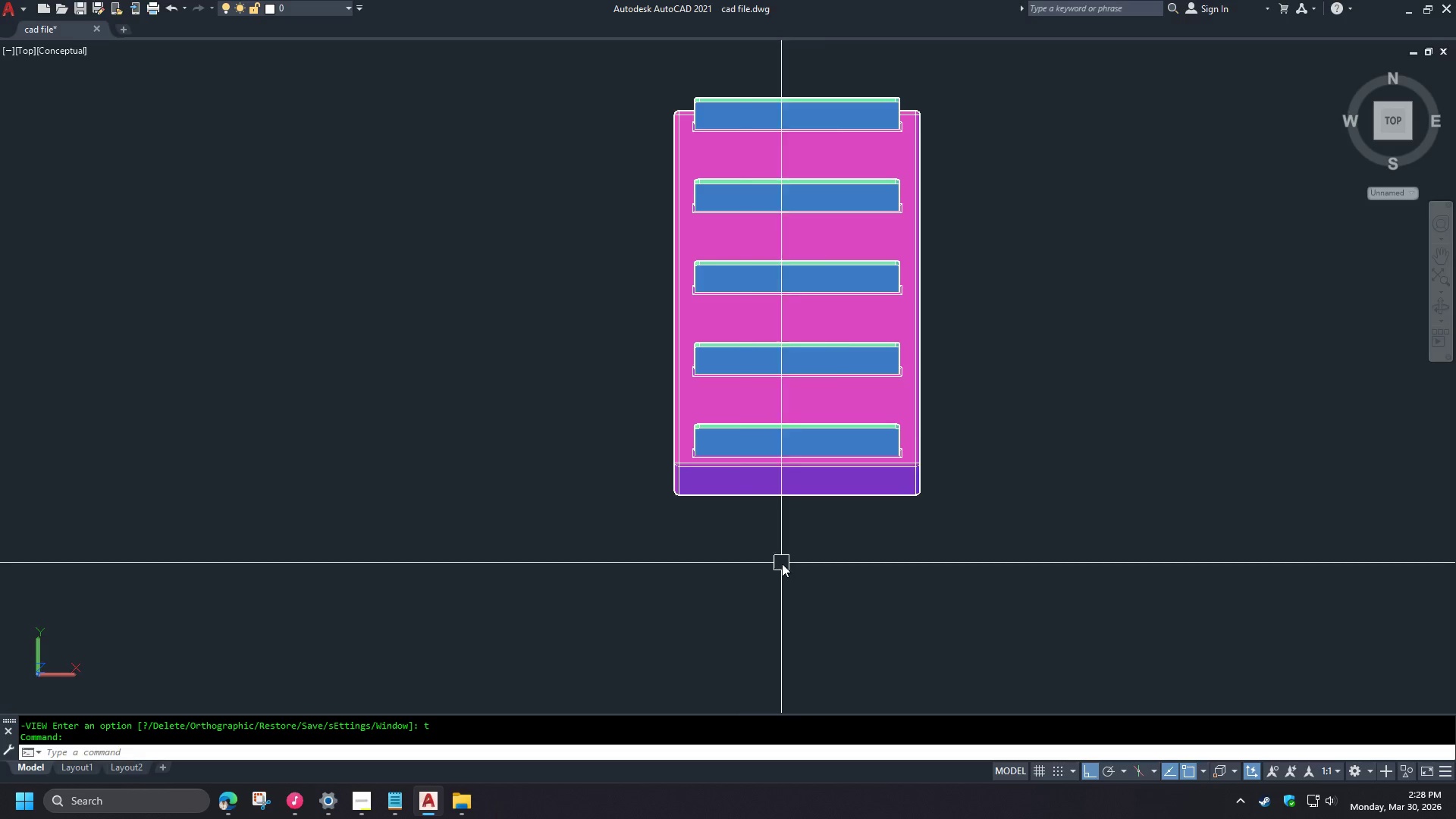 
left_click([433, 651])
 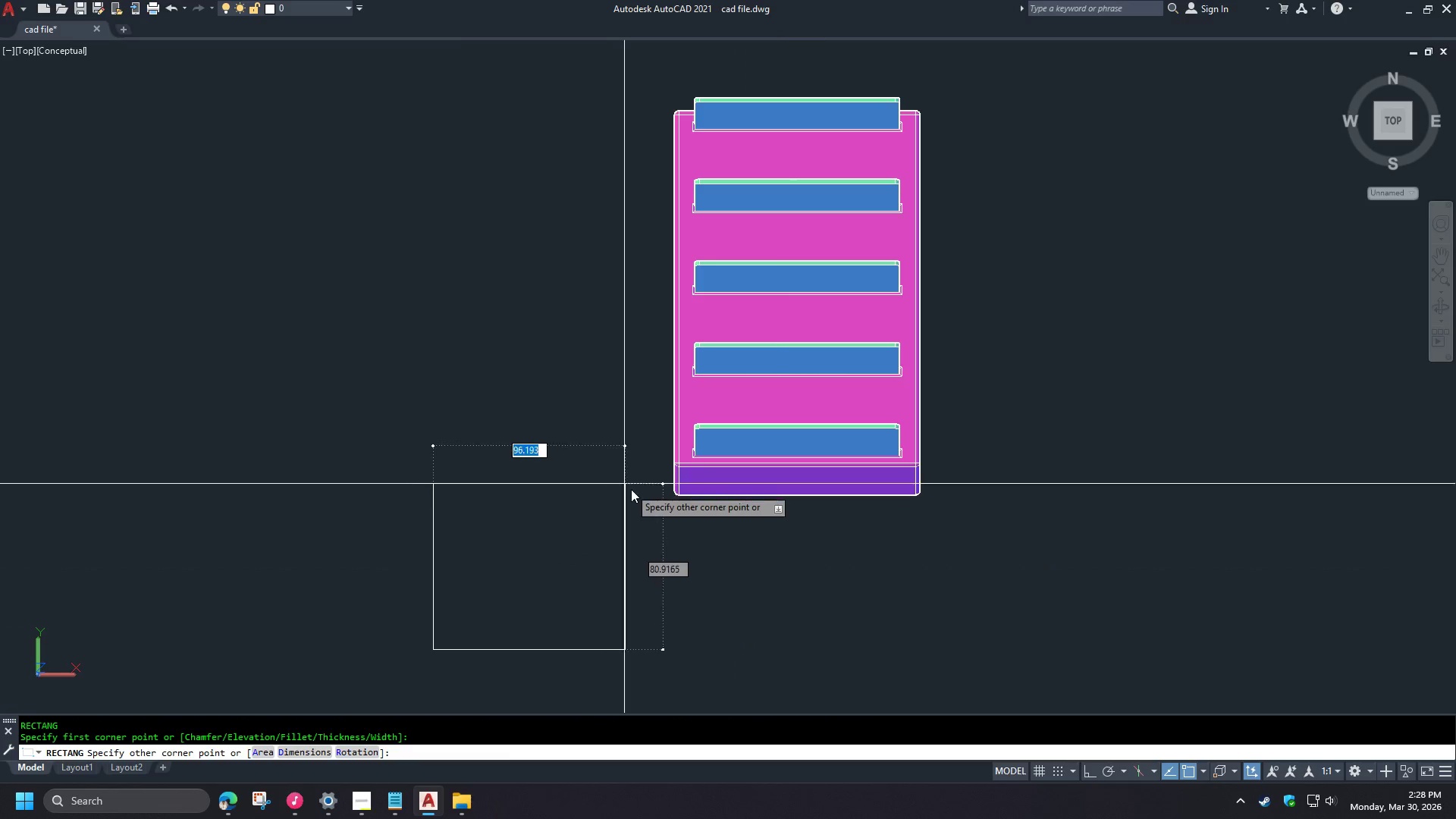 
type(qu)
 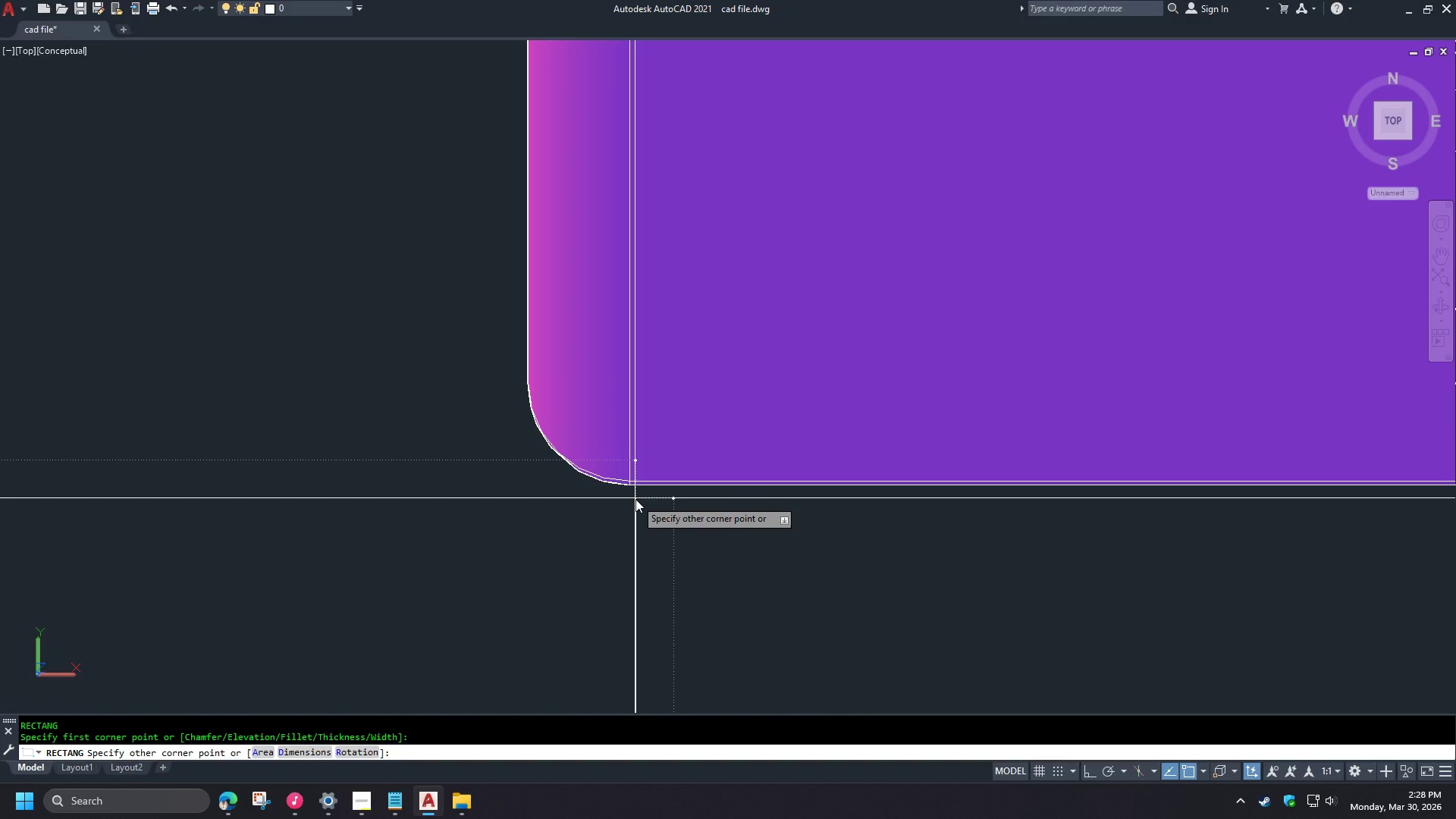 
scroll: coordinate [666, 492], scroll_direction: up, amount: 9.0
 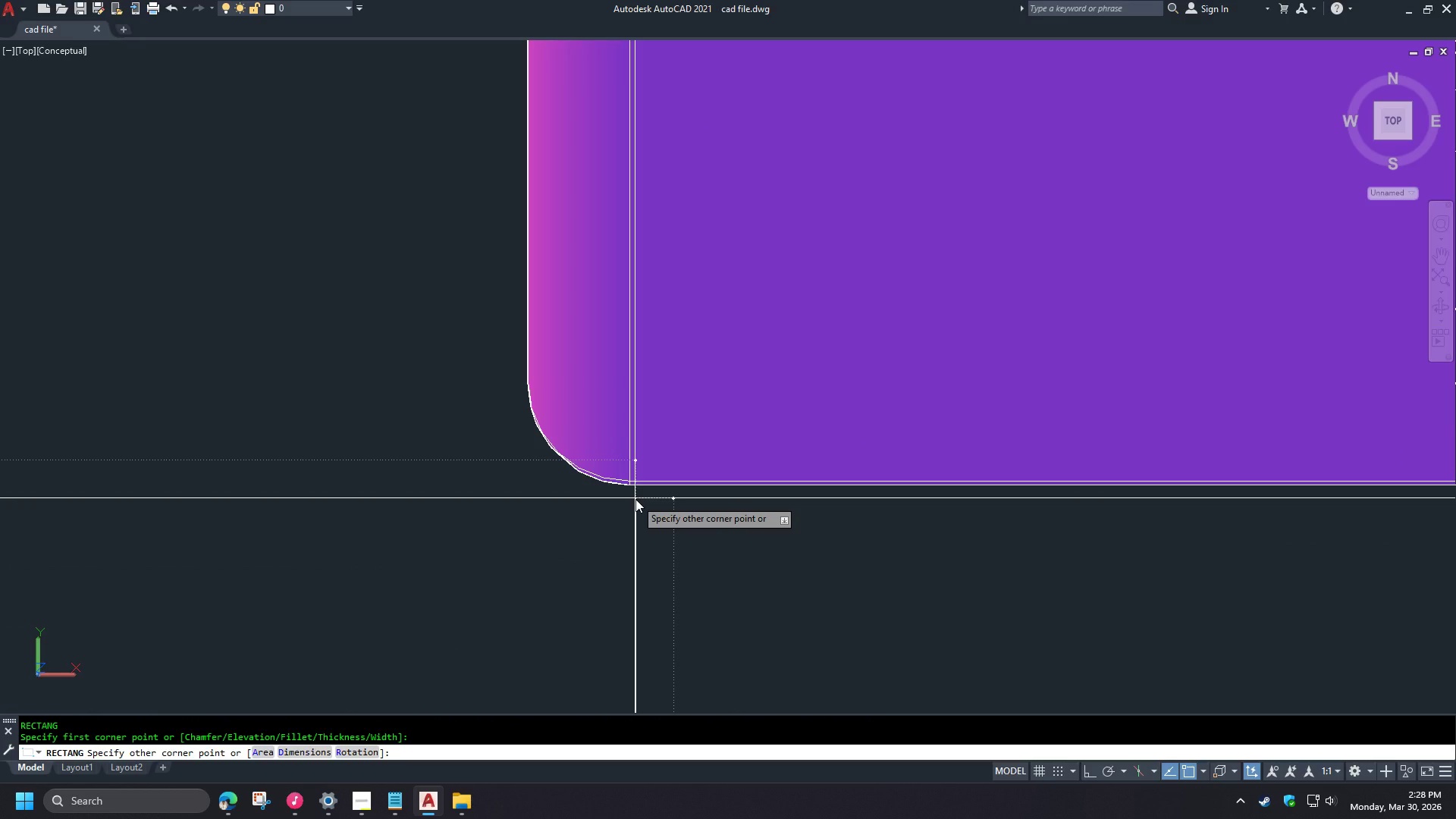 
key(A)
 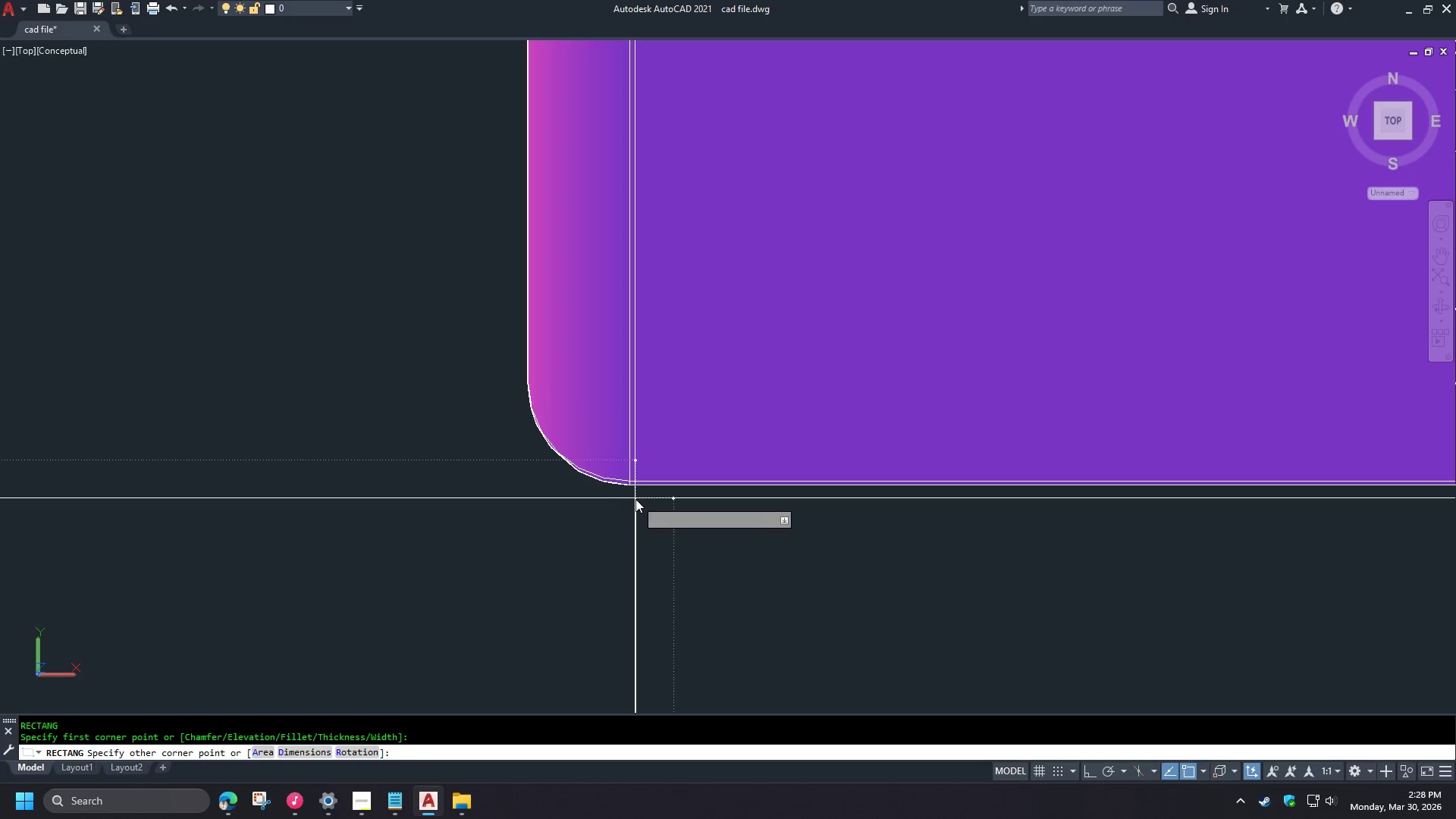 
key(Space)
 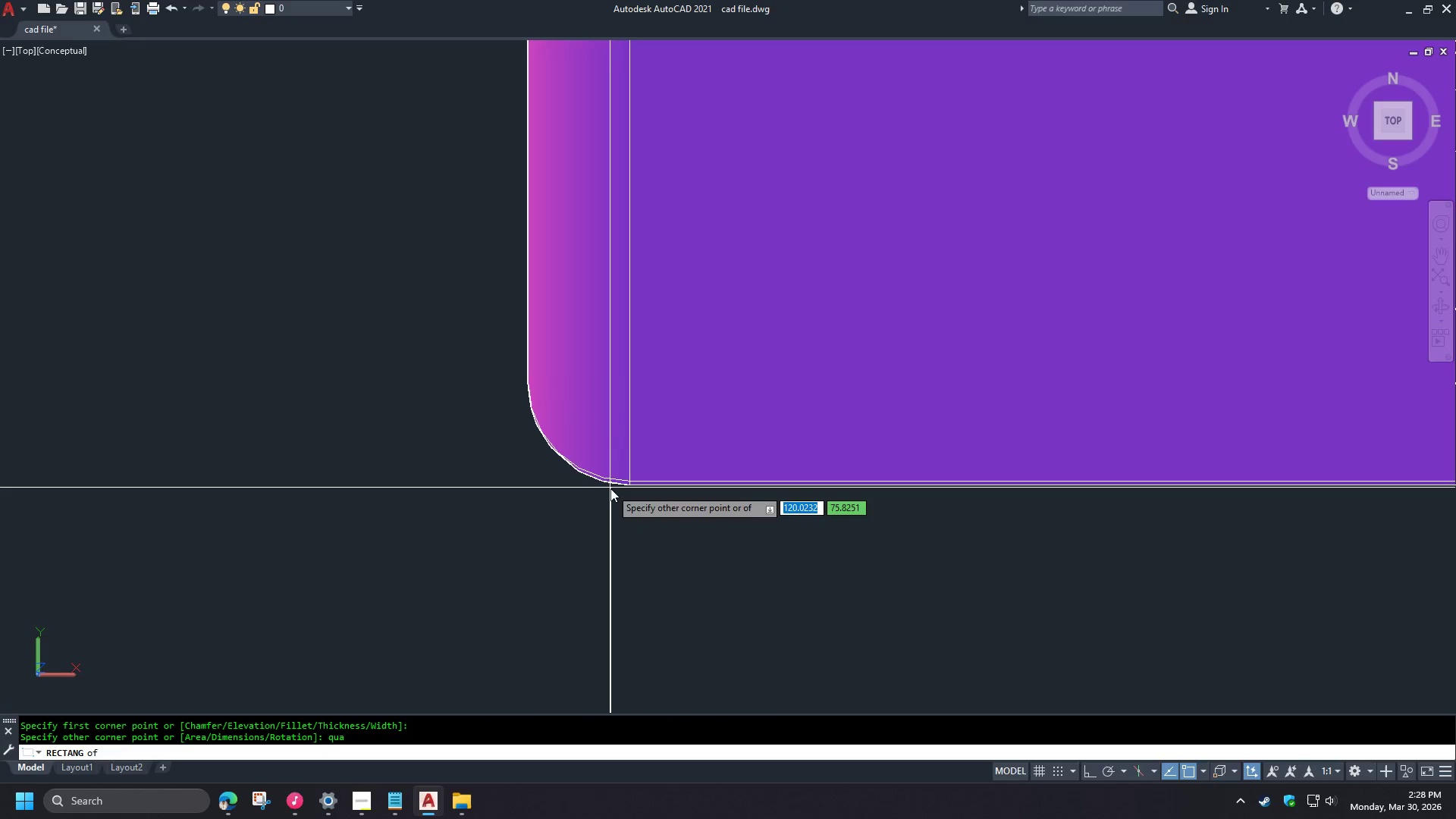 
left_click([611, 486])
 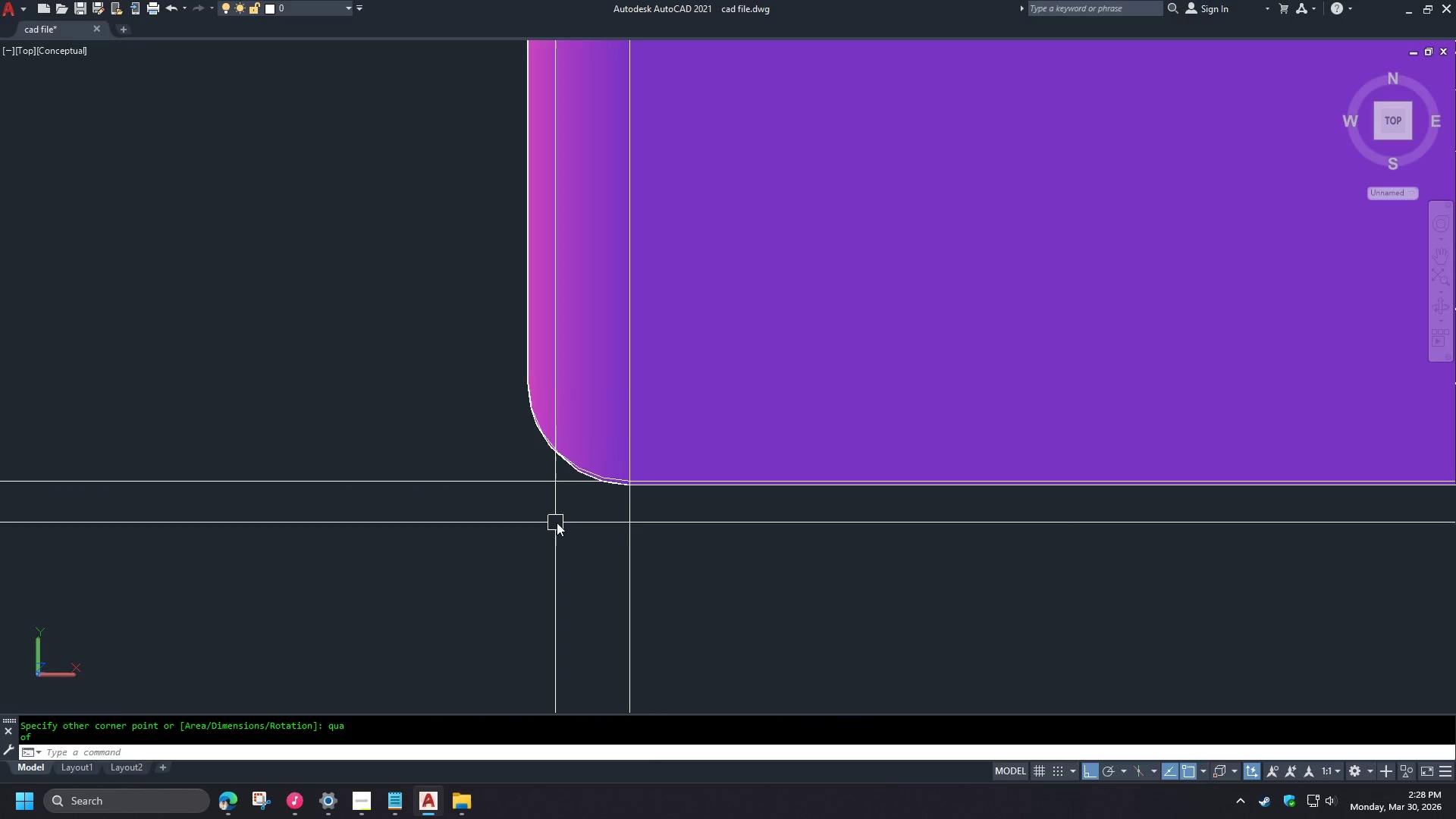 
scroll: coordinate [636, 496], scroll_direction: up, amount: 5.0
 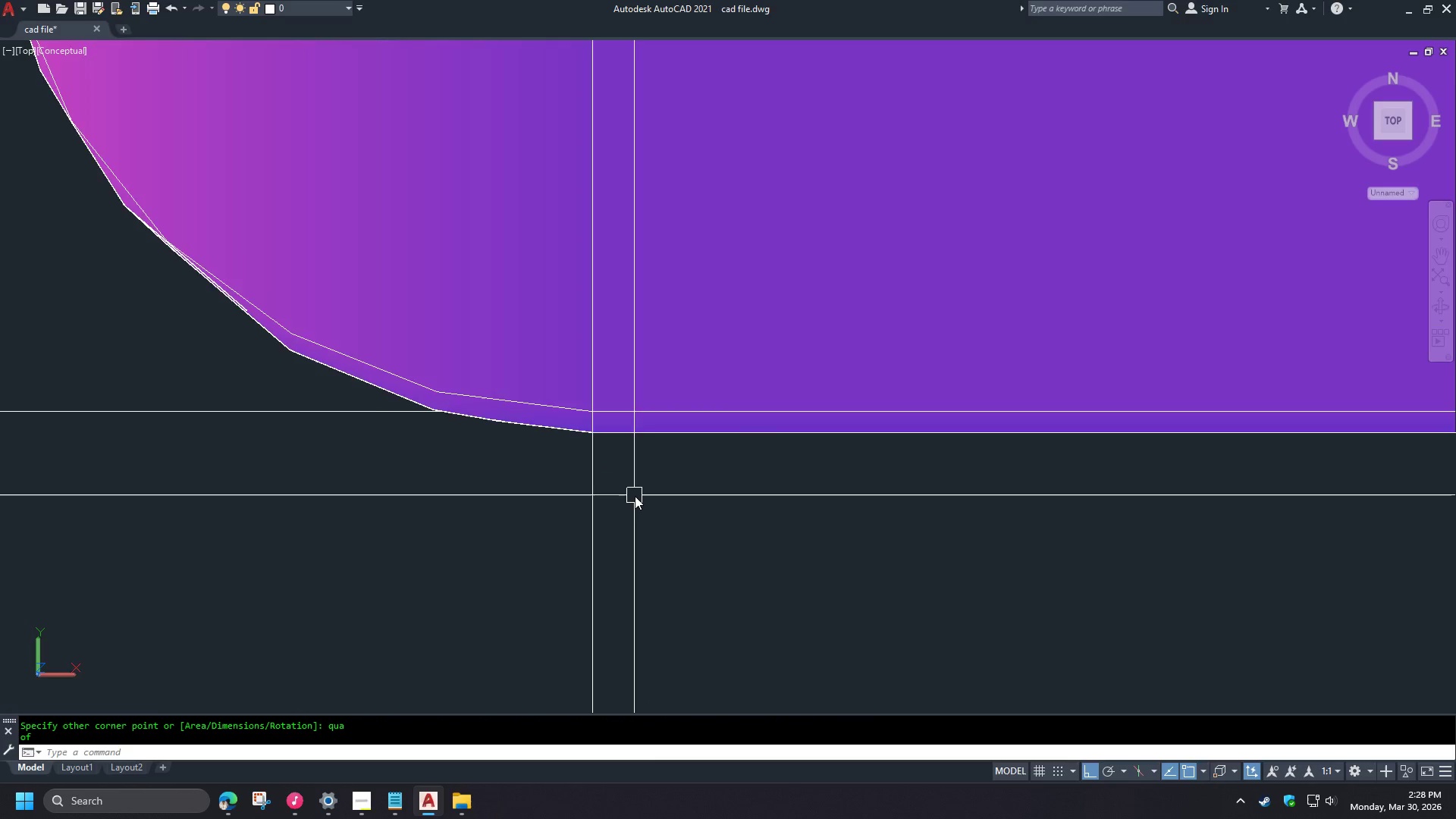 
scroll: coordinate [635, 496], scroll_direction: down, amount: 4.0
 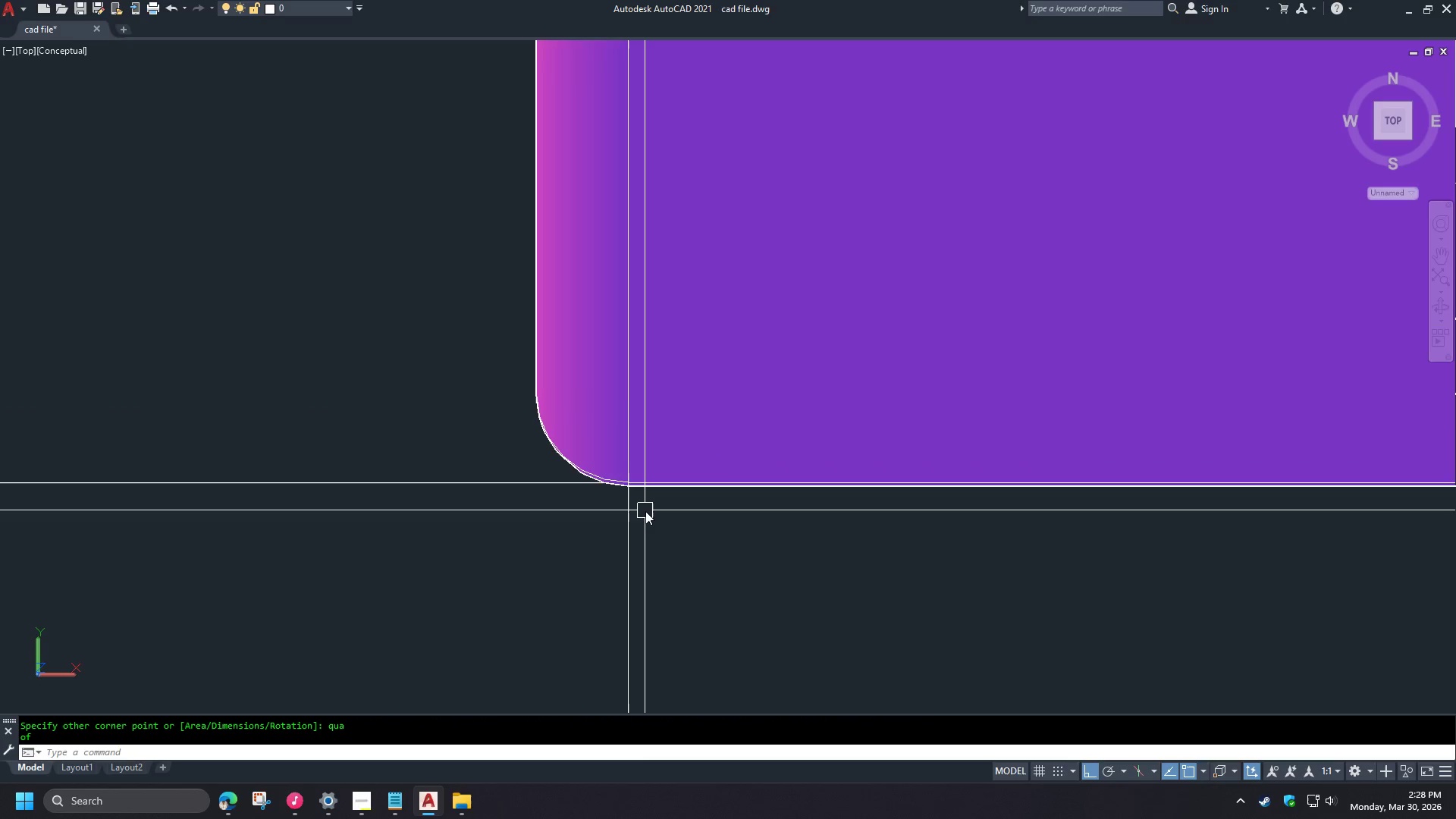 
scroll: coordinate [645, 508], scroll_direction: up, amount: 3.0
 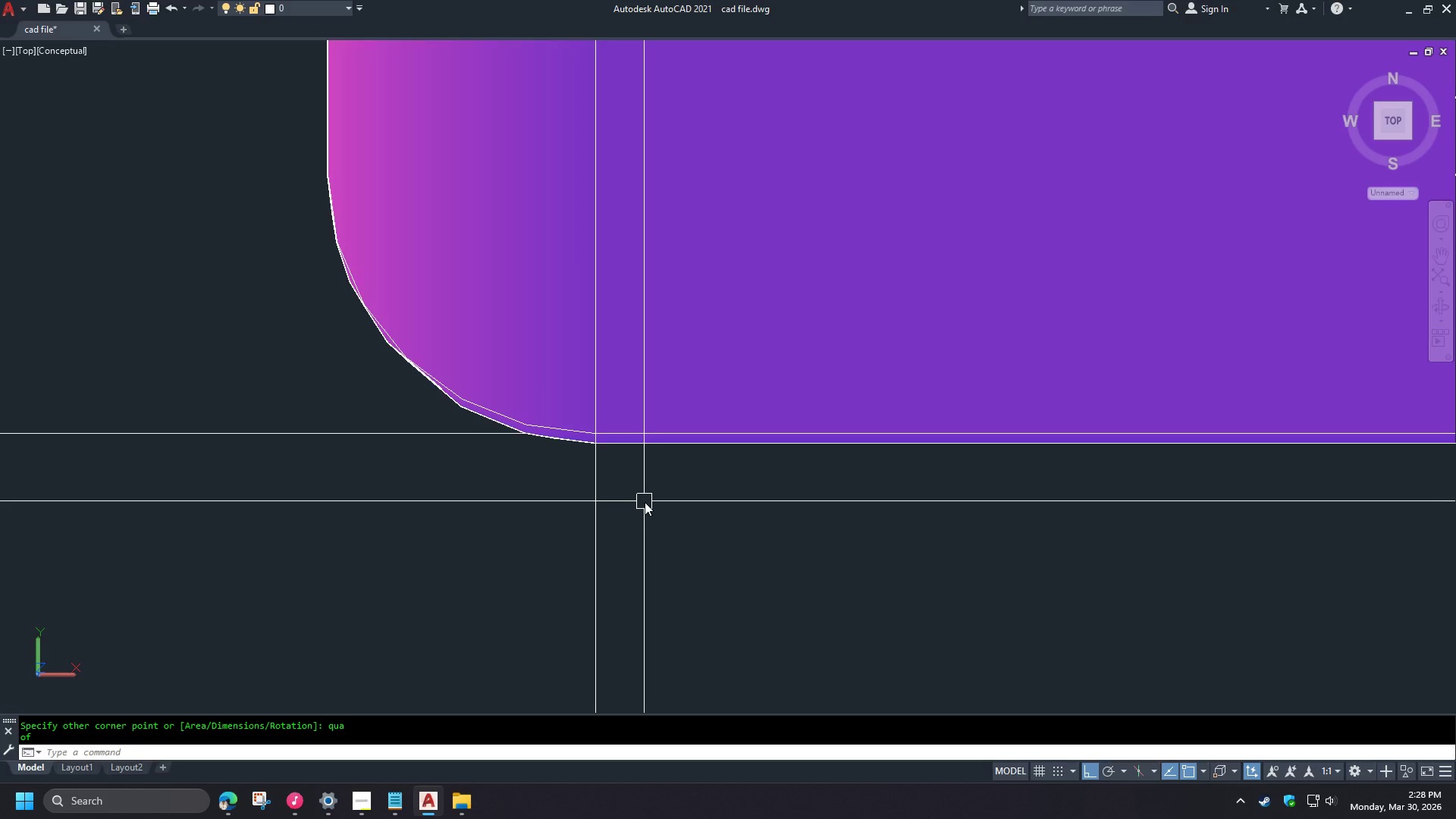 
type(rec )
 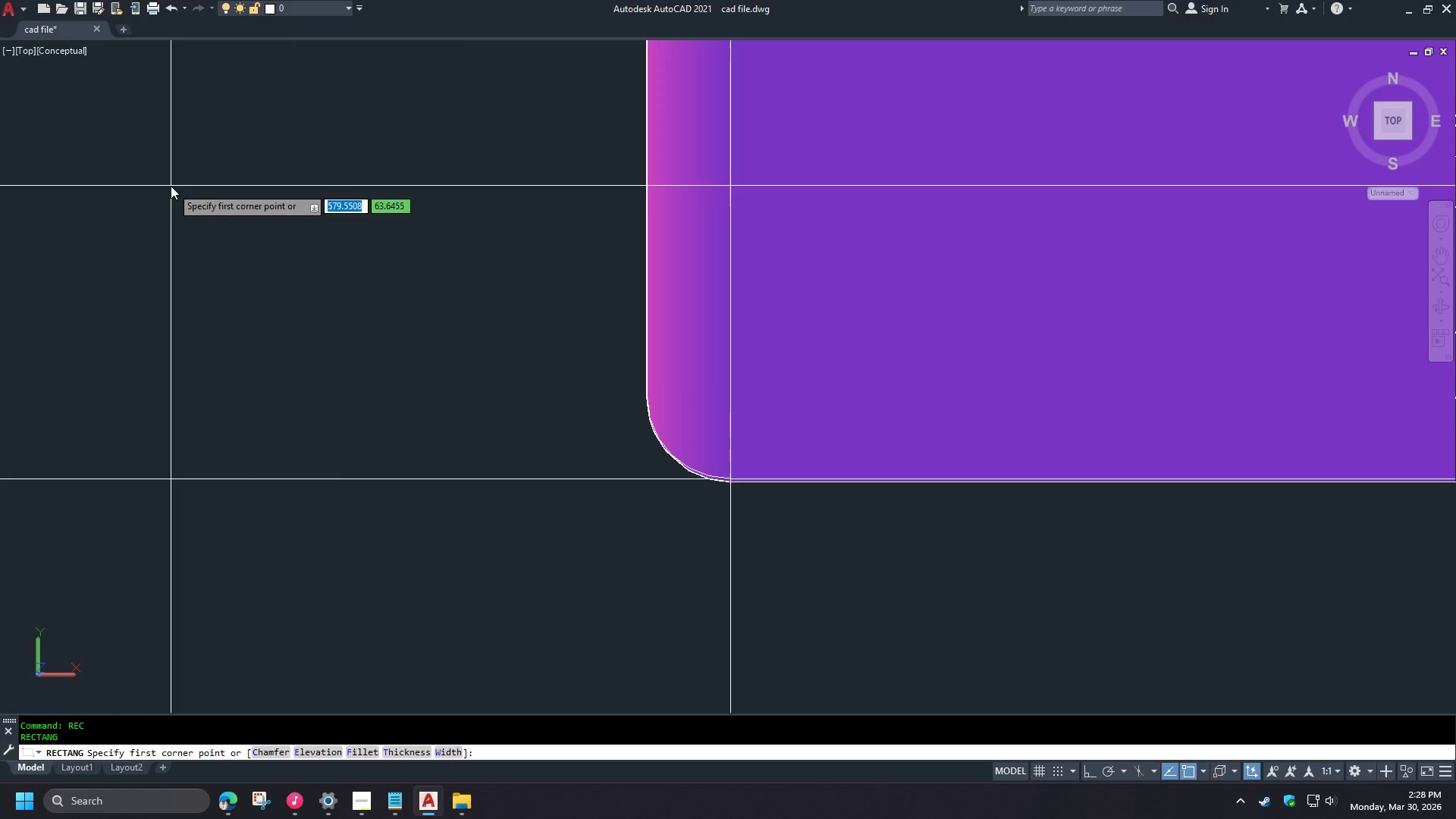 
left_click_drag(start_coordinate=[171, 186], to_coordinate=[177, 198])
 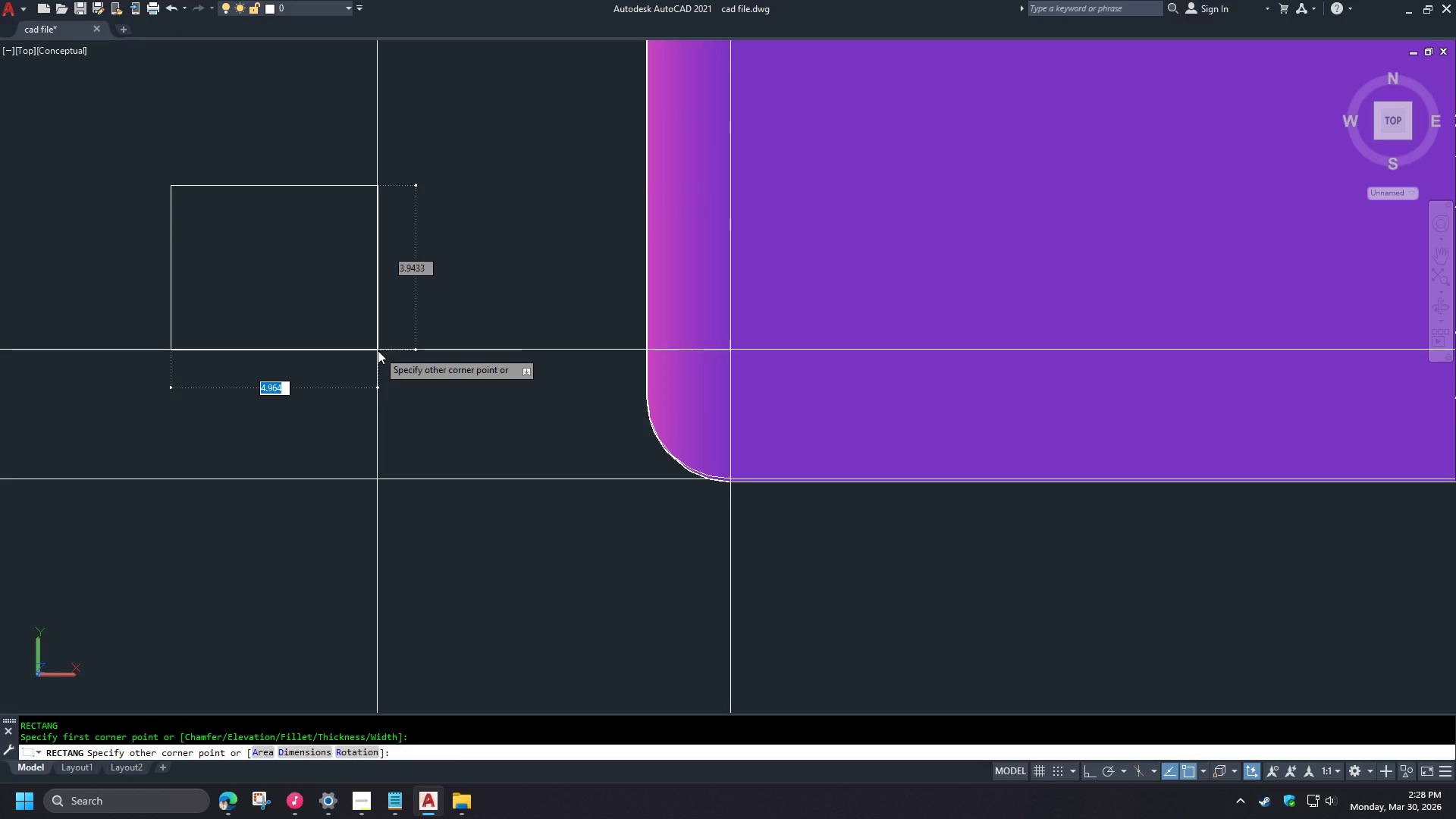 
scroll: coordinate [645, 502], scroll_direction: down, amount: 4.0
 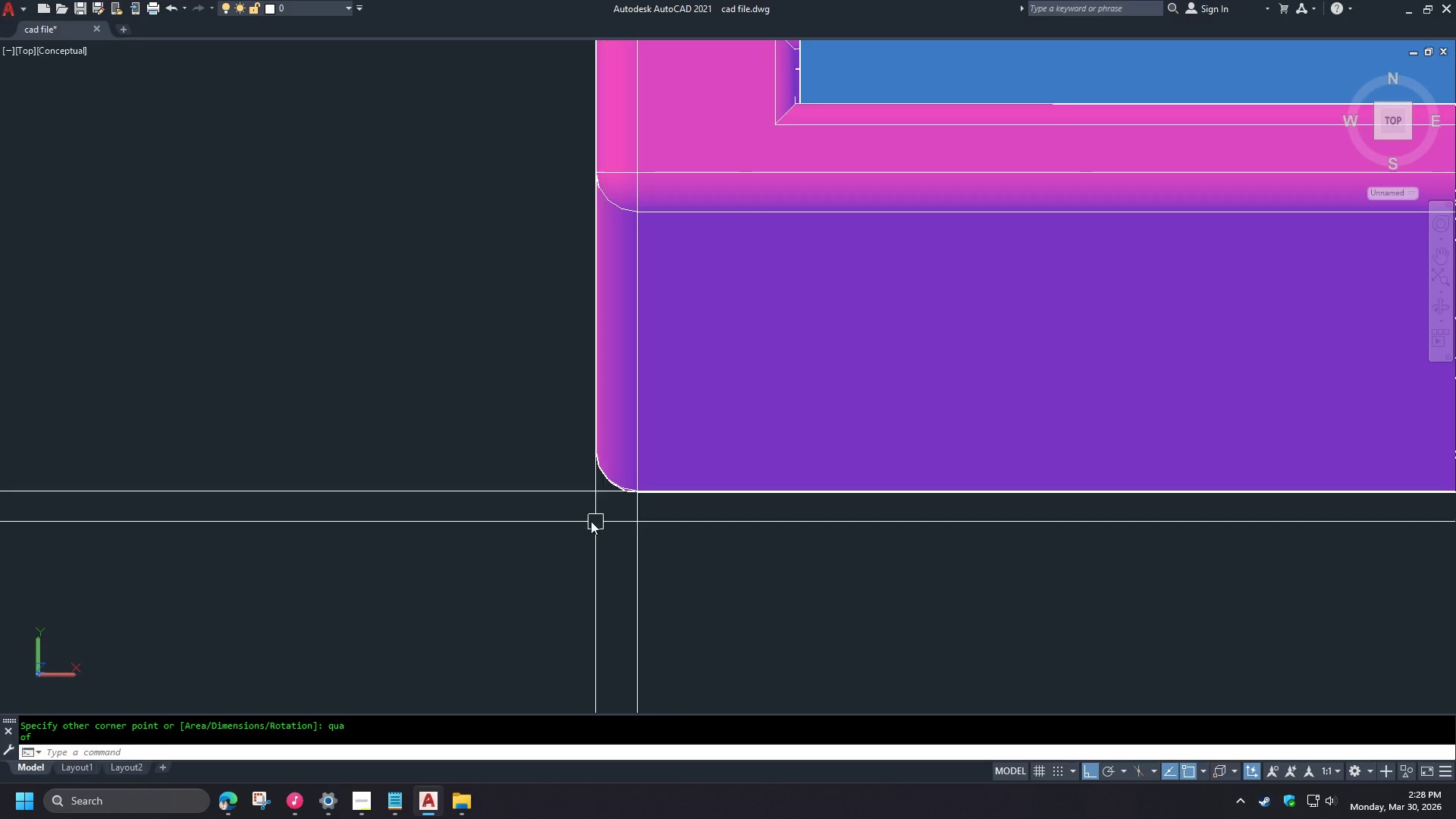 
type(qu)
 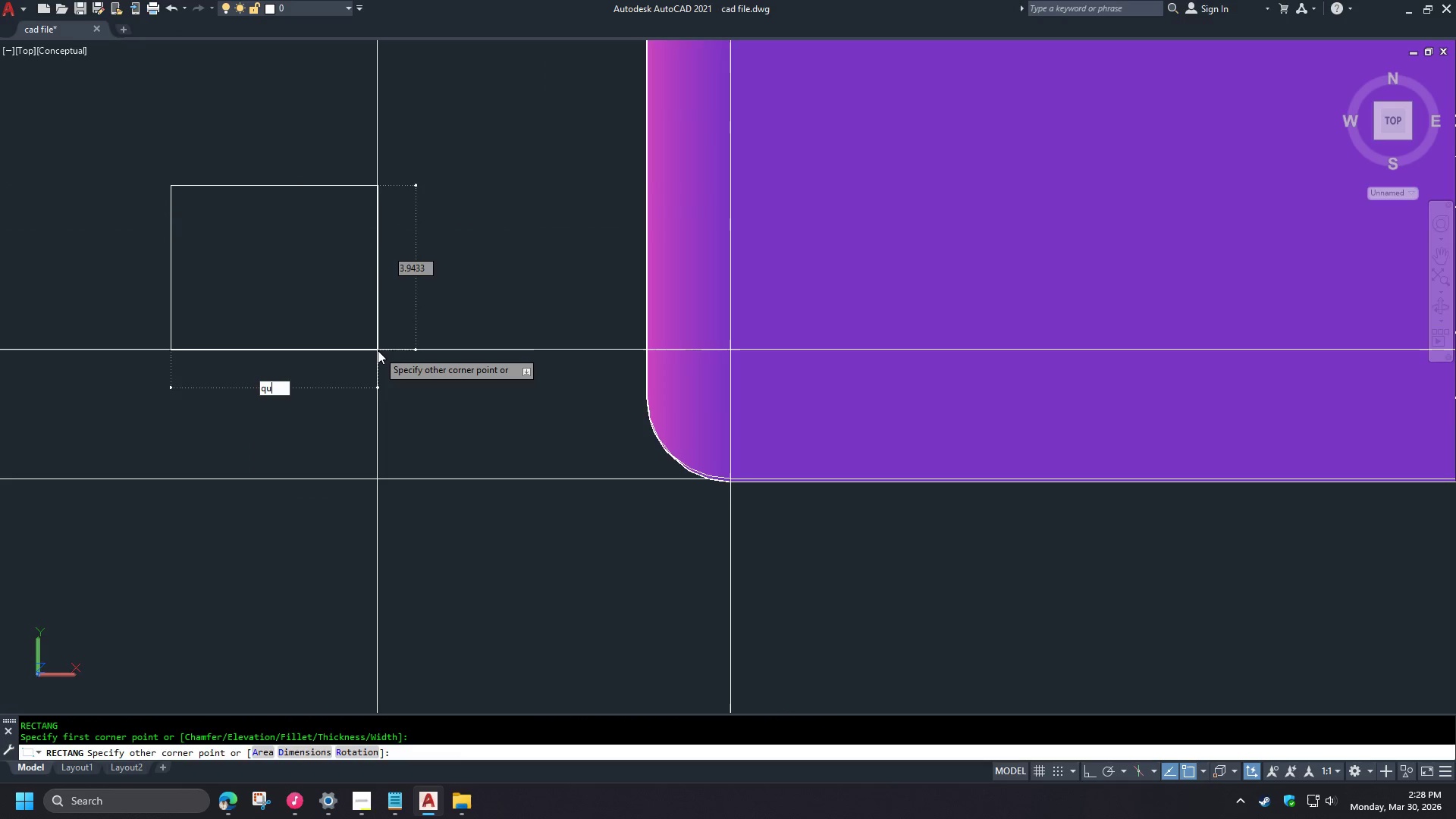 
scroll: coordinate [542, 499], scroll_direction: up, amount: 2.0
 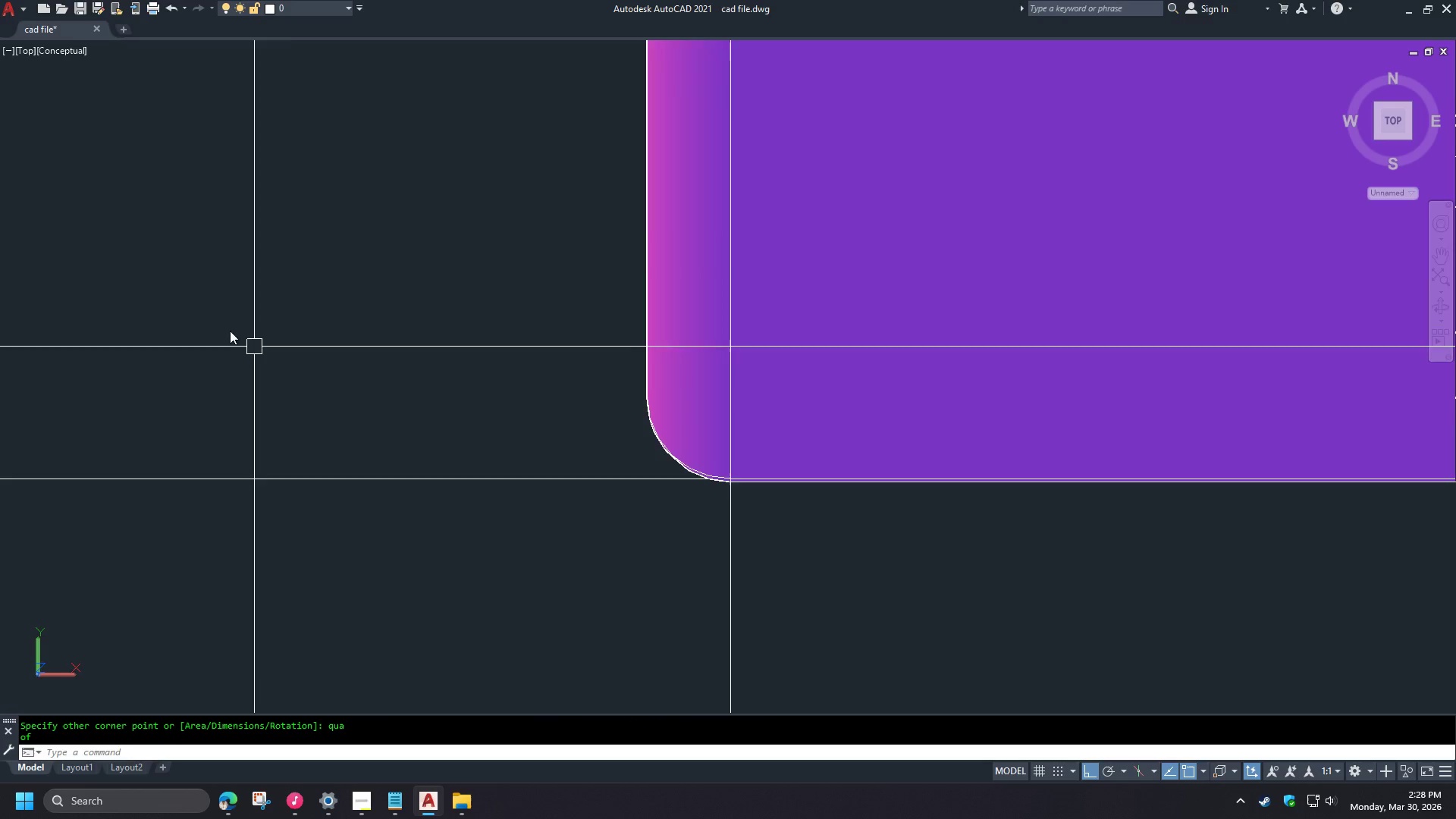 
key(A)
 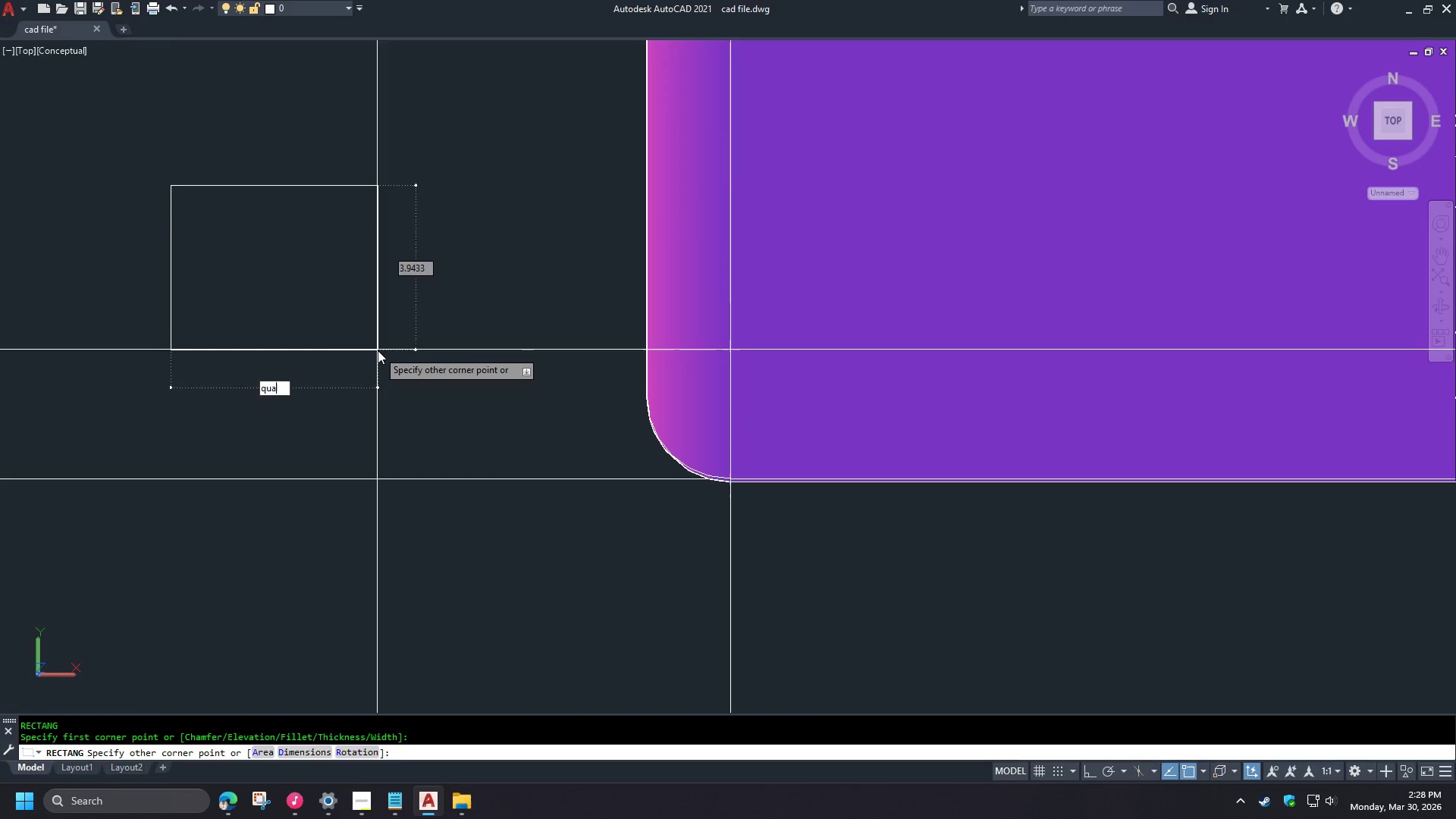 
key(Space)
 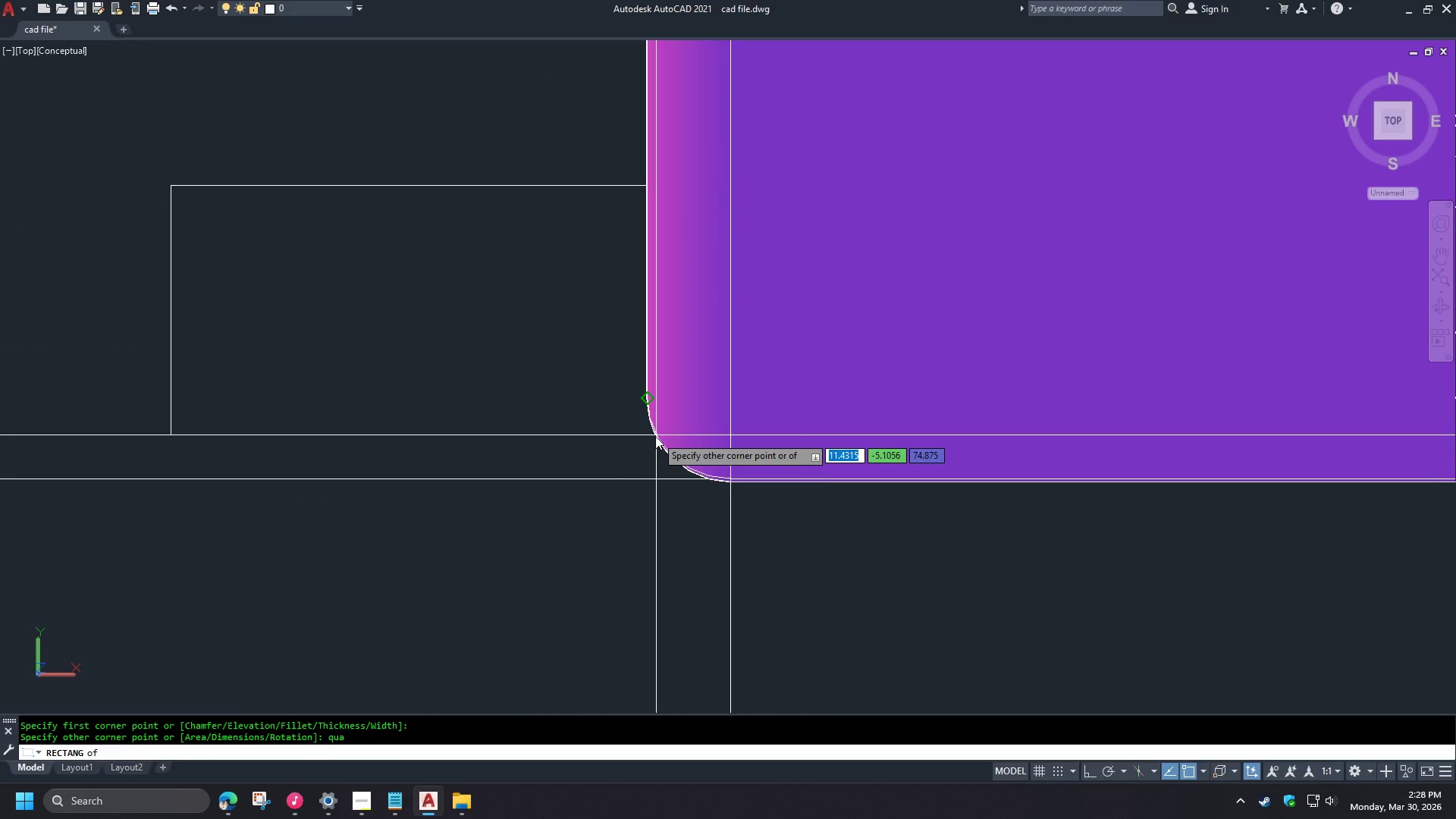 
left_click([655, 436])
 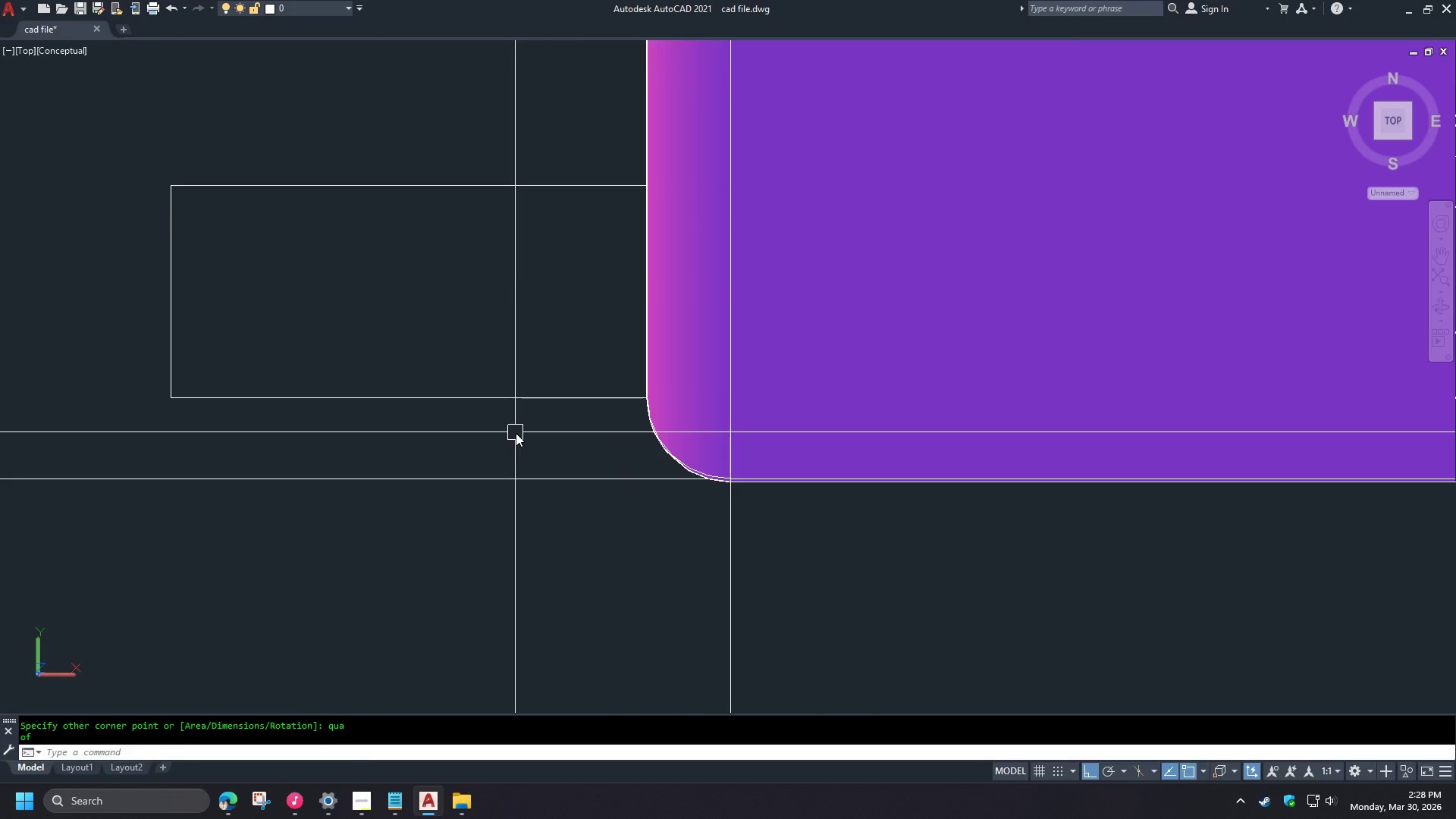 
type(rec enb)
key(Backspace)
type(d )
 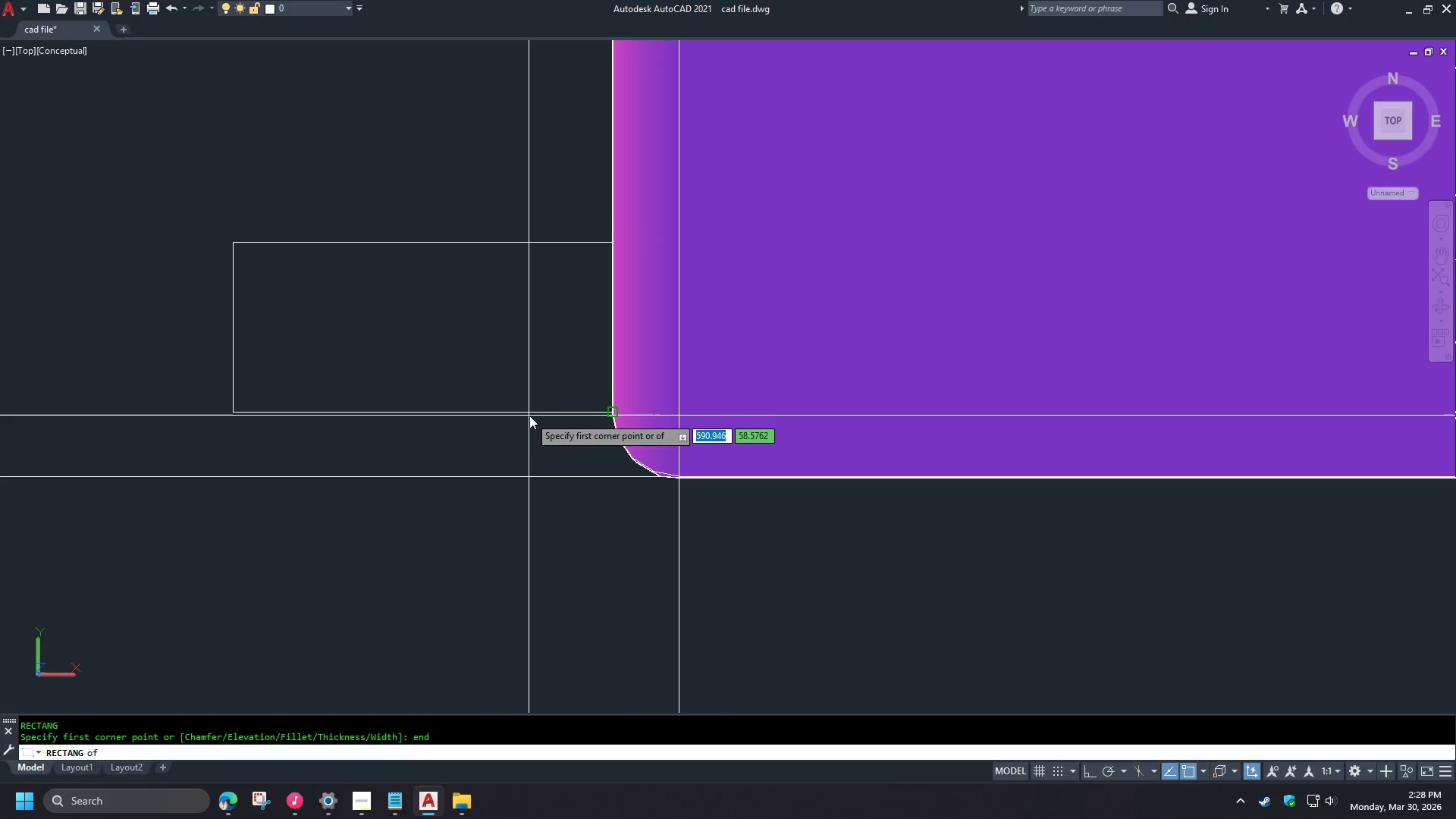 
scroll: coordinate [523, 426], scroll_direction: none, amount: 0.0
 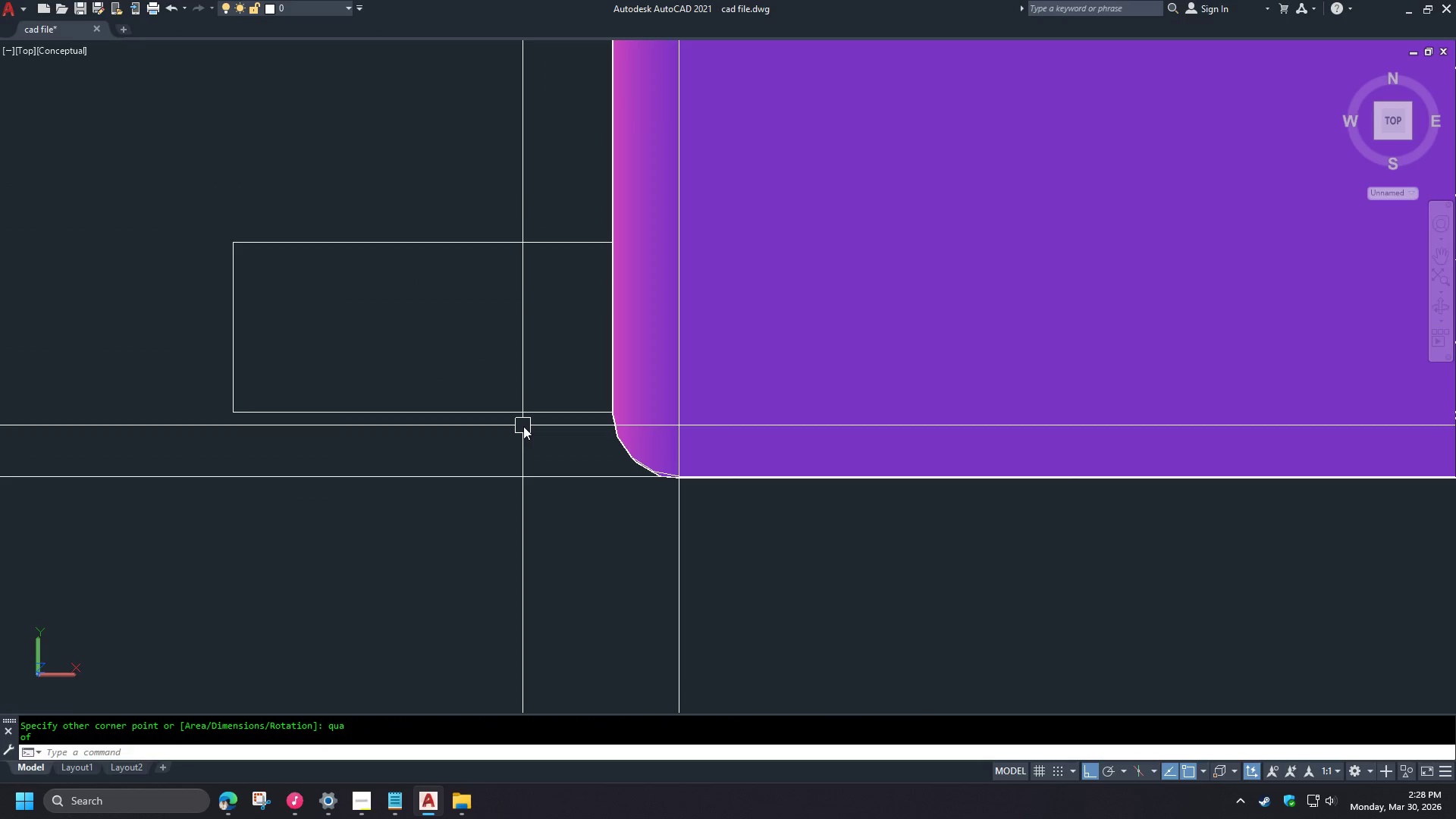 
left_click([540, 414])
 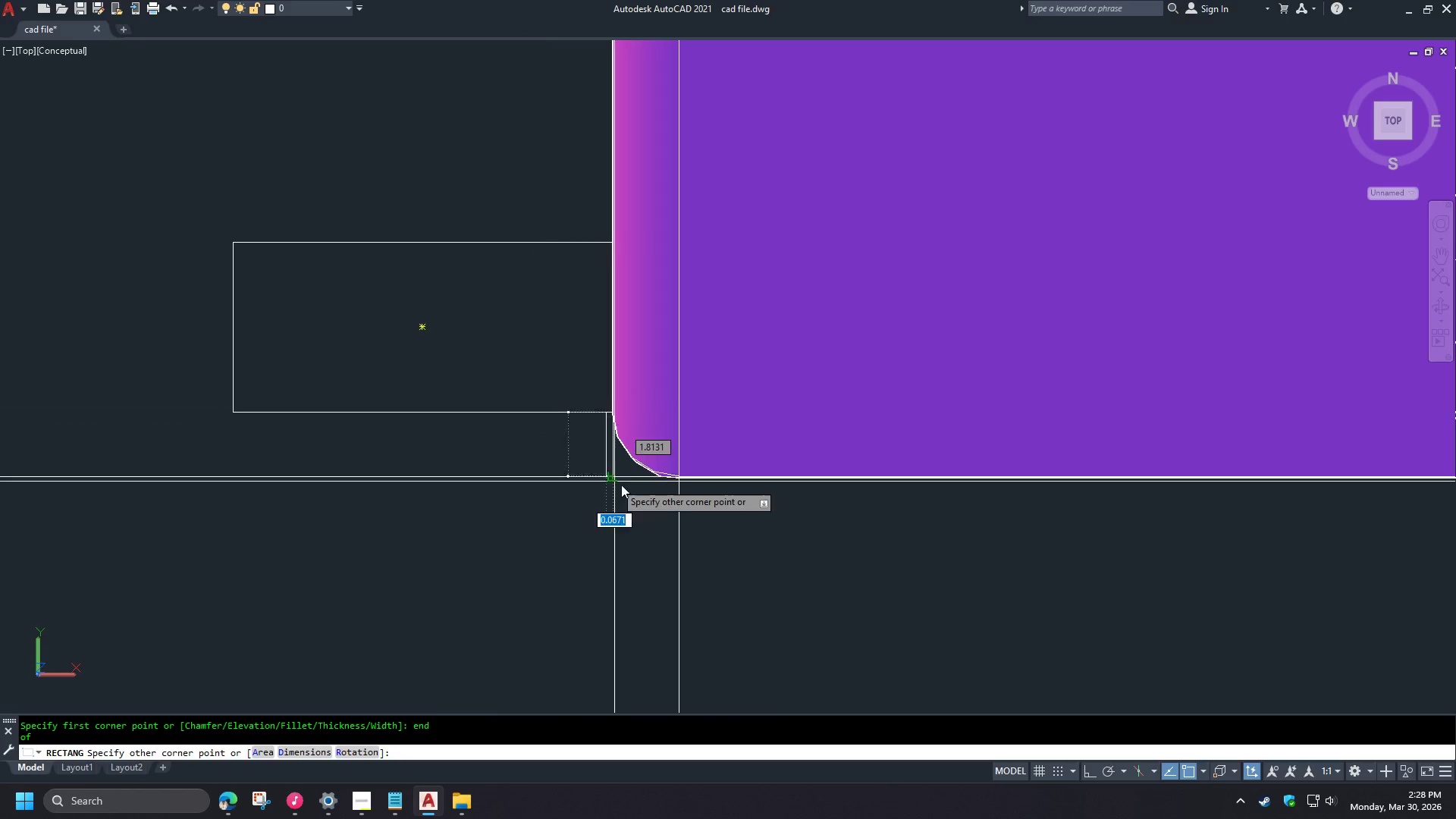 
type(end )
 